 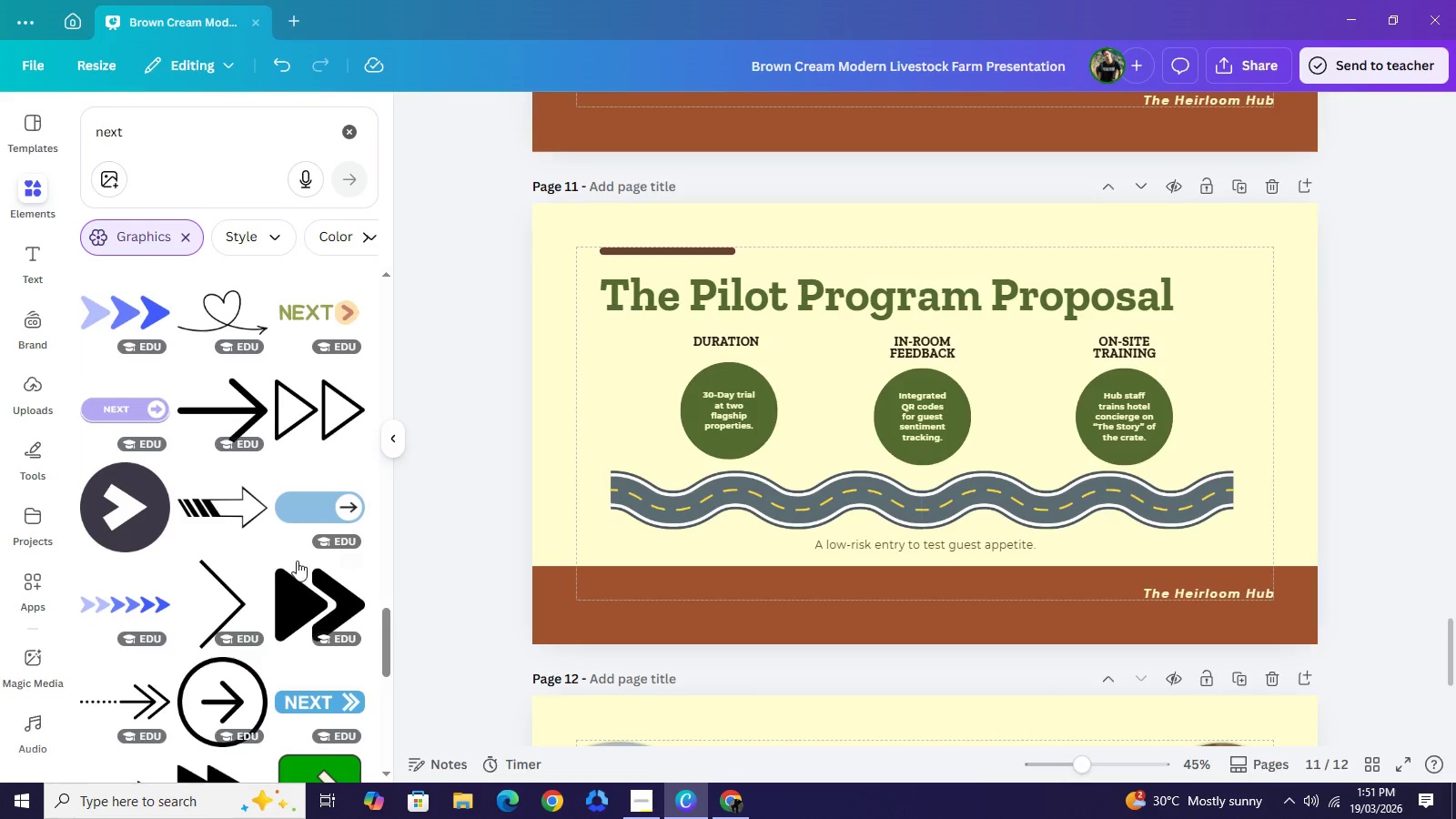 
scroll: coordinate [297, 561], scroll_direction: down, amount: 4.0
 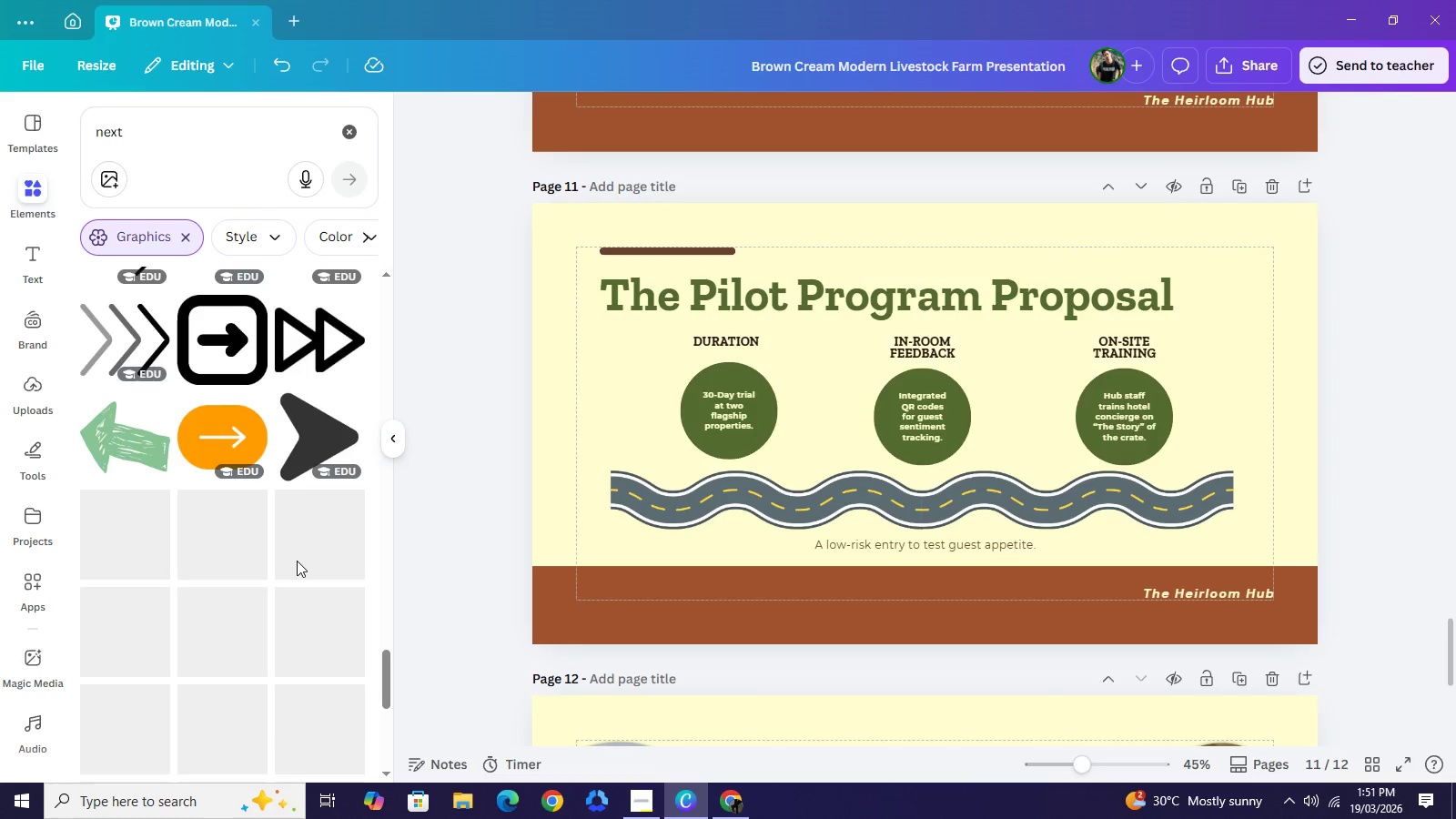 
scroll: coordinate [297, 564], scroll_direction: up, amount: 26.0
 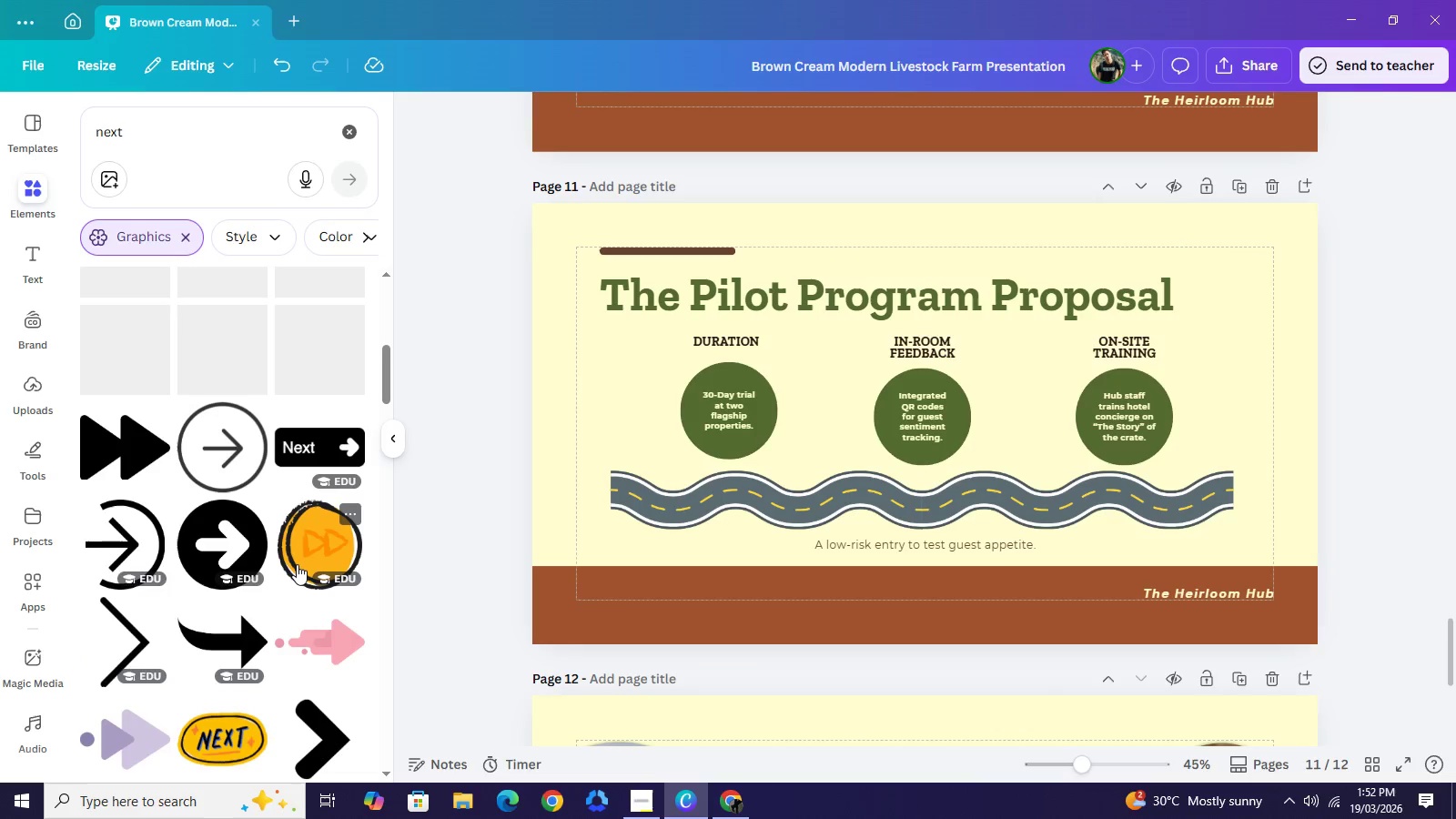 
scroll: coordinate [297, 565], scroll_direction: down, amount: 9.0
 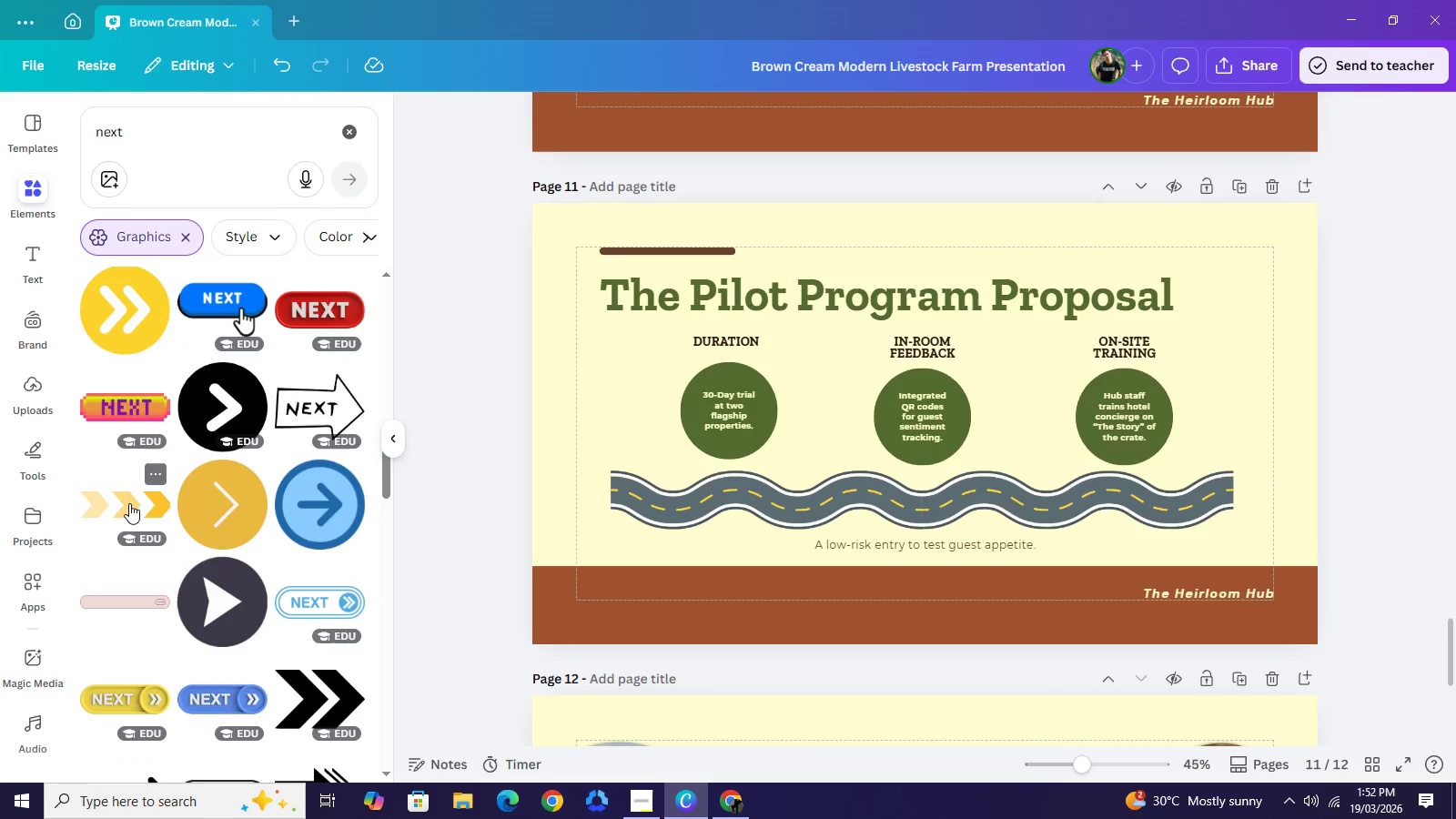 
left_click([129, 503])
 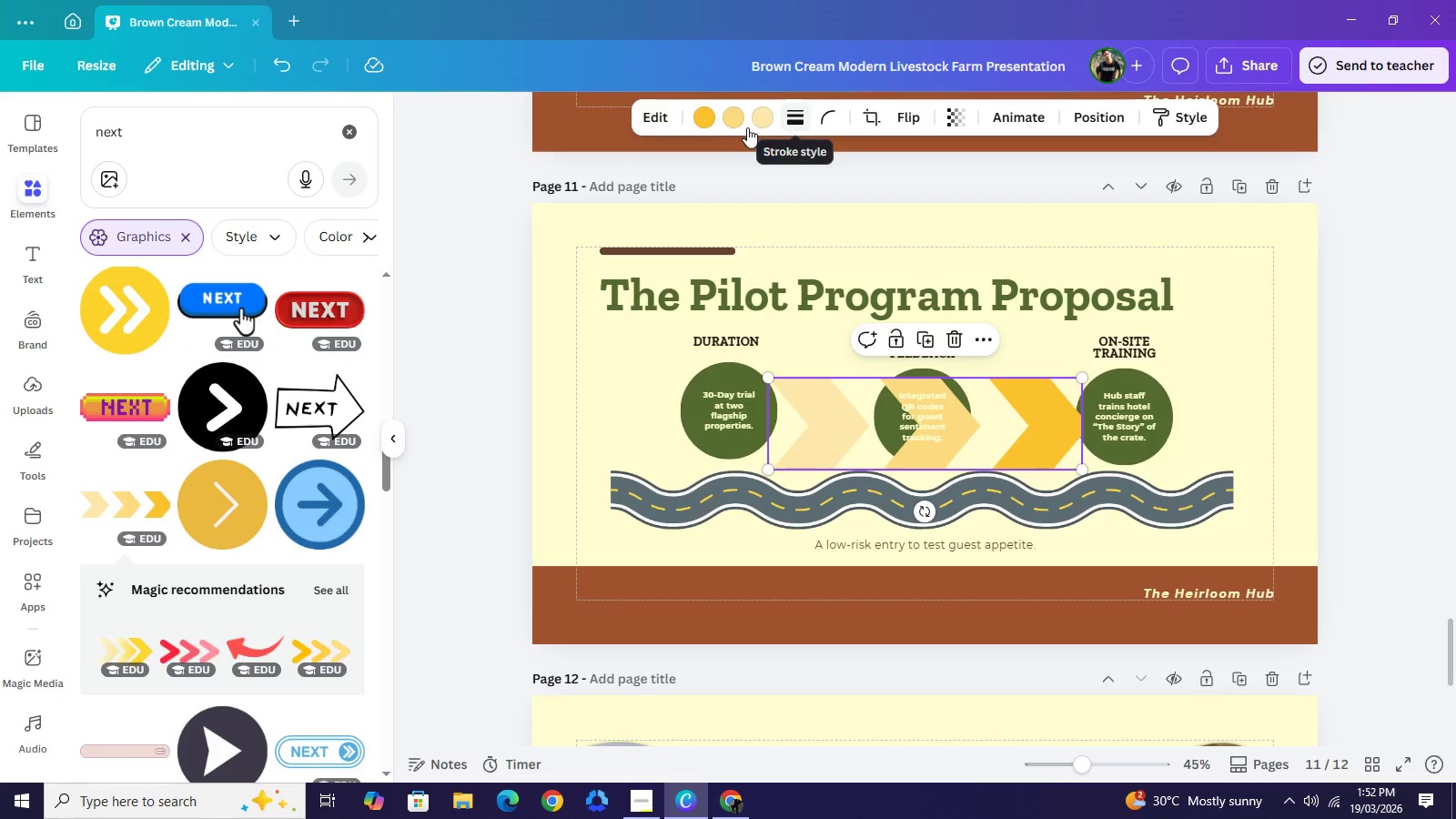 
left_click([711, 128])
 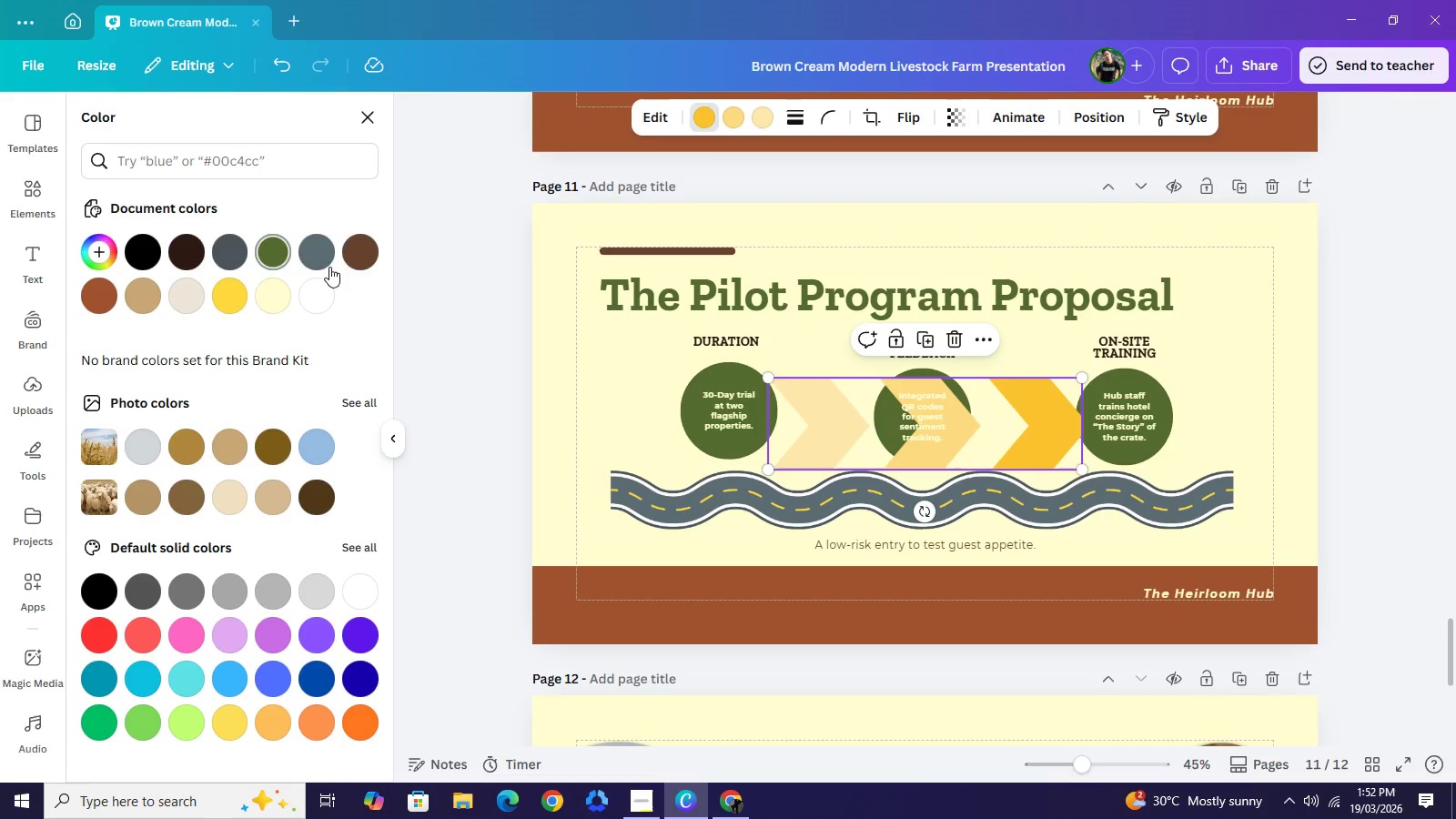 
wait(5.49)
 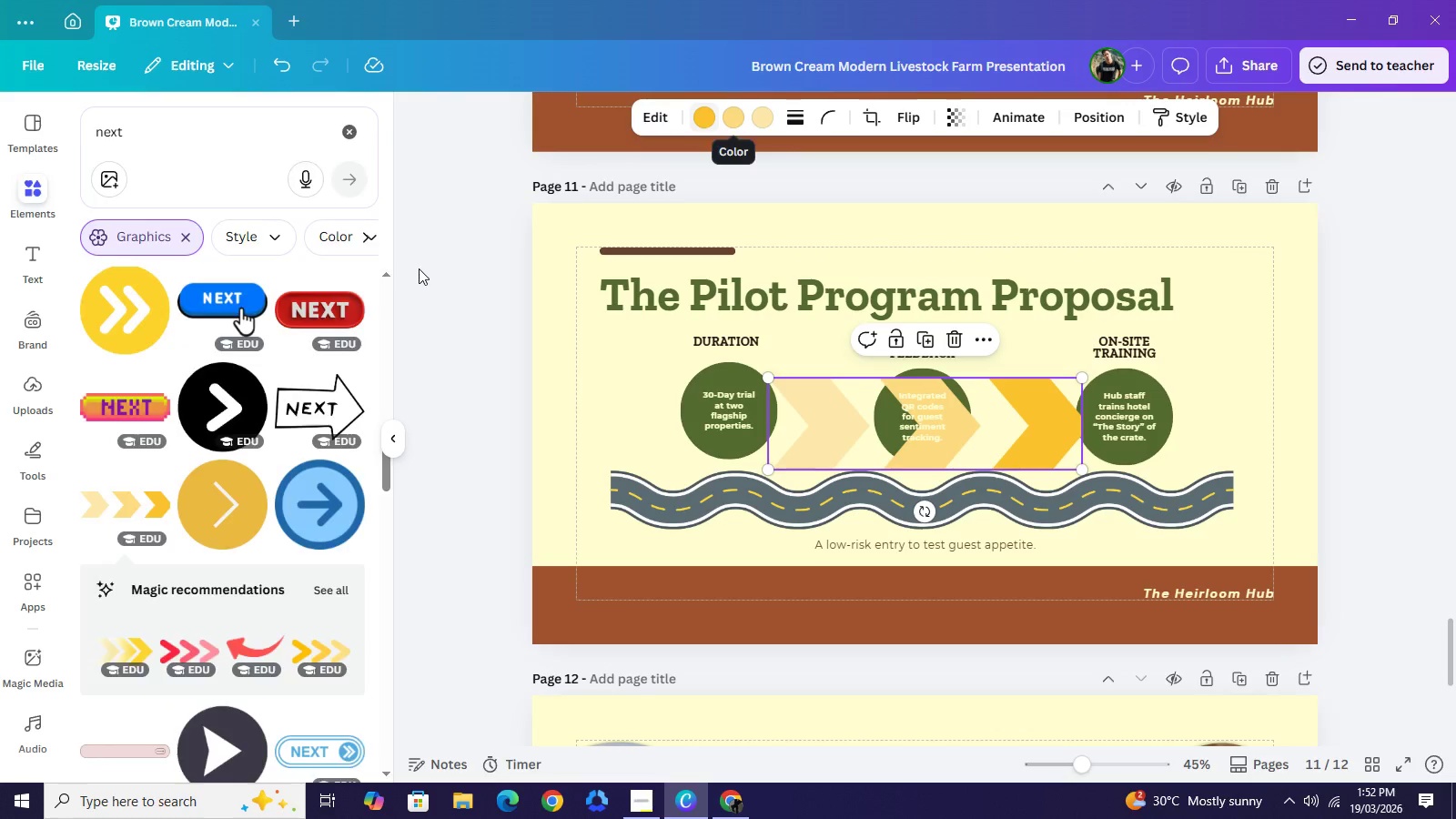 
left_click([360, 258])
 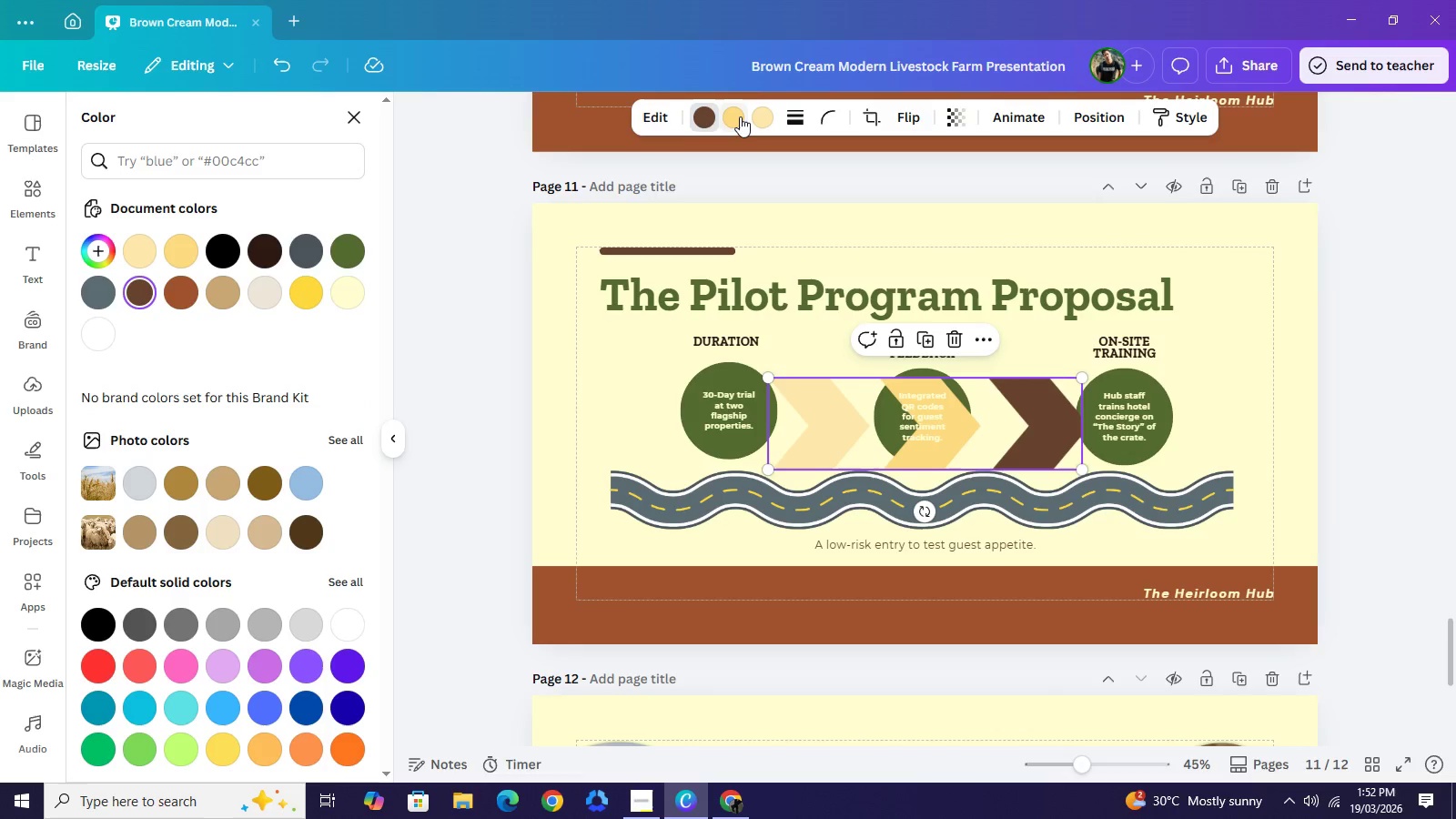 
left_click([740, 116])
 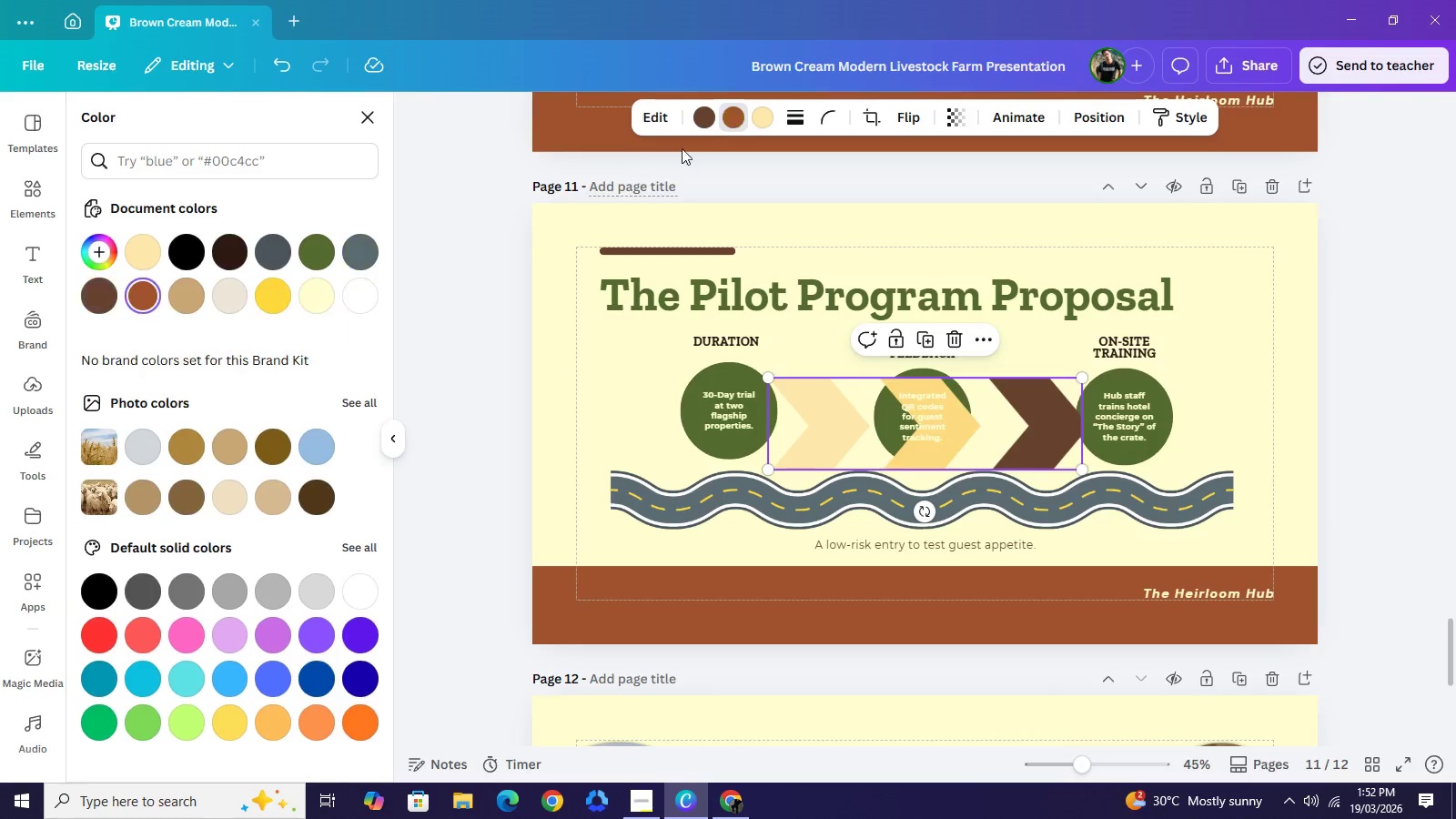 
left_click([696, 126])
 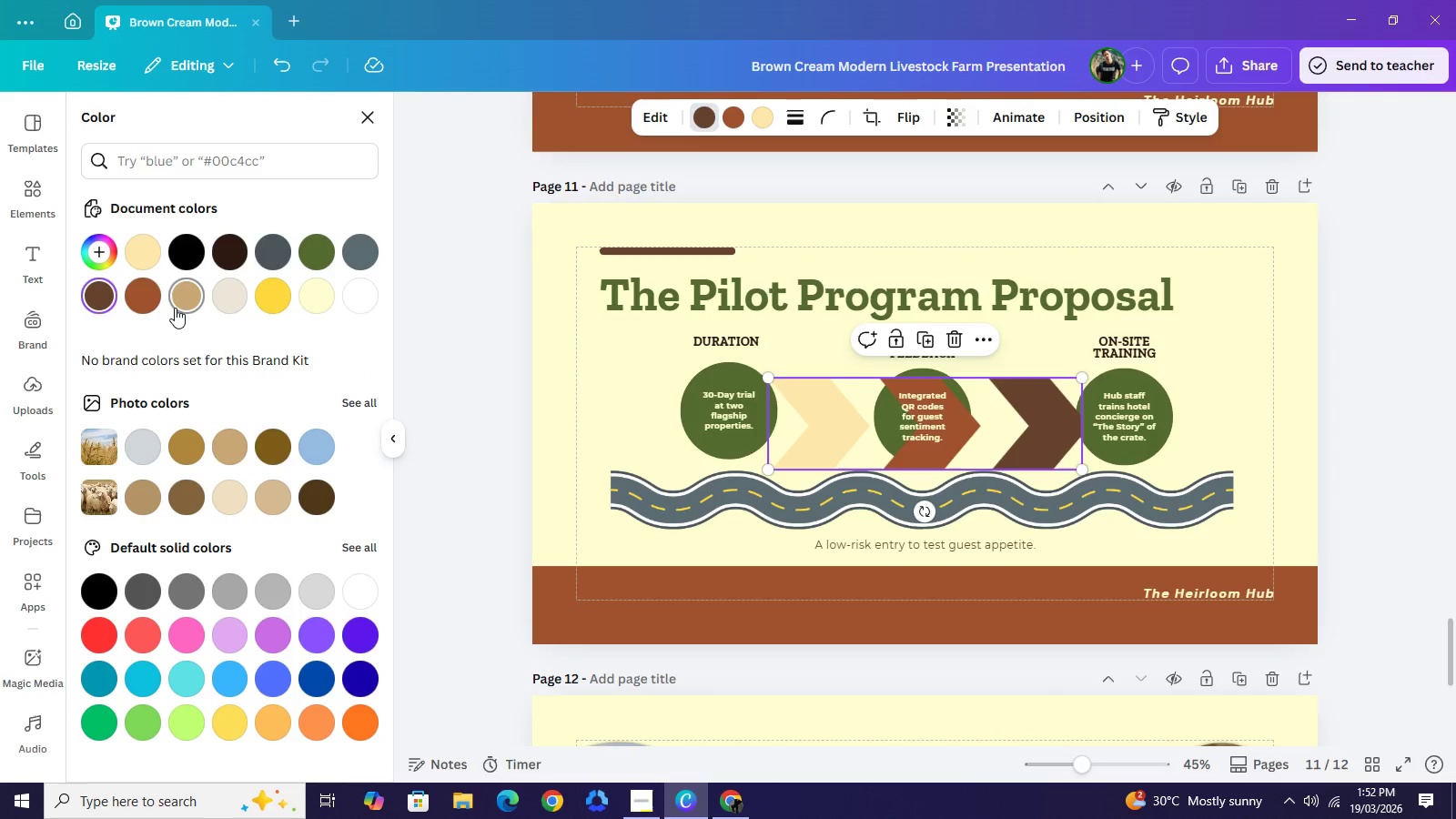 
left_click([175, 308])
 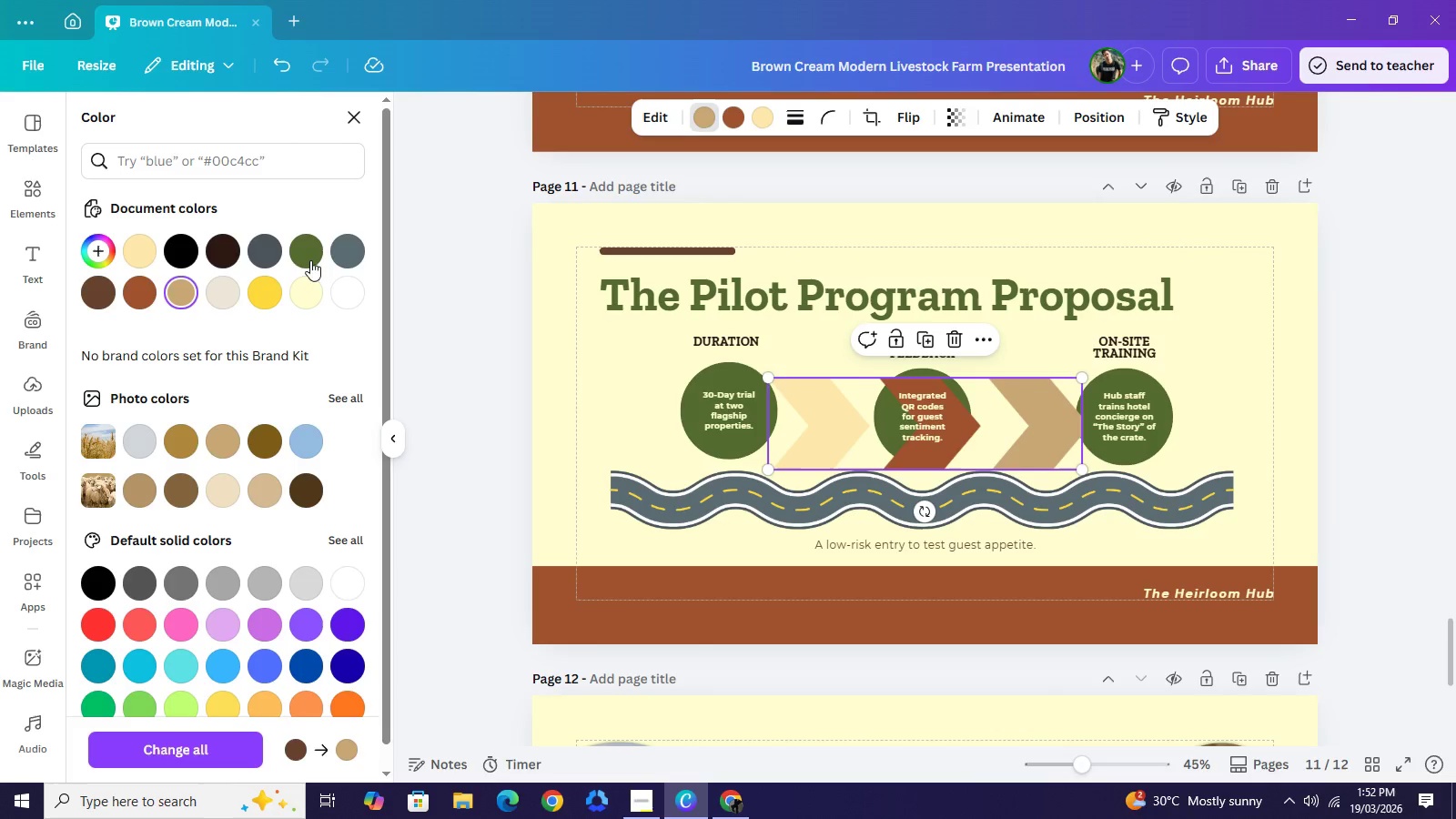 
left_click([96, 298])
 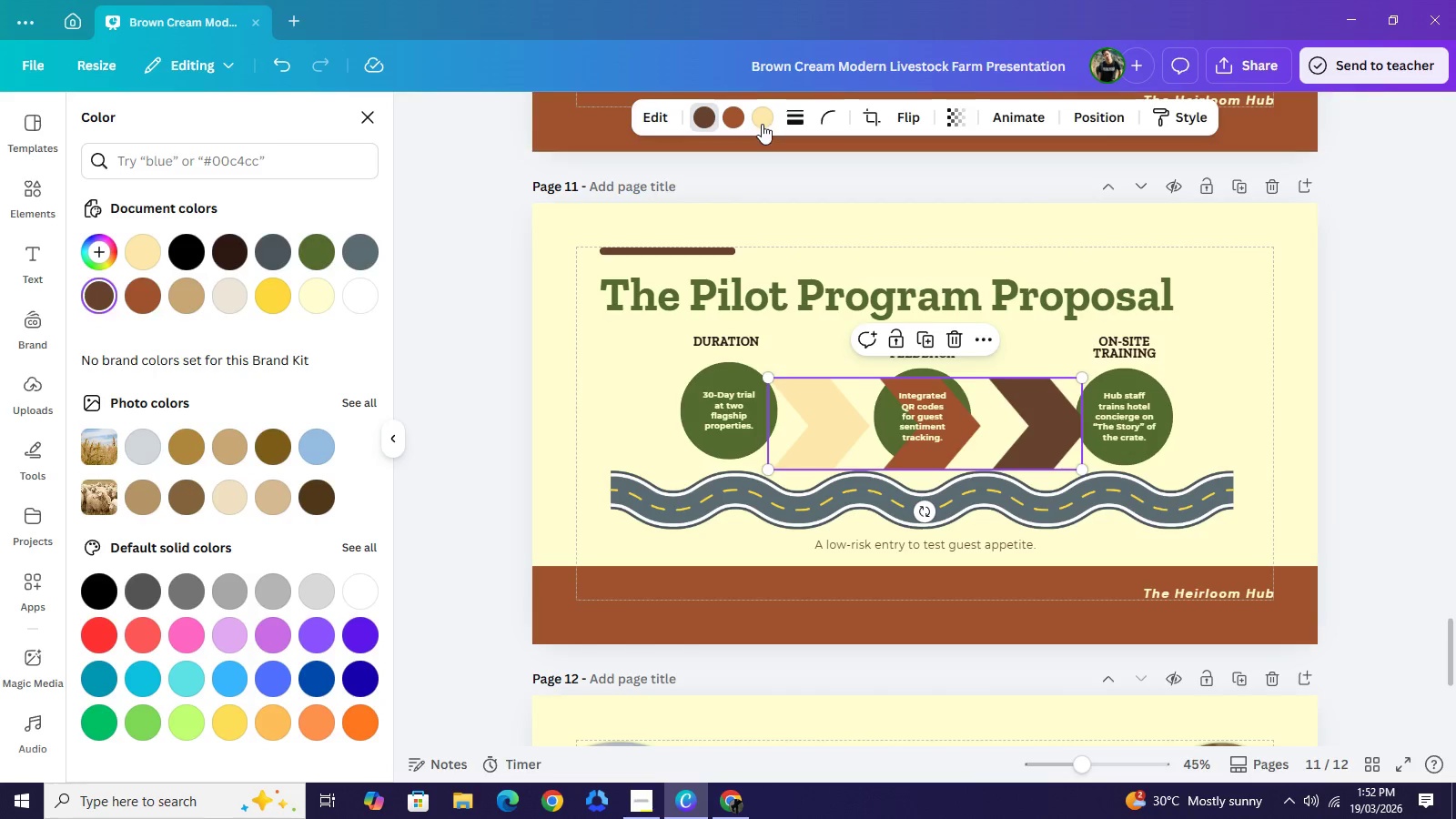 
left_click([762, 124])
 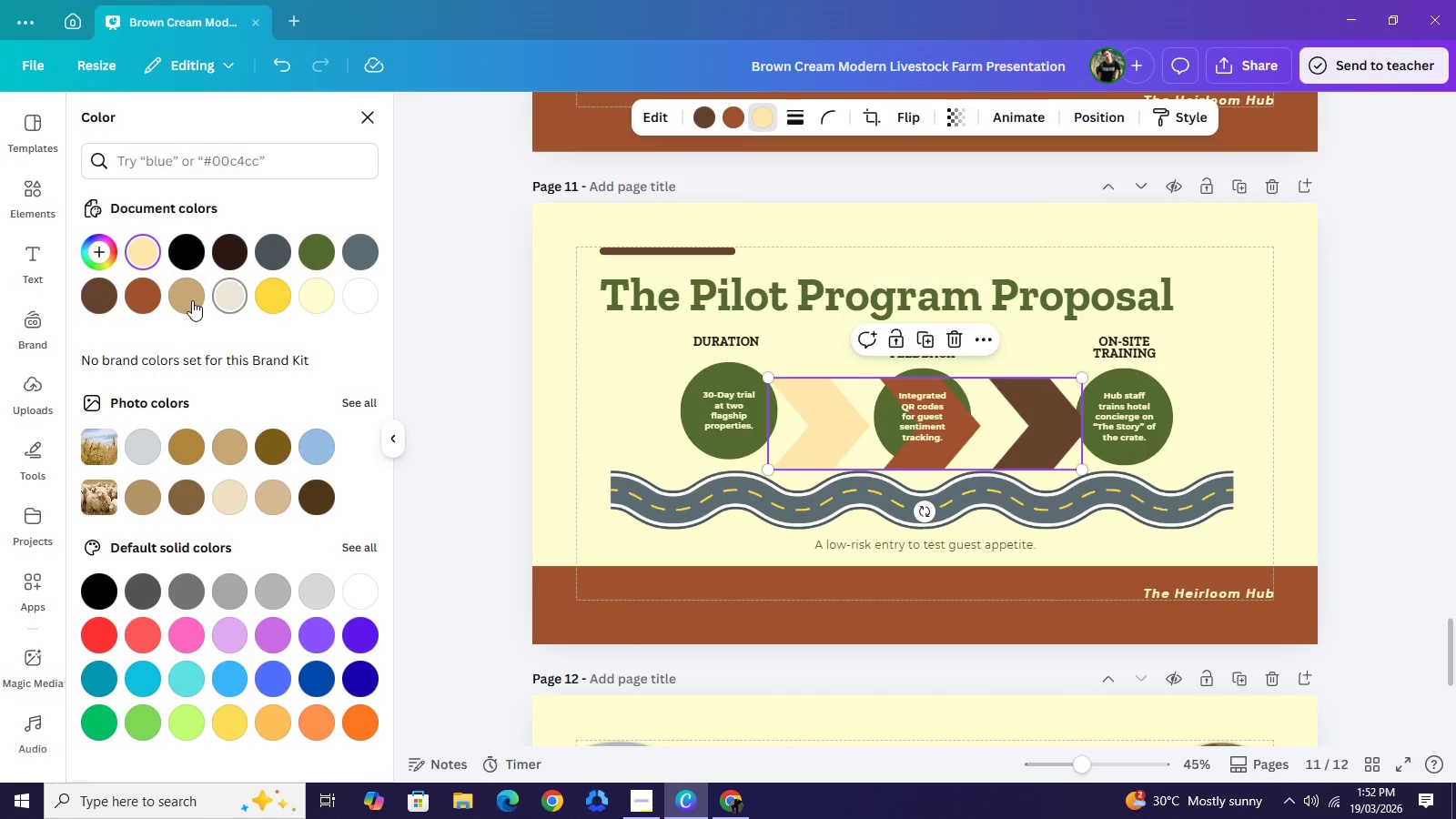 
left_click([192, 300])
 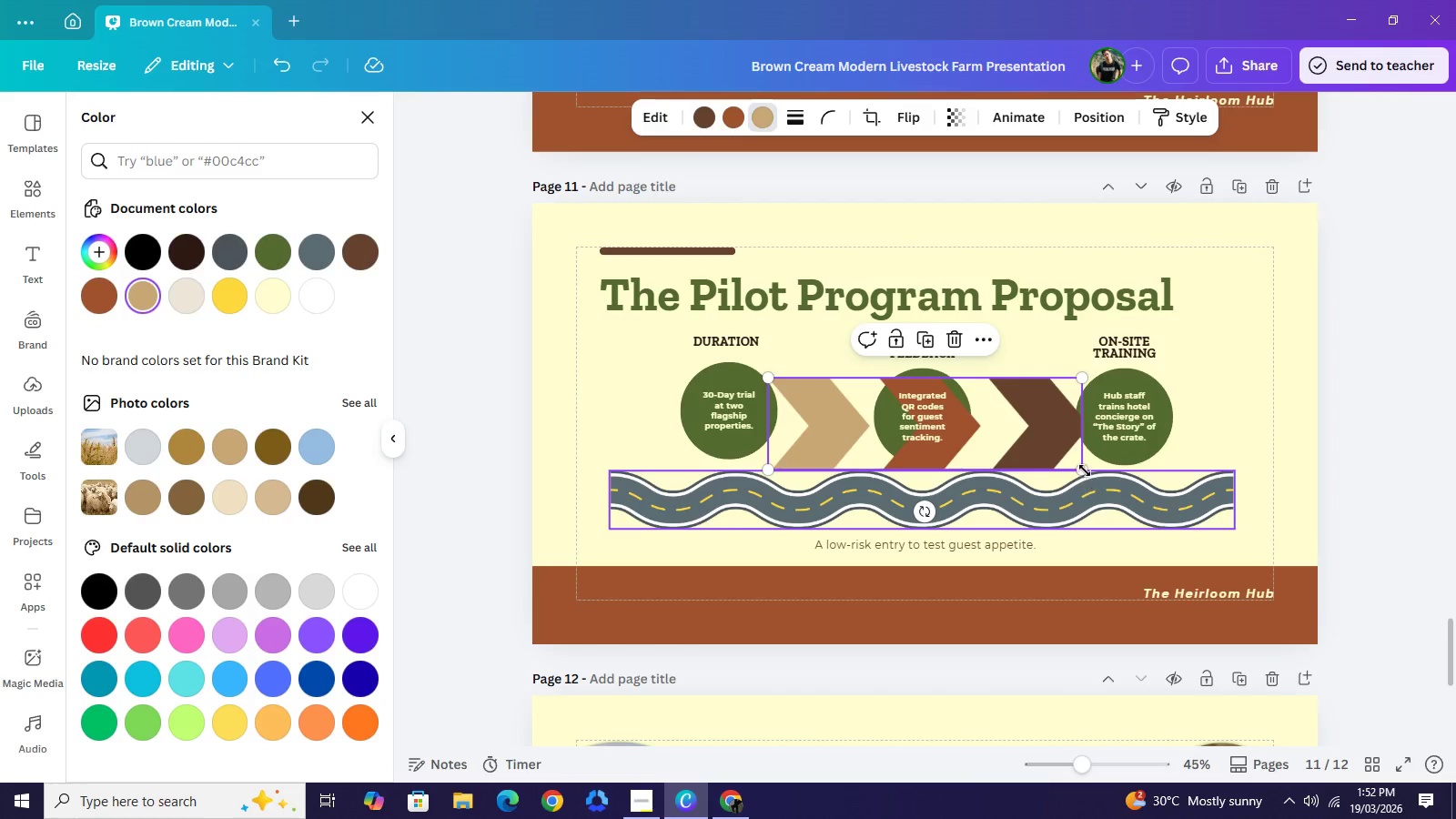 
left_click_drag(start_coordinate=[1085, 470], to_coordinate=[845, 413])
 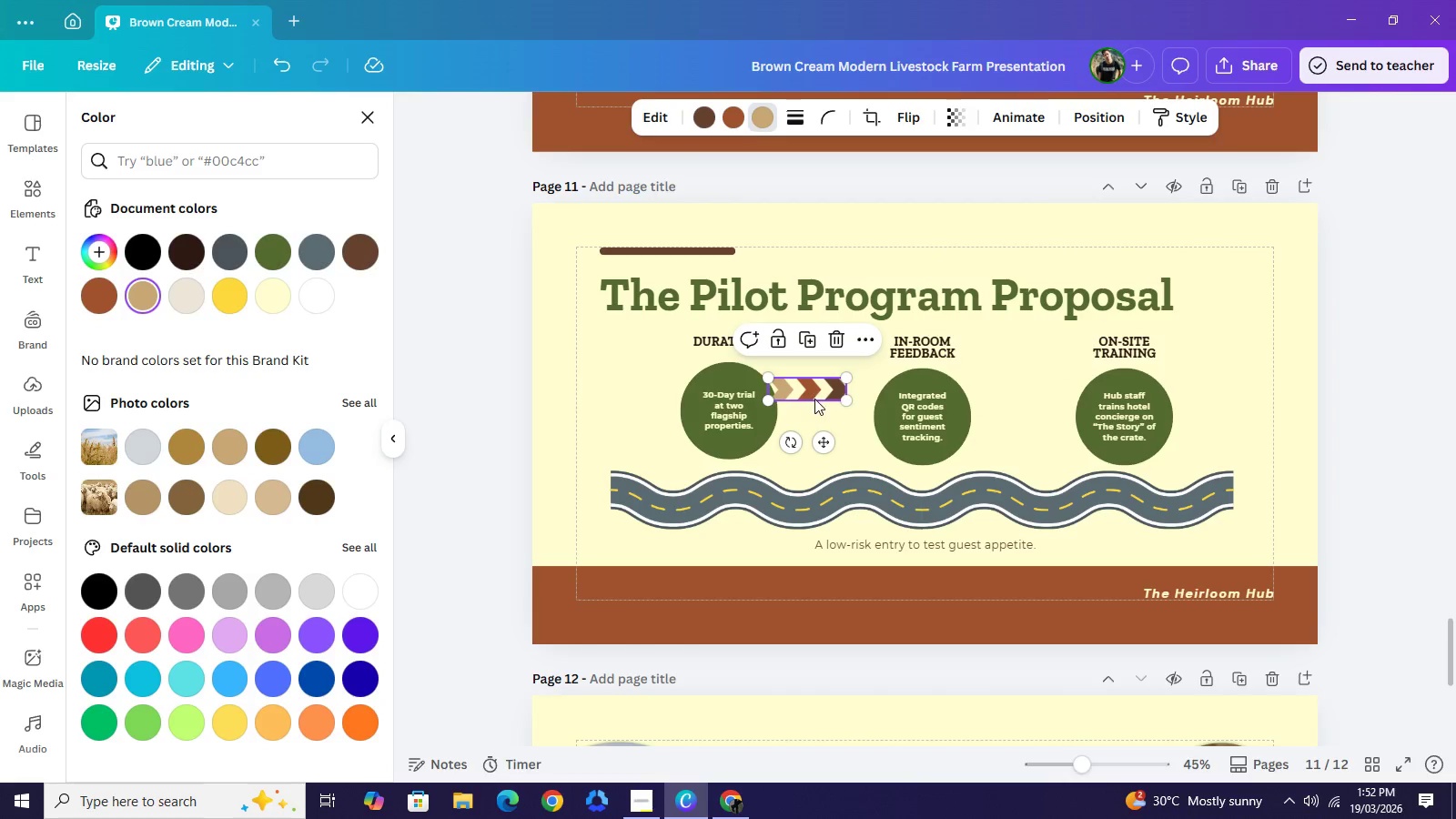 
left_click_drag(start_coordinate=[809, 394], to_coordinate=[828, 418])
 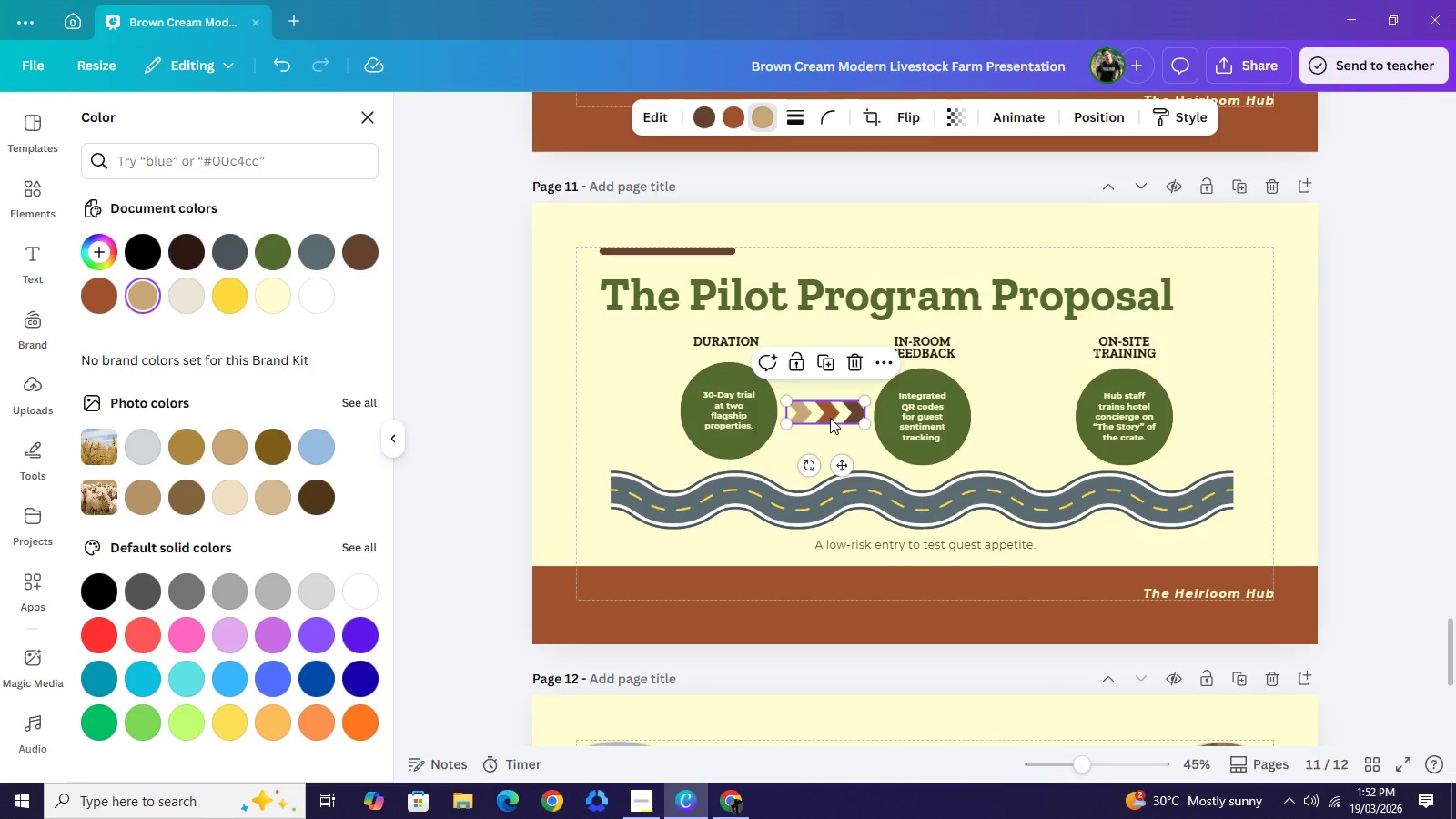 
key(Control+C)
 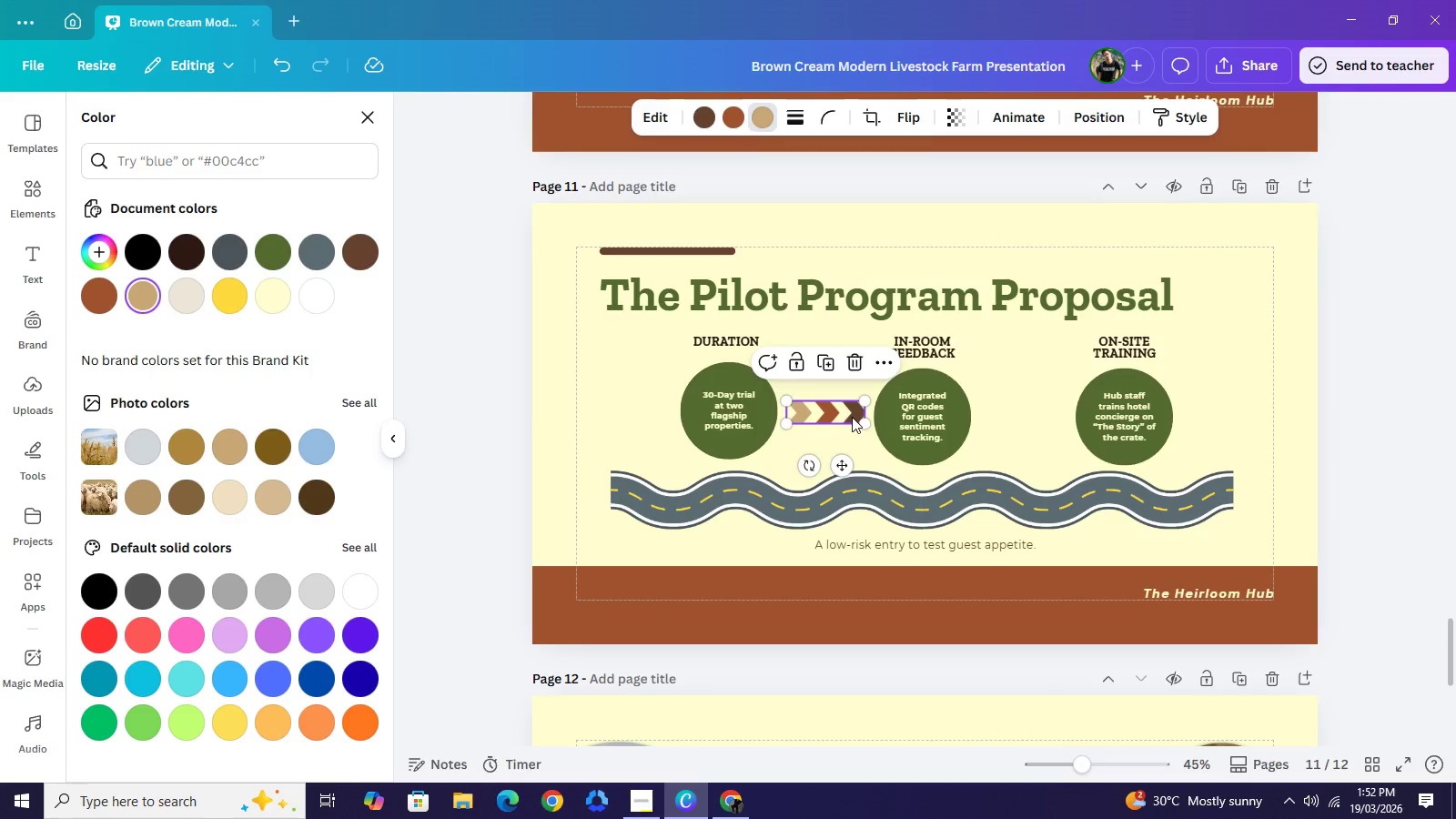 
key(Control+V)
 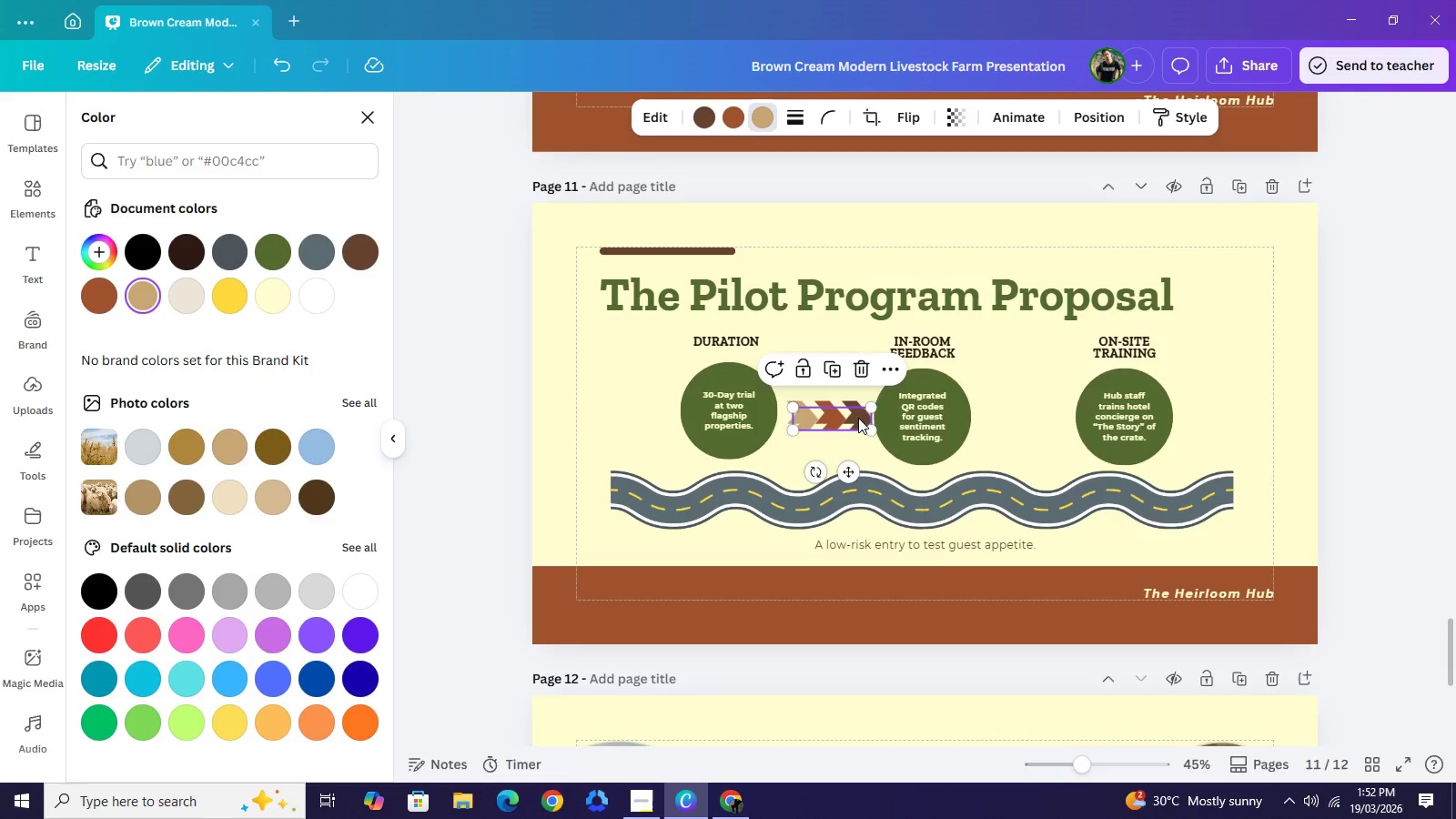 
left_click_drag(start_coordinate=[837, 416], to_coordinate=[1030, 410])
 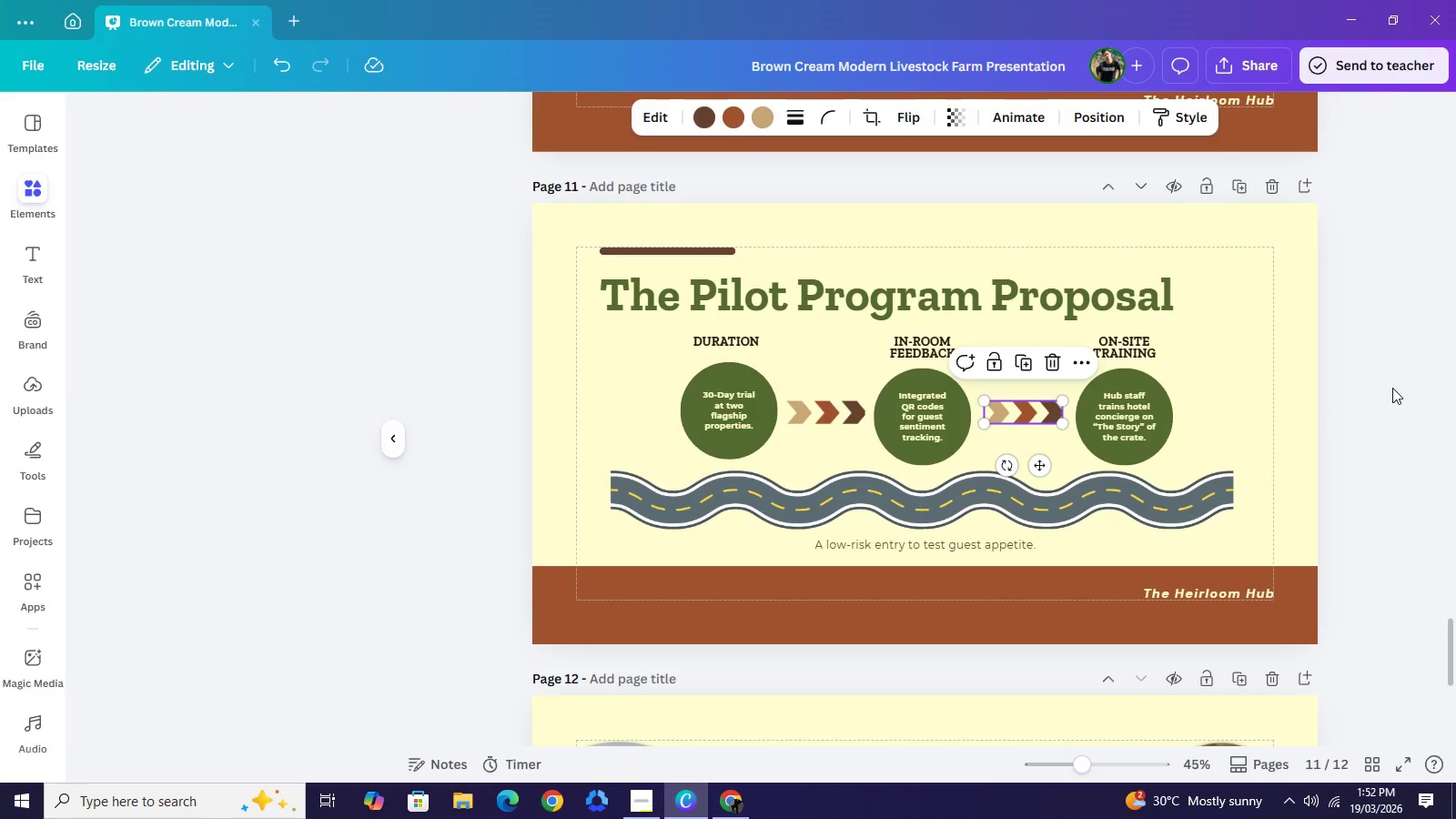 
left_click([1392, 388])
 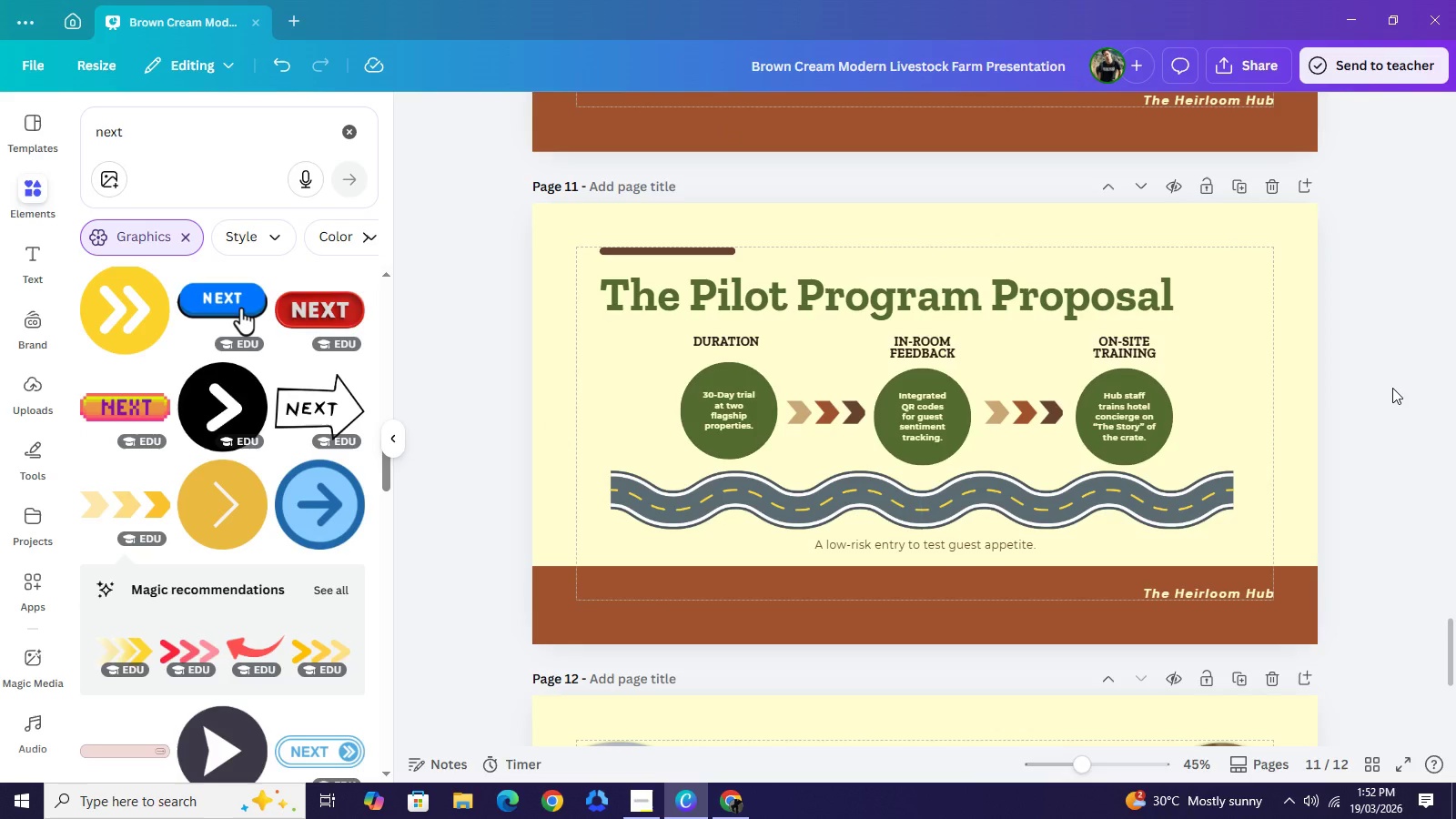 
wait(6.67)
 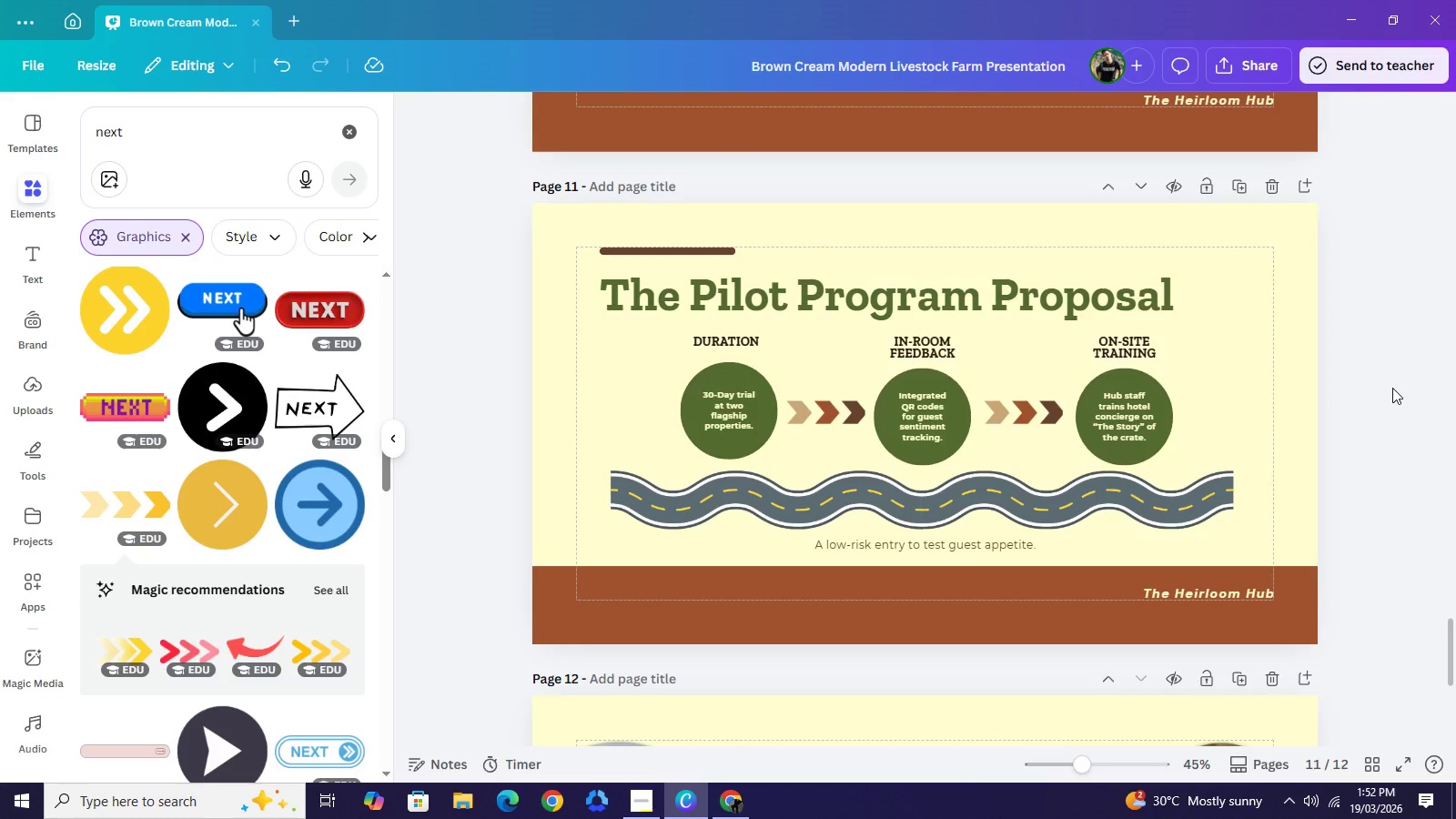 
scroll: coordinate [1362, 419], scroll_direction: down, amount: 4.0
 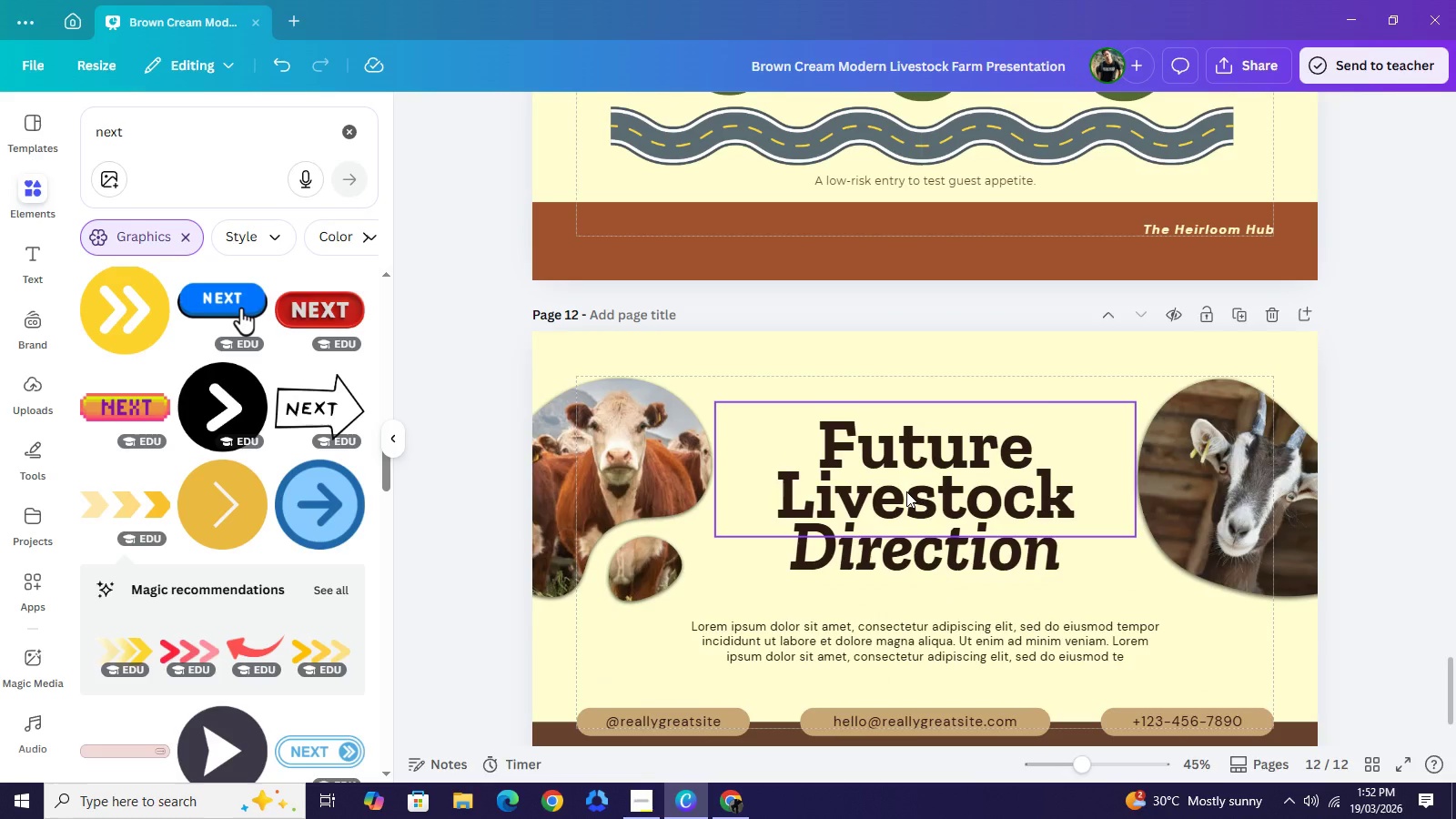 
left_click([906, 491])
 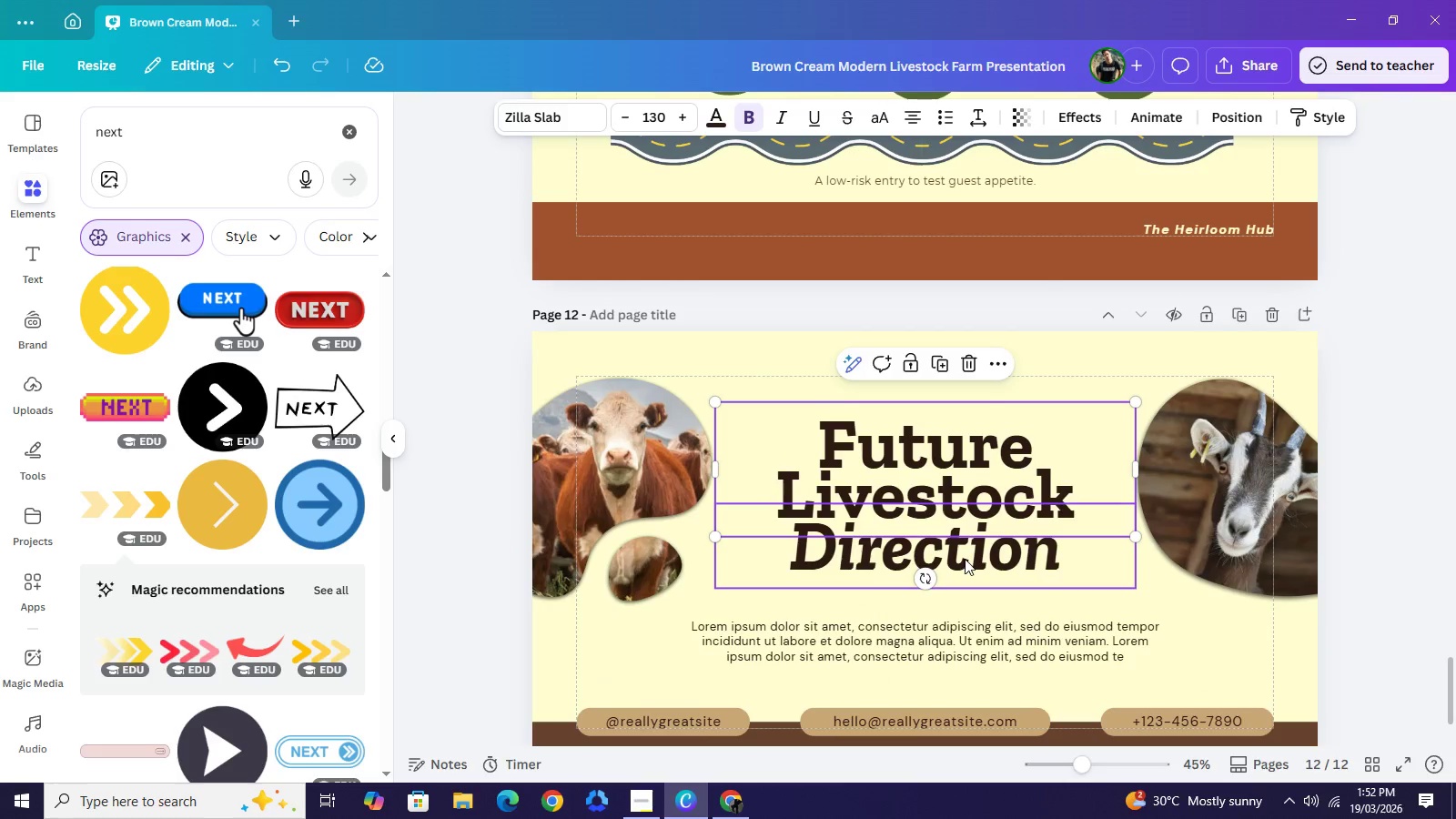 
left_click([966, 559])
 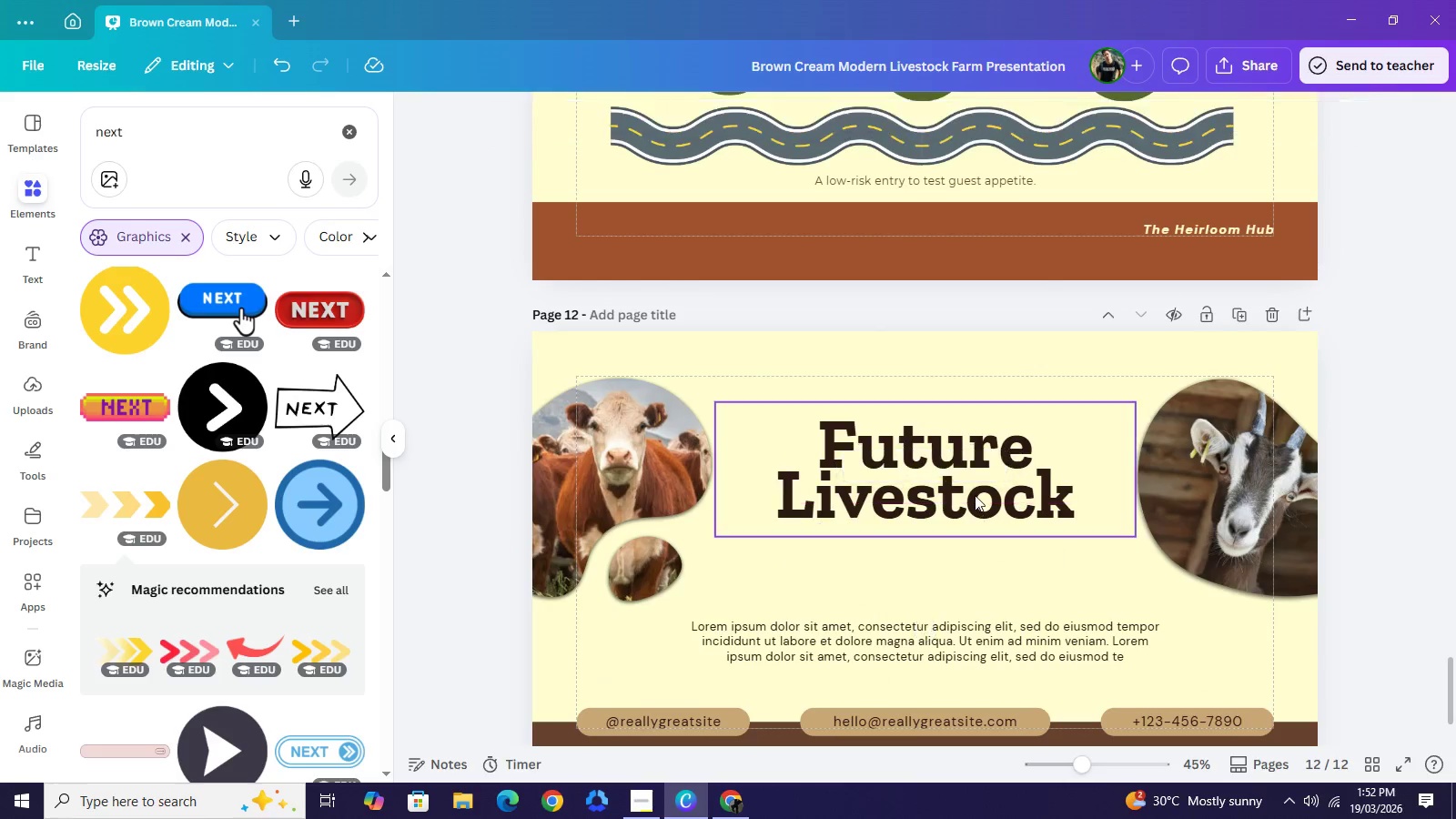 
key(Backspace)
 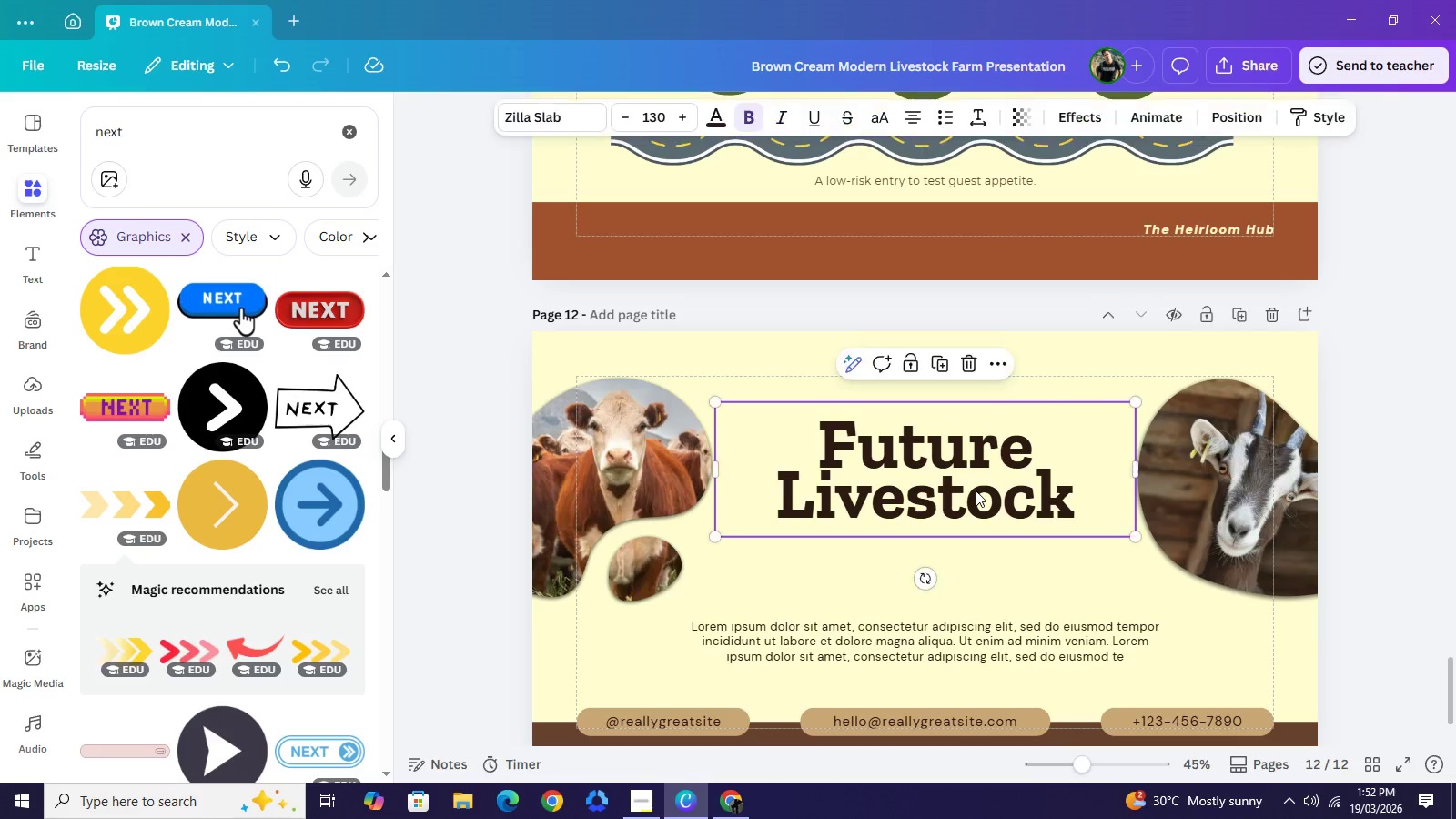 
left_click([976, 490])
 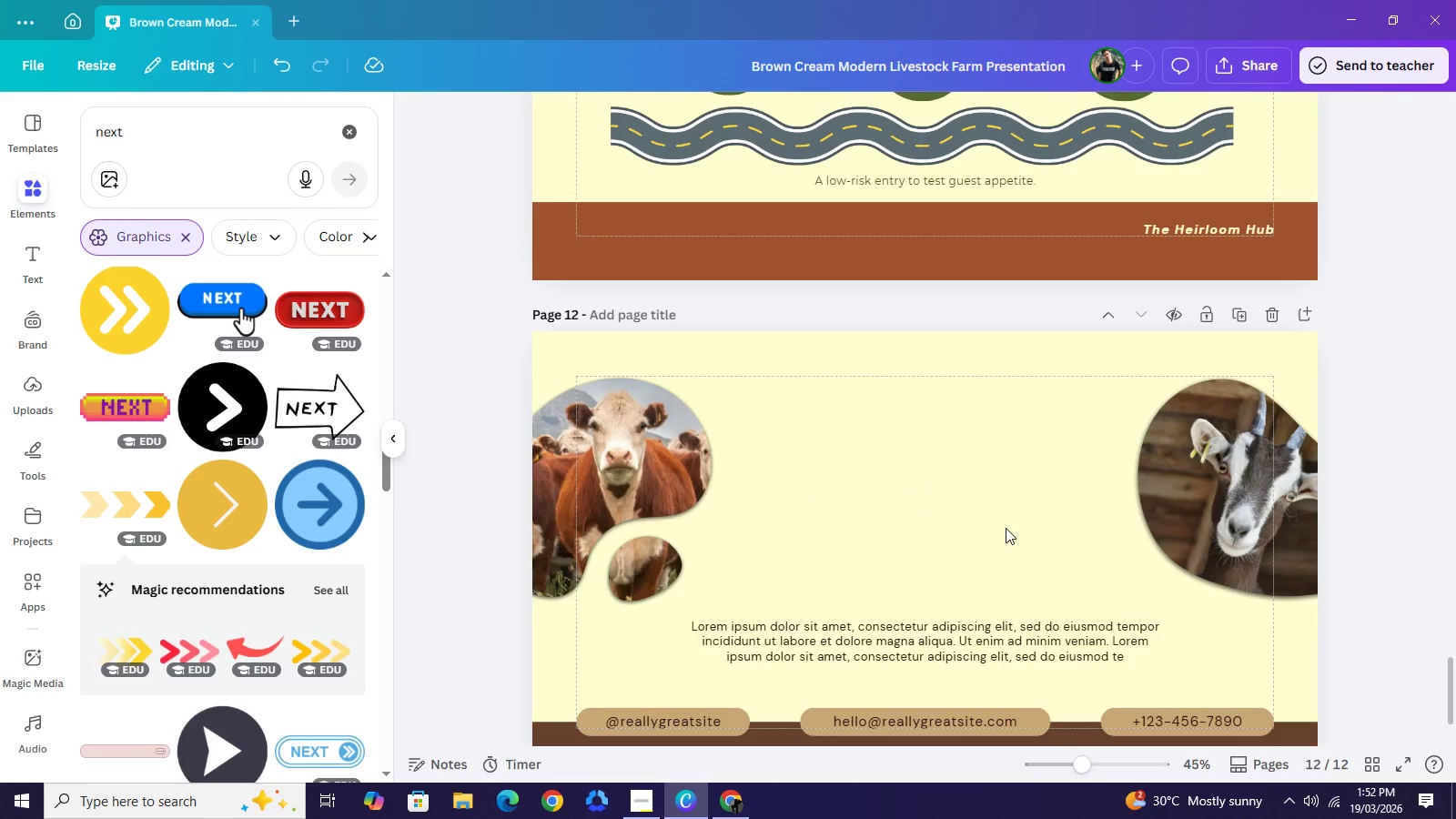 
key(Backspace)
 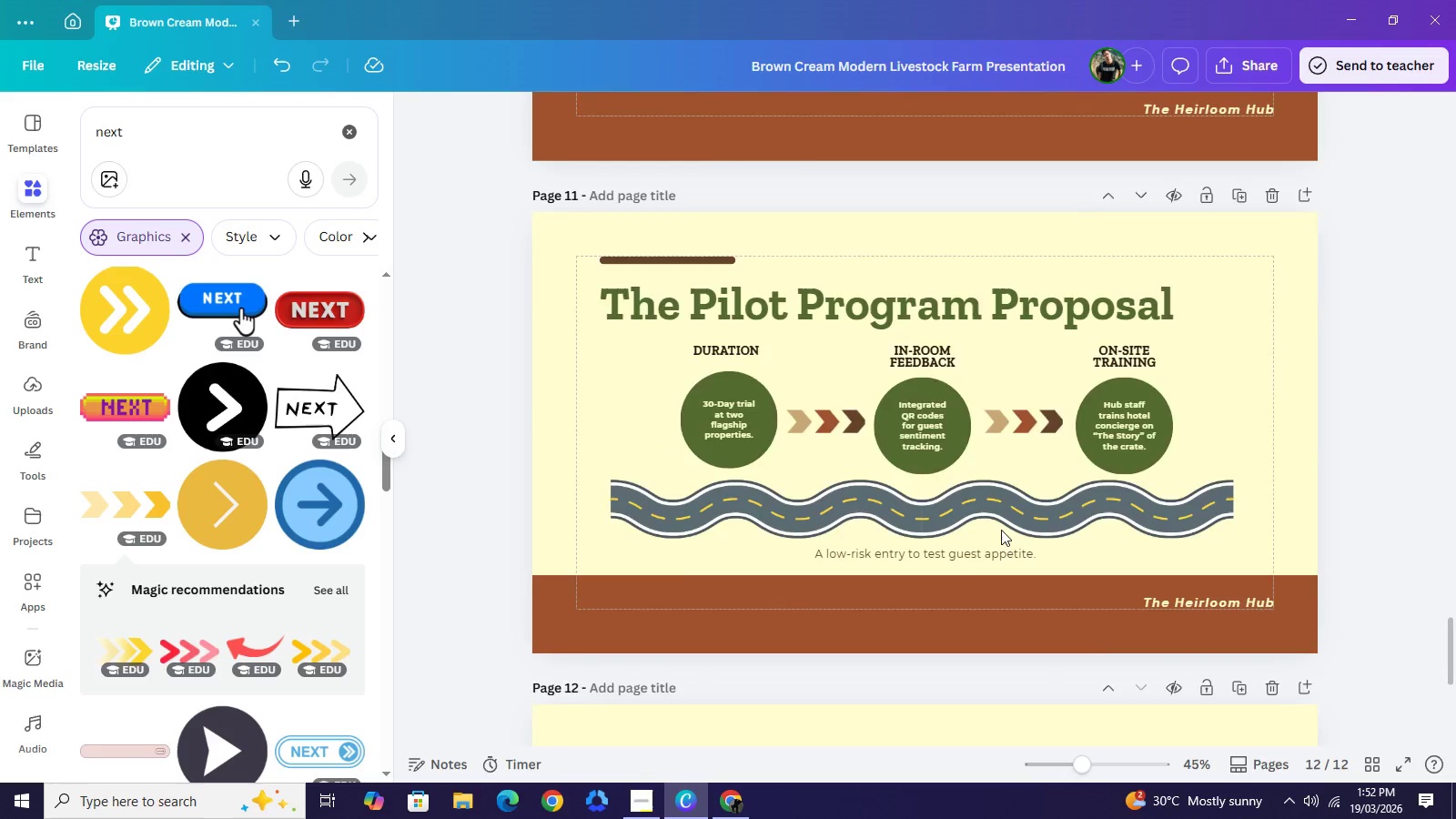 
scroll: coordinate [971, 488], scroll_direction: up, amount: 10.0
 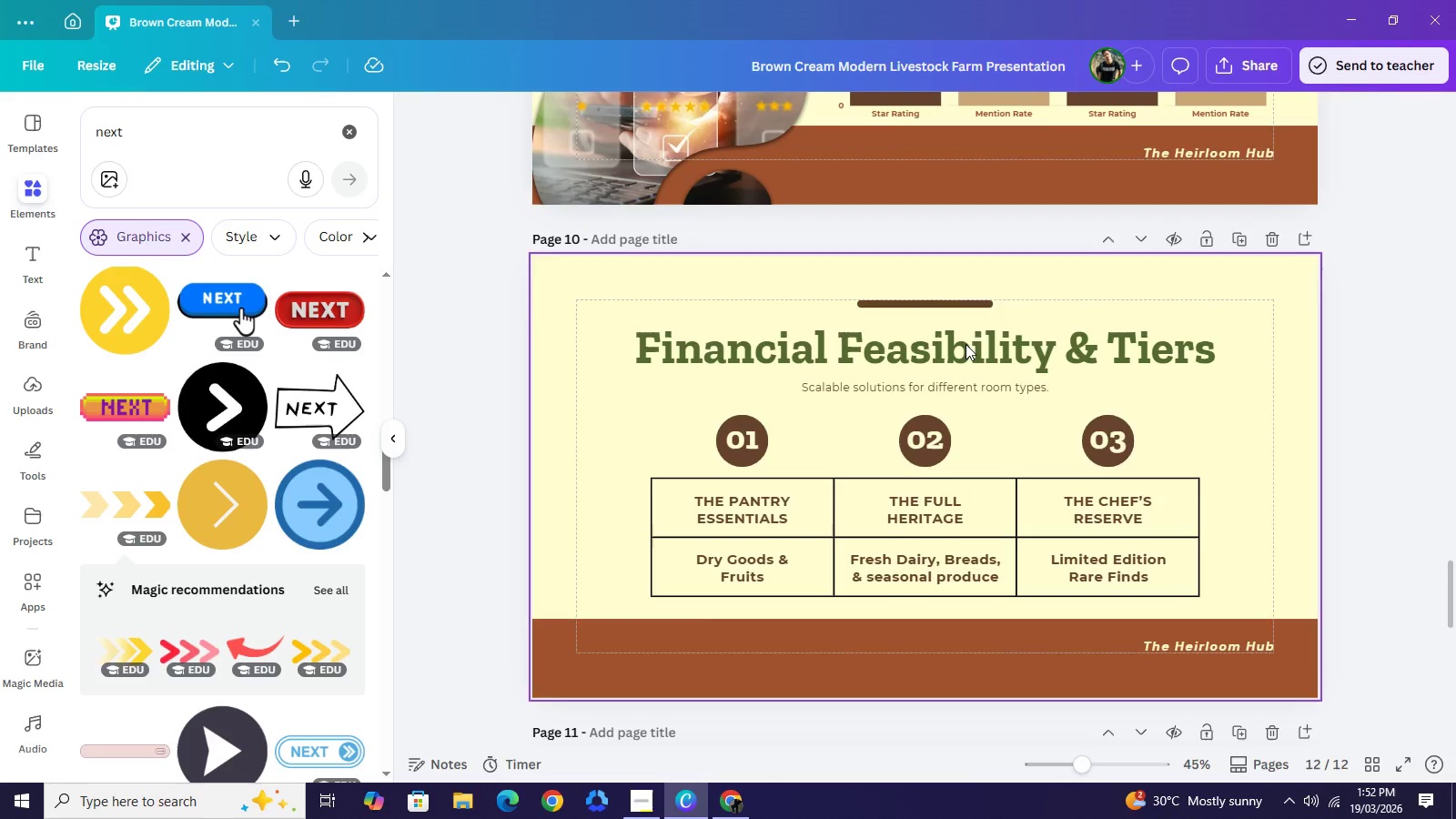 
left_click([966, 344])
 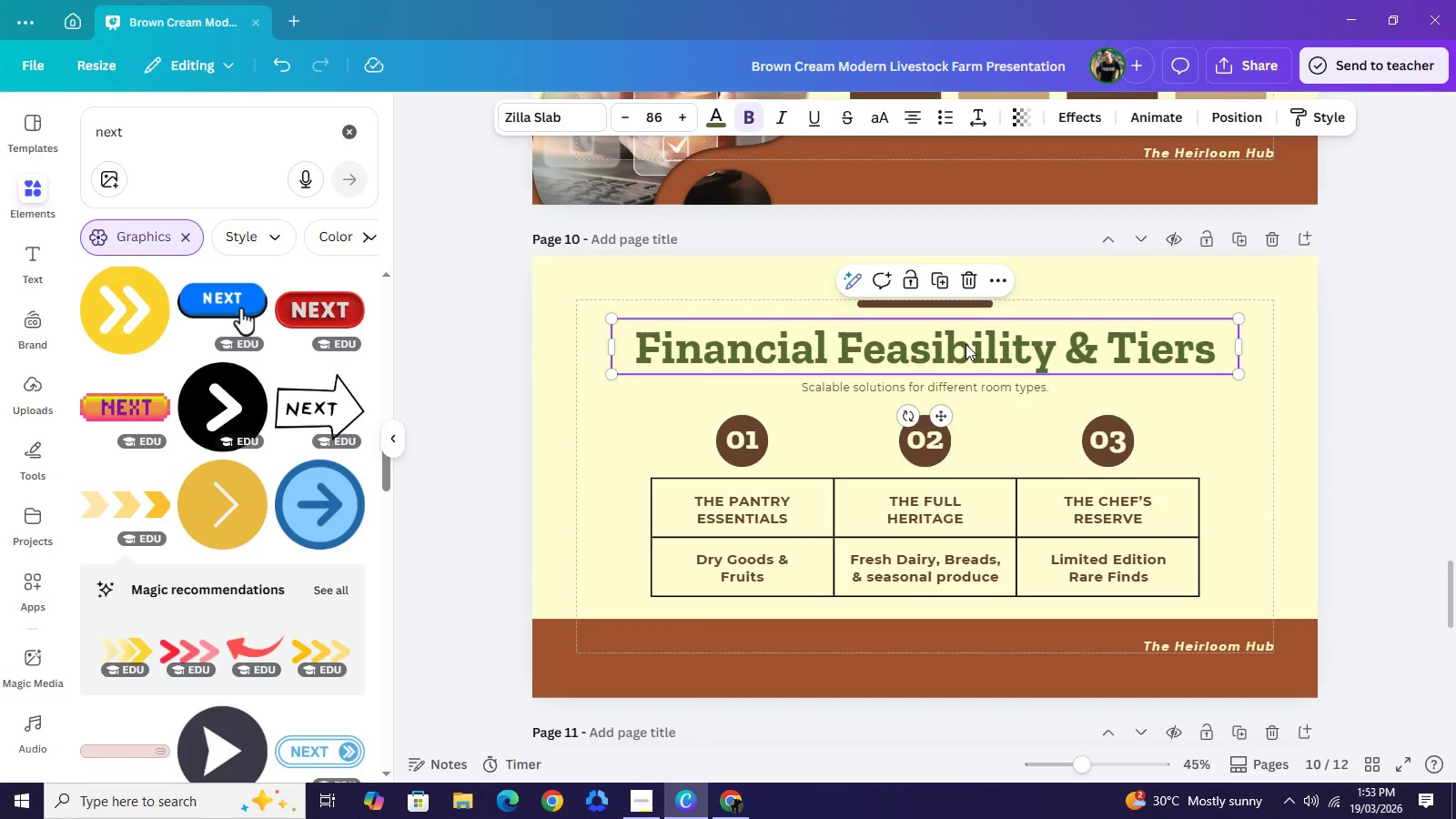 
key(Control+ControlLeft)
 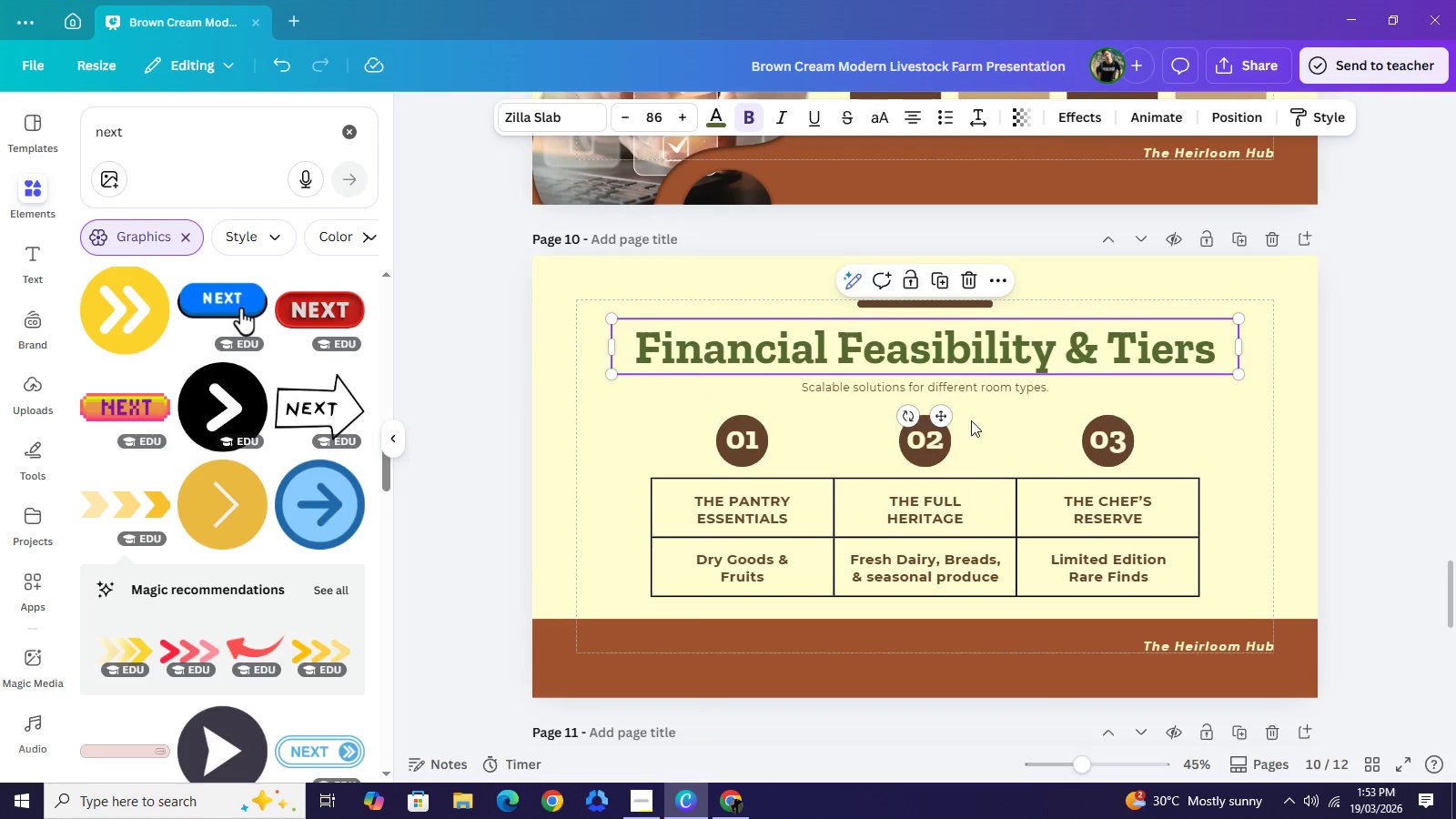 
key(Control+C)
 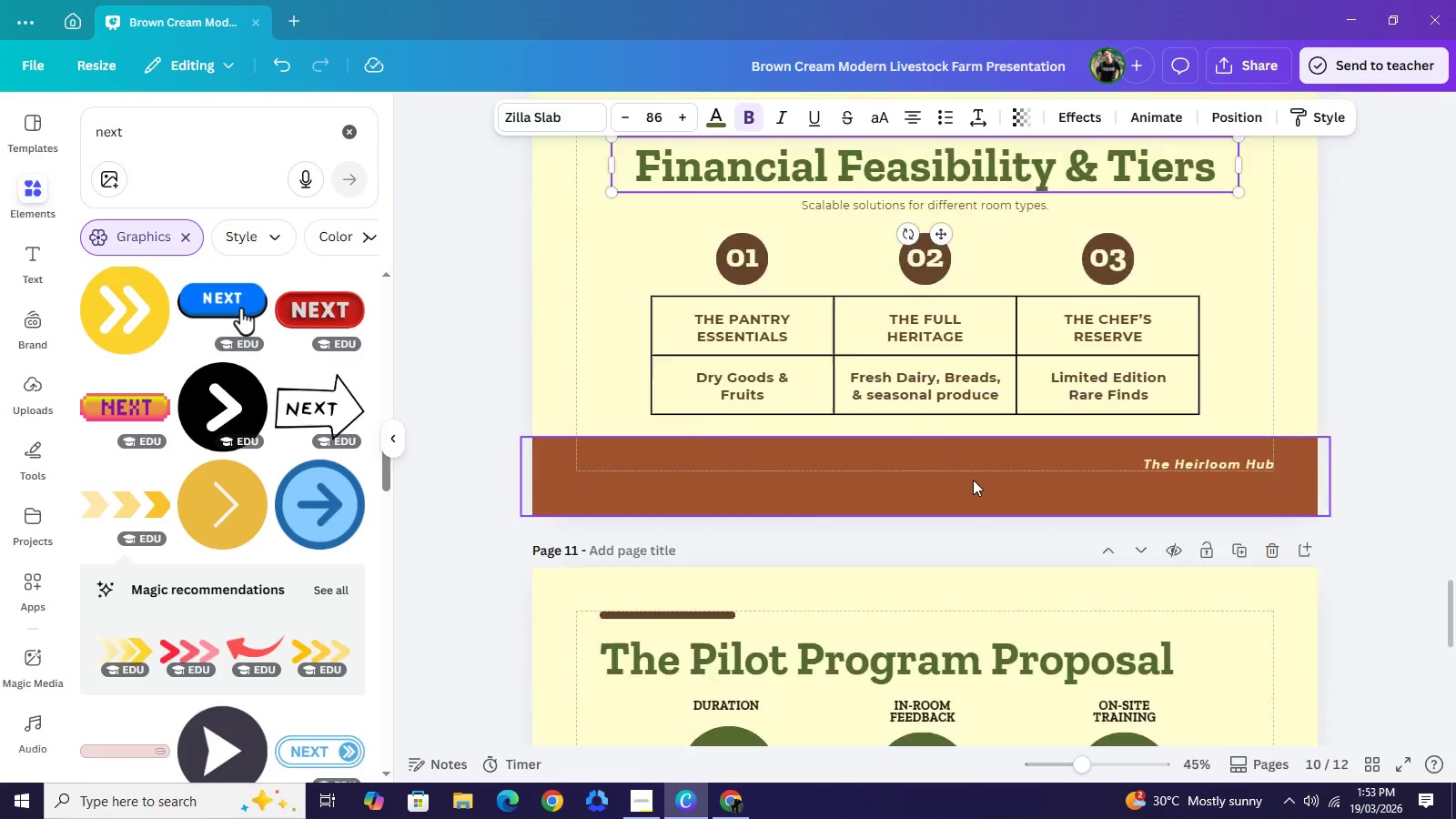 
scroll: coordinate [971, 487], scroll_direction: down, amount: 8.0
 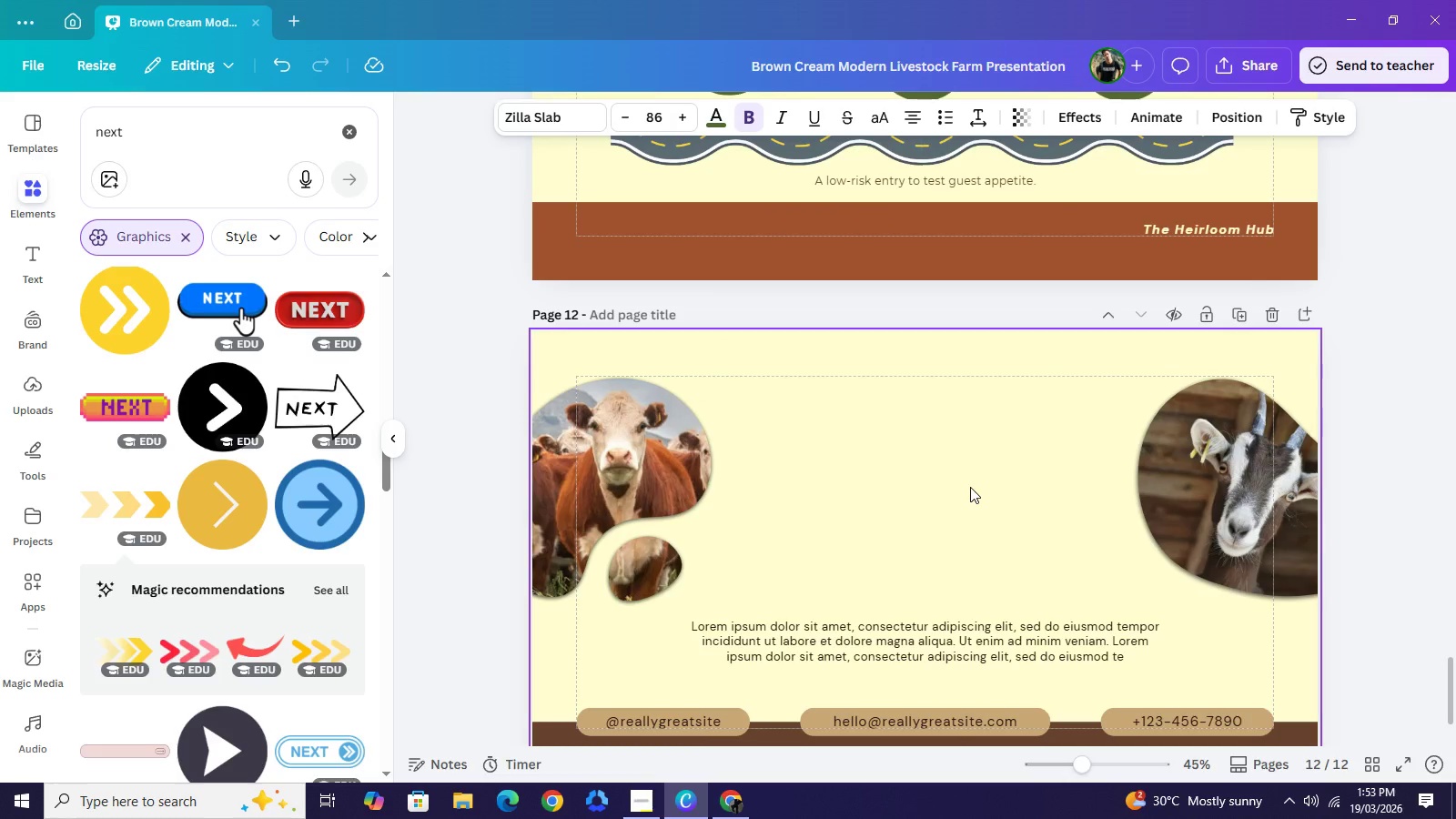 
key(Control+ControlLeft)
 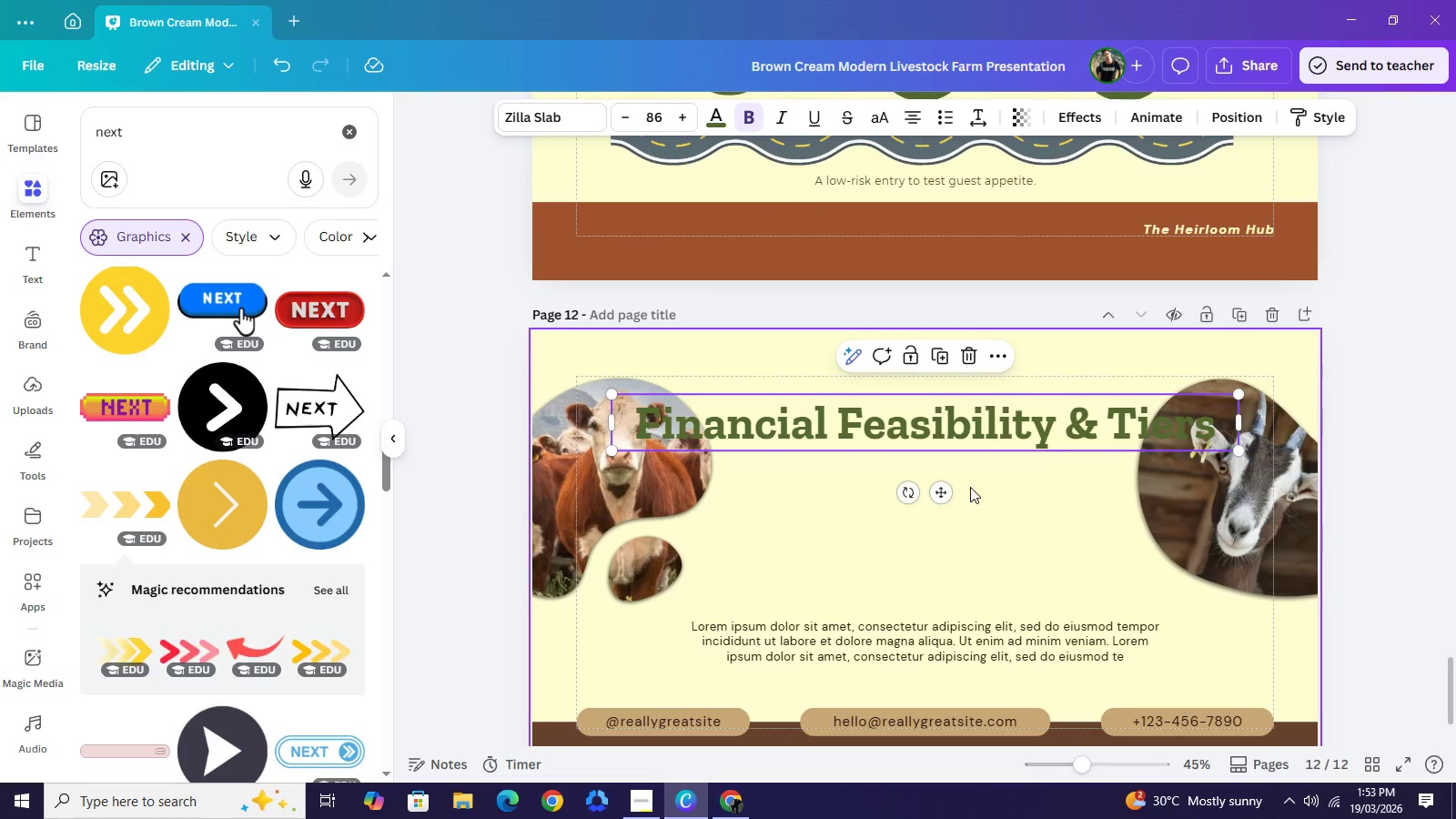 
key(Control+V)
 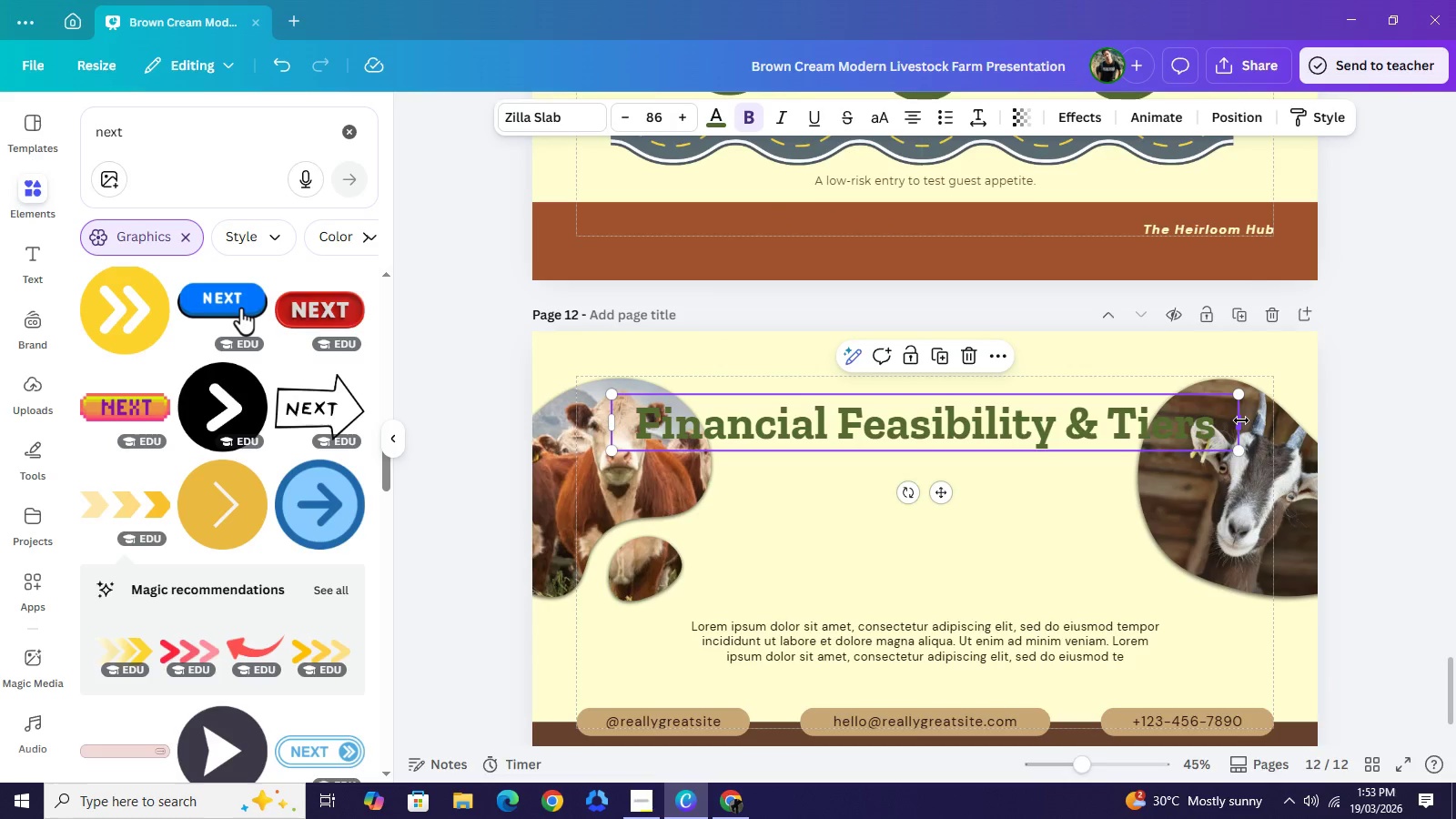 
left_click_drag(start_coordinate=[1241, 420], to_coordinate=[1084, 432])
 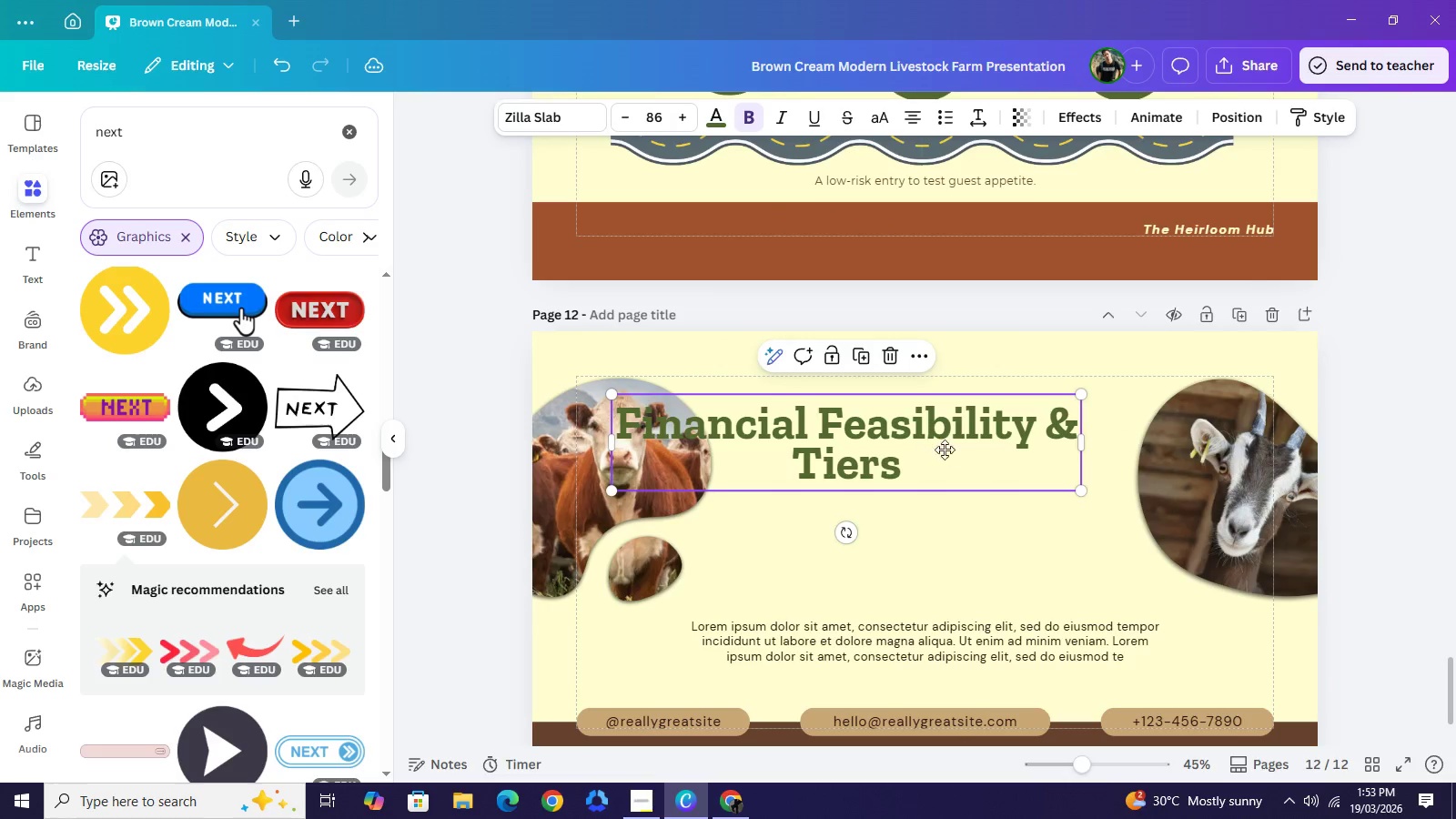 
left_click_drag(start_coordinate=[915, 444], to_coordinate=[986, 450])
 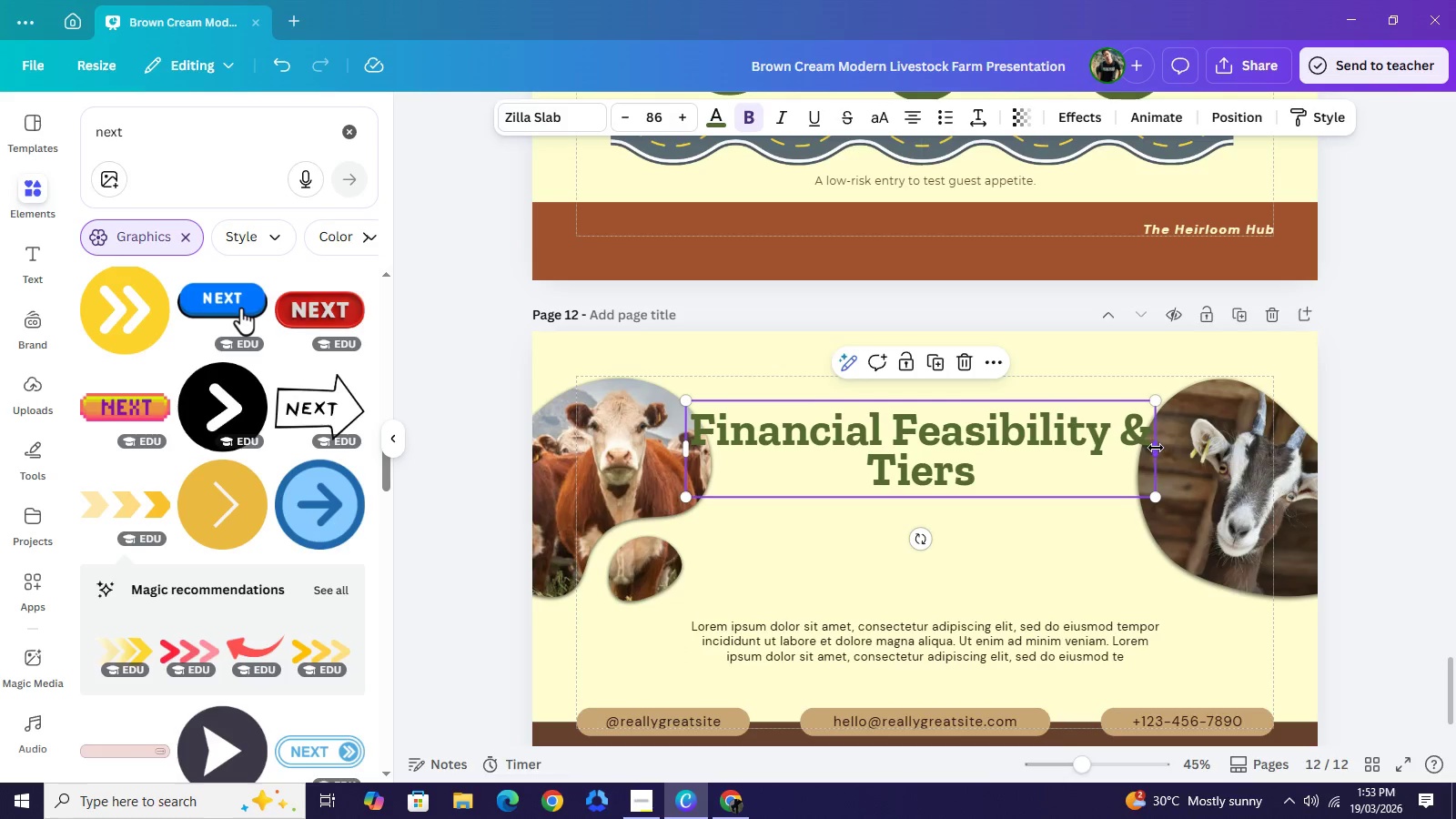 
left_click_drag(start_coordinate=[1159, 448], to_coordinate=[1096, 441])
 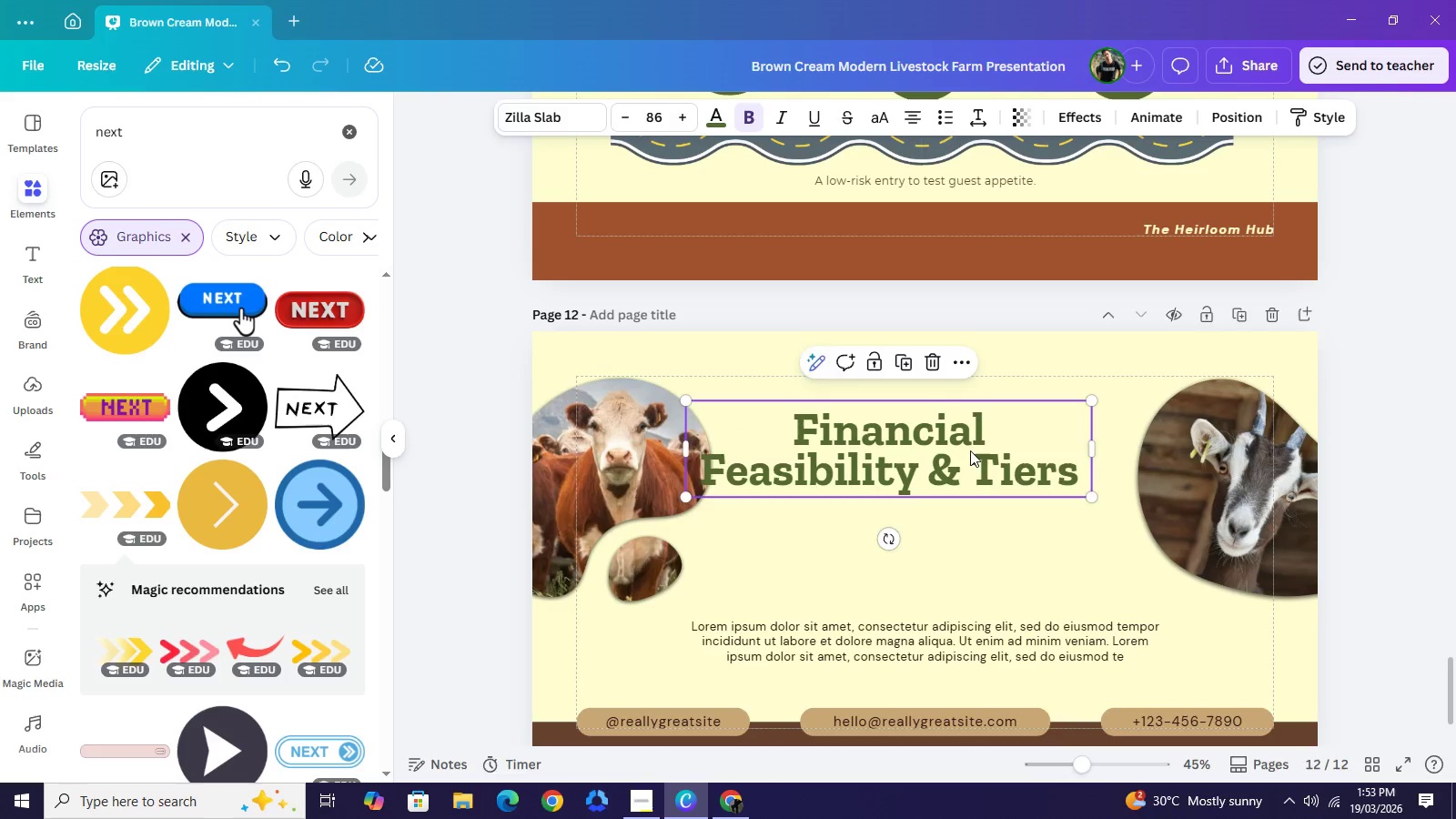 
left_click_drag(start_coordinate=[948, 450], to_coordinate=[986, 425])
 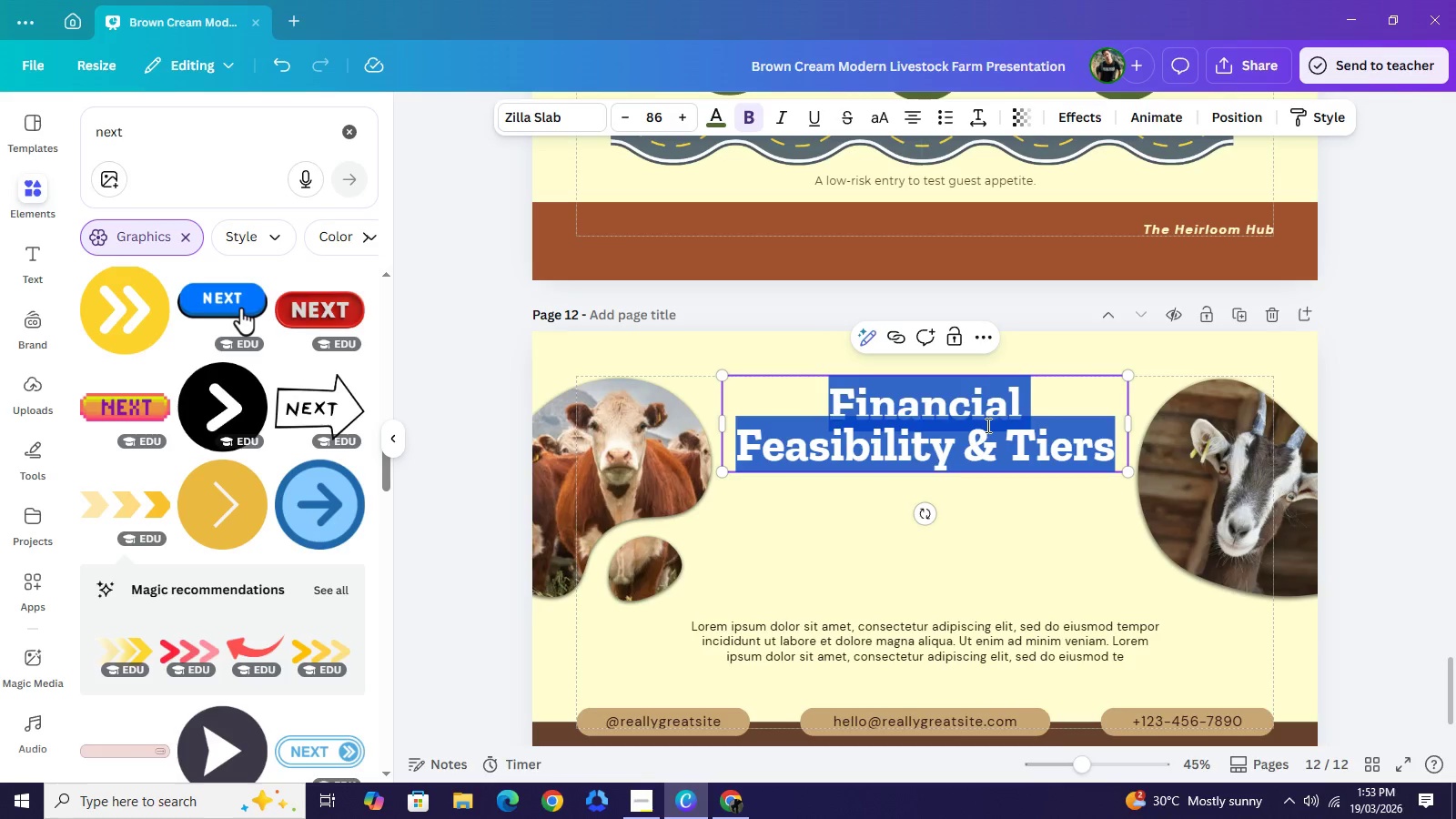 
double_click([986, 425])
 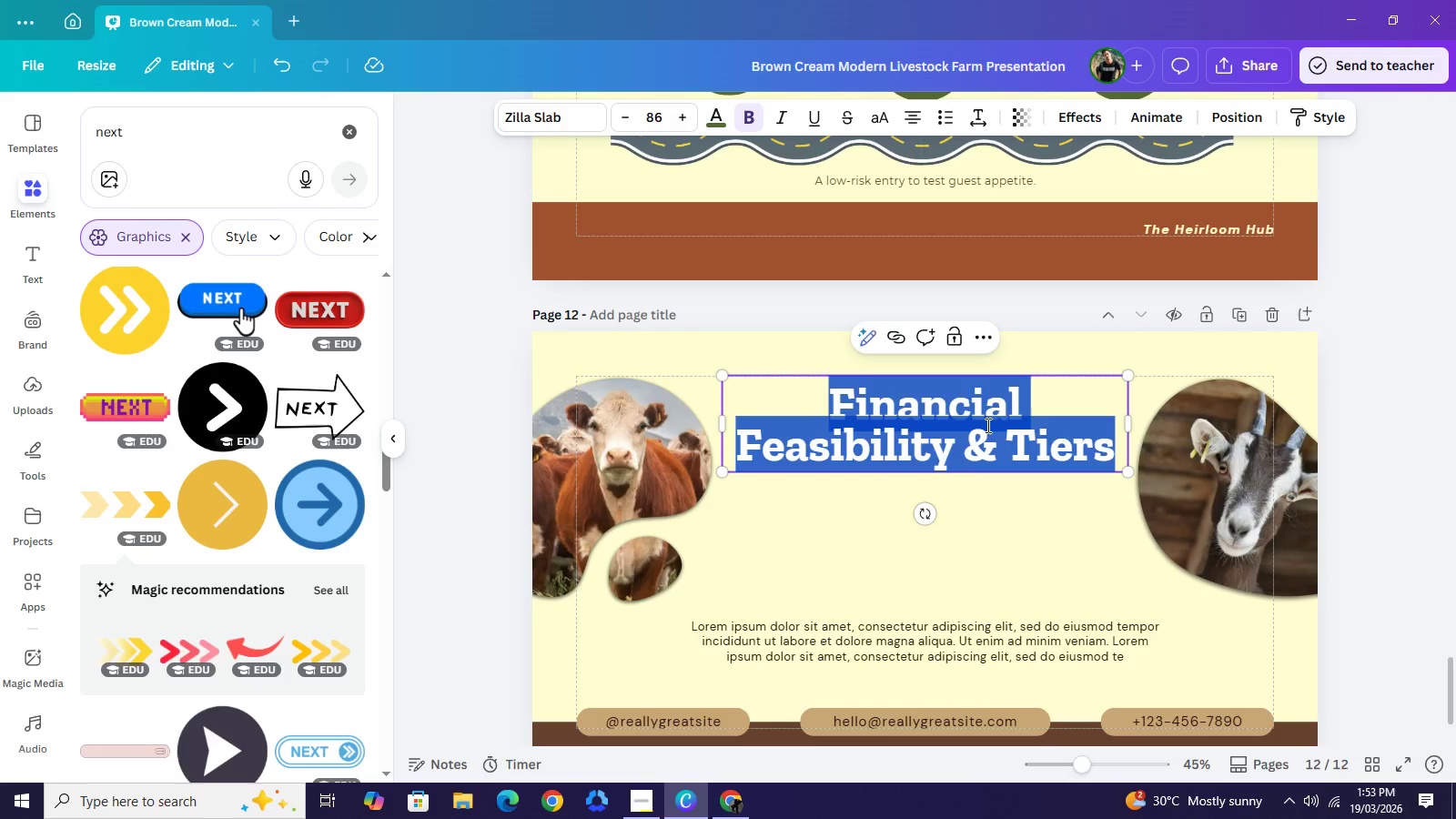 
wait(7.72)
 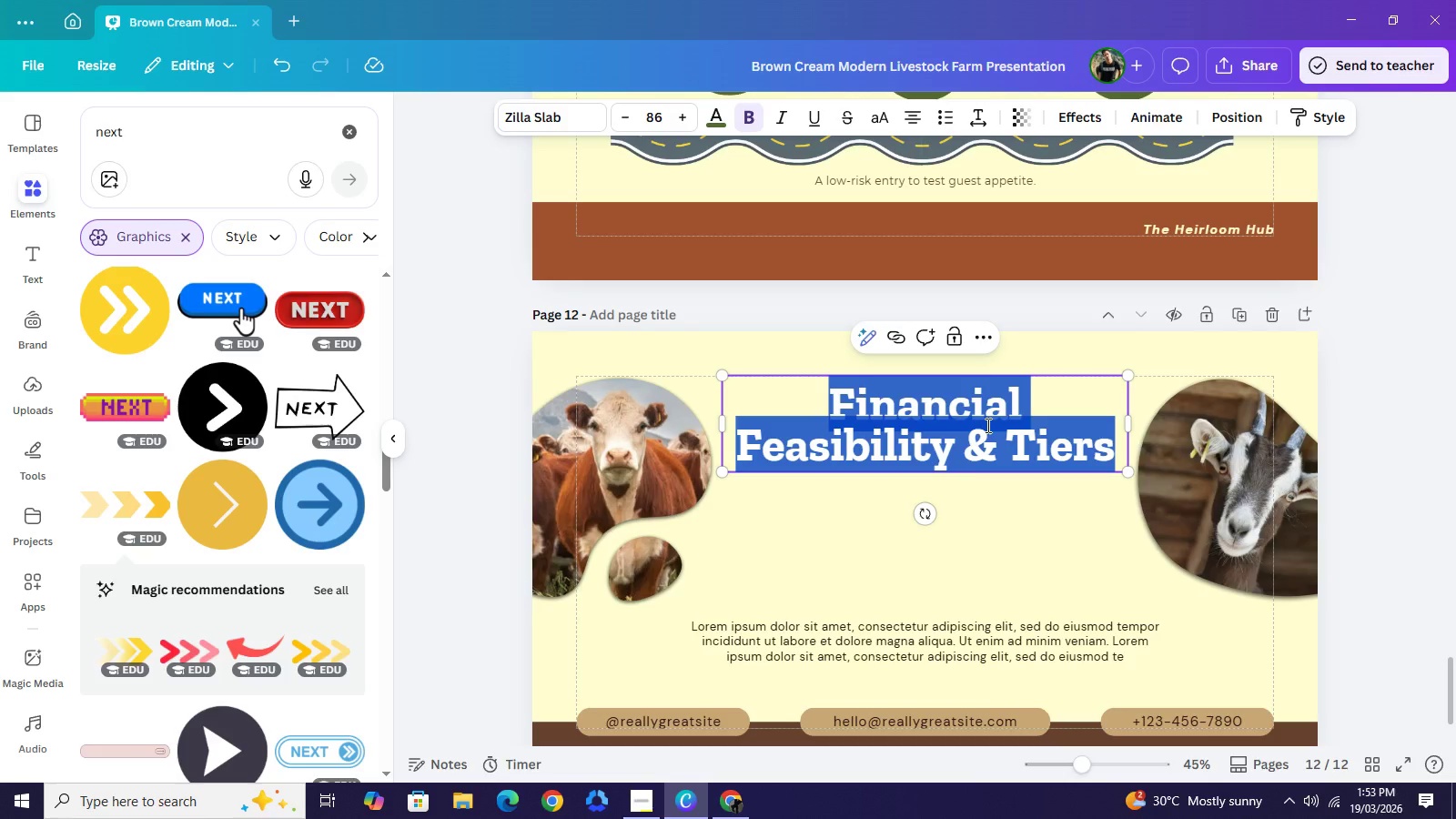 
type(Ready to chanhg)
key(Backspace)
key(Backspace)
type(ge teh ay your)
key(Backspace)
key(Backspace)
key(Backspace)
key(Backspace)
key(Backspace)
key(Backspace)
key(Backspace)
key(Backspace)
key(Backspace)
key(Backspace)
type(he way your guest)
 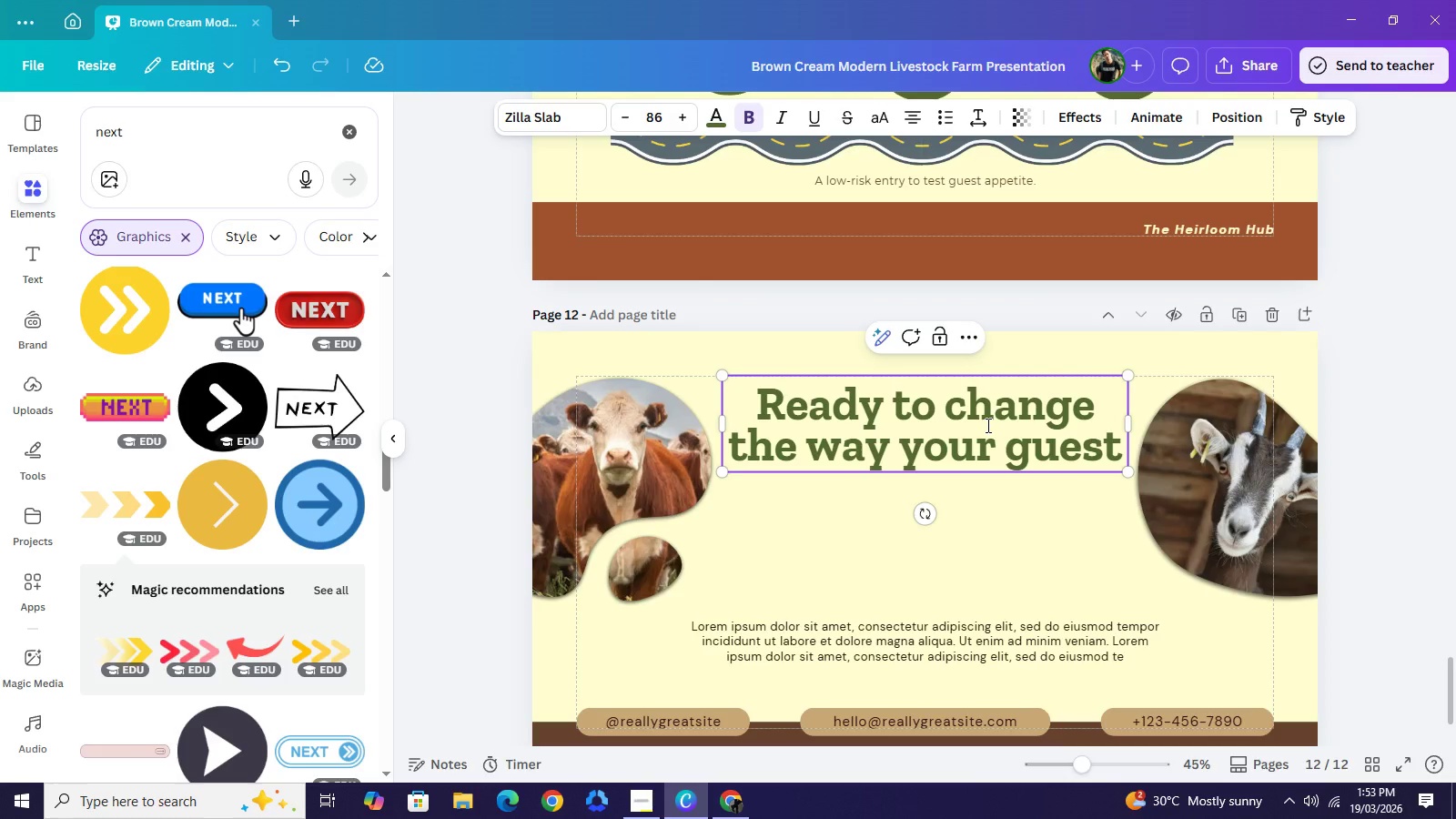 
type(s wake up?)
 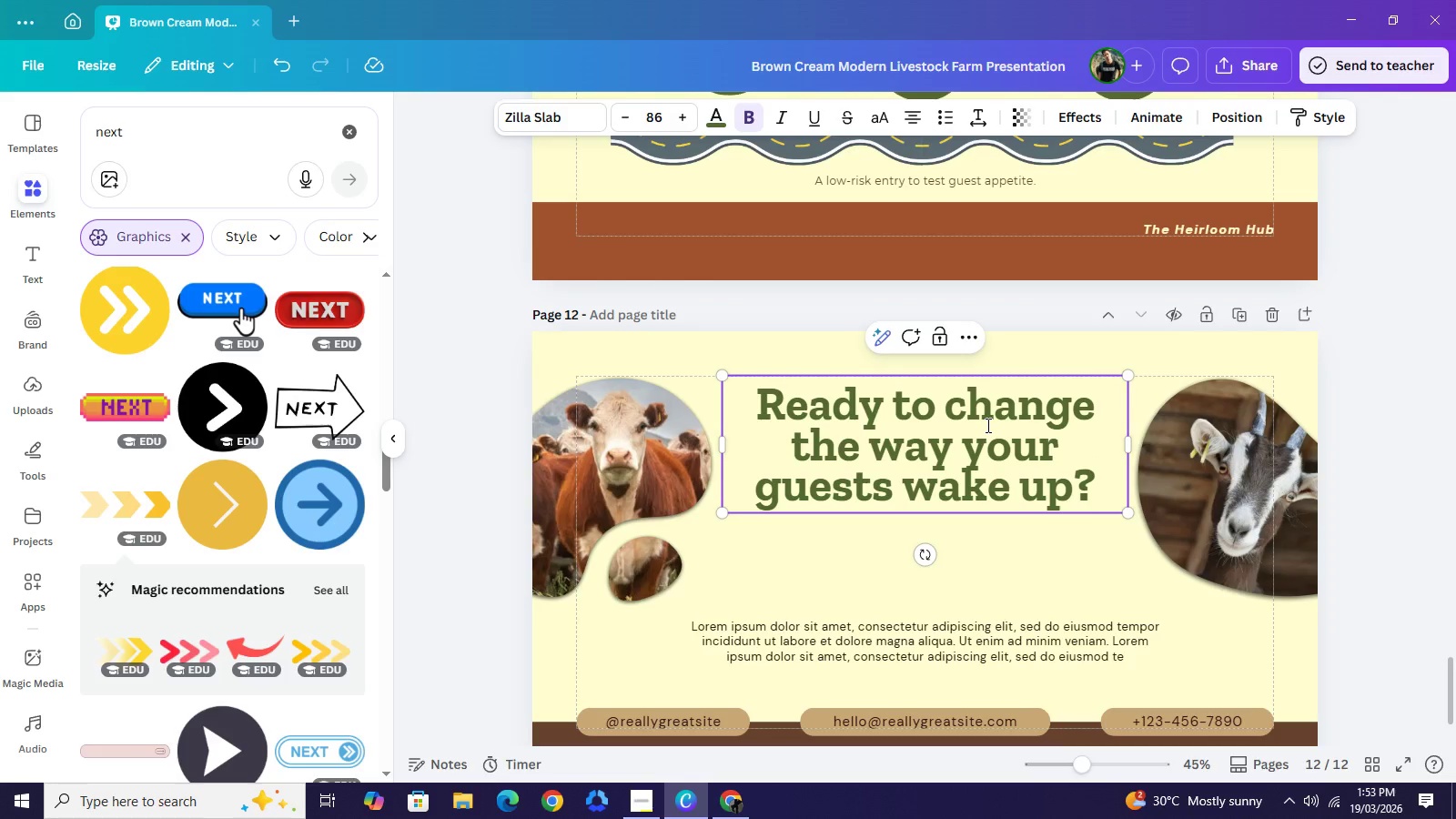 
left_click([1409, 407])
 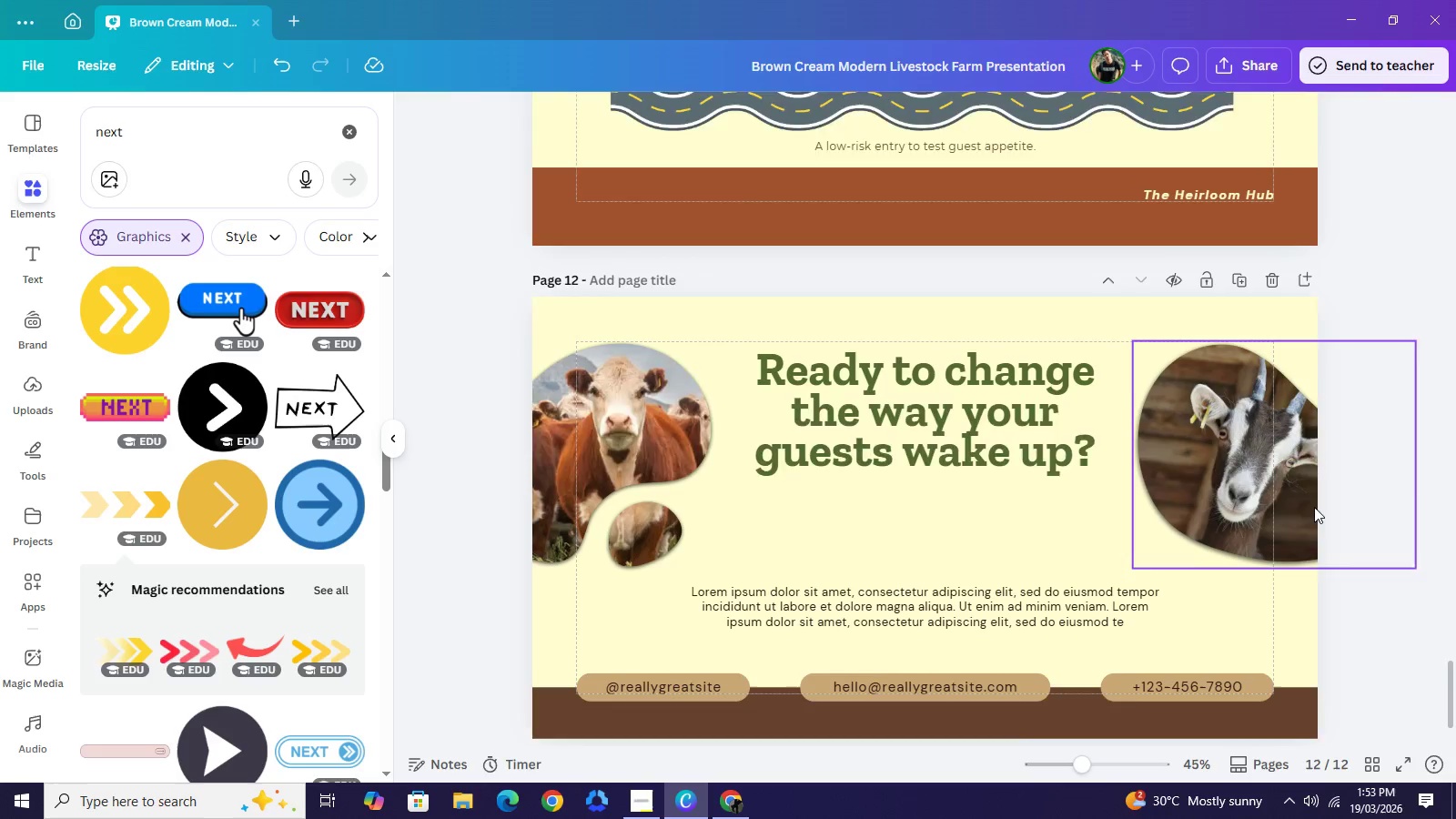 
scroll: coordinate [1316, 503], scroll_direction: down, amount: 1.0
 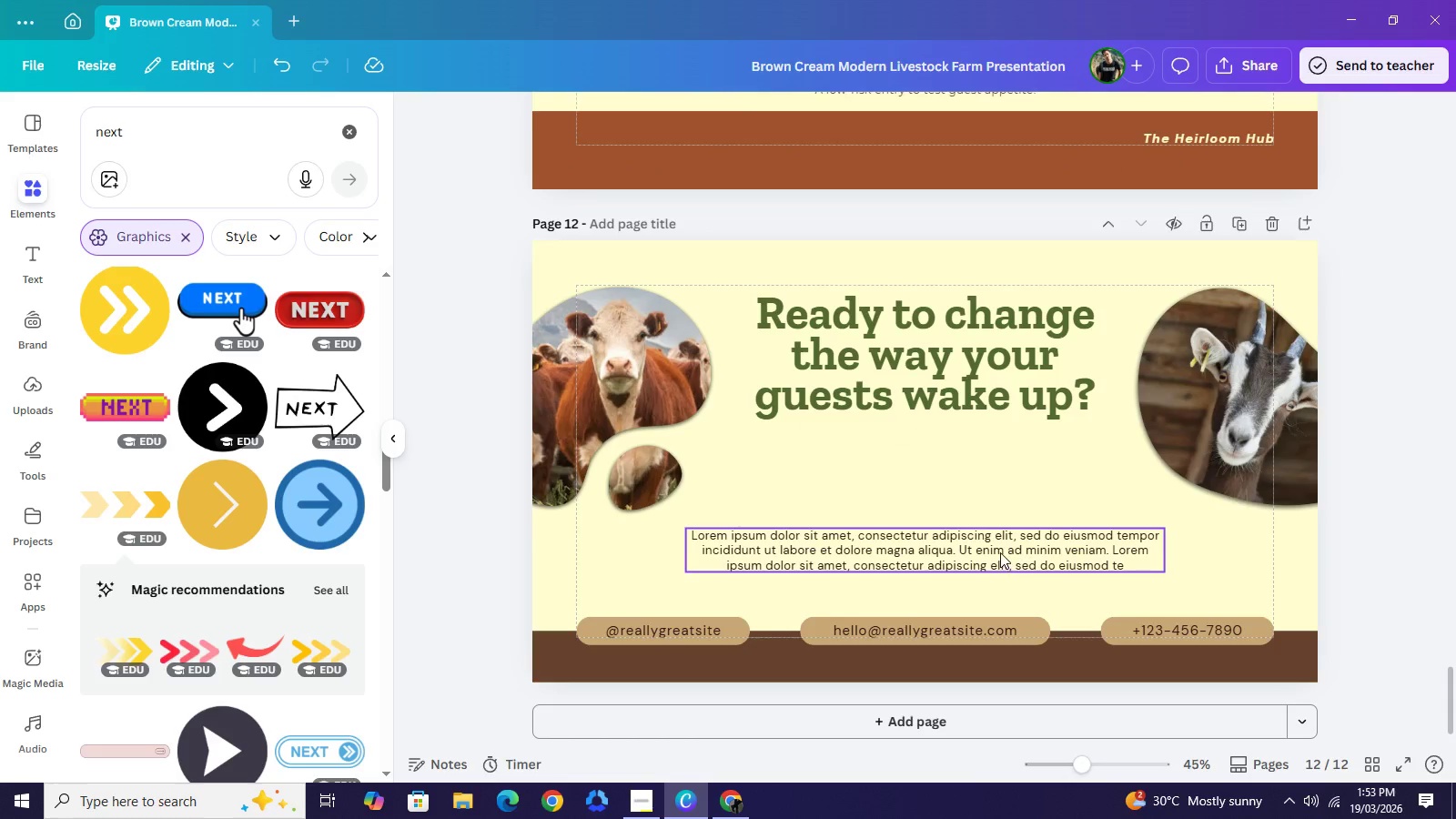 
left_click([1000, 552])
 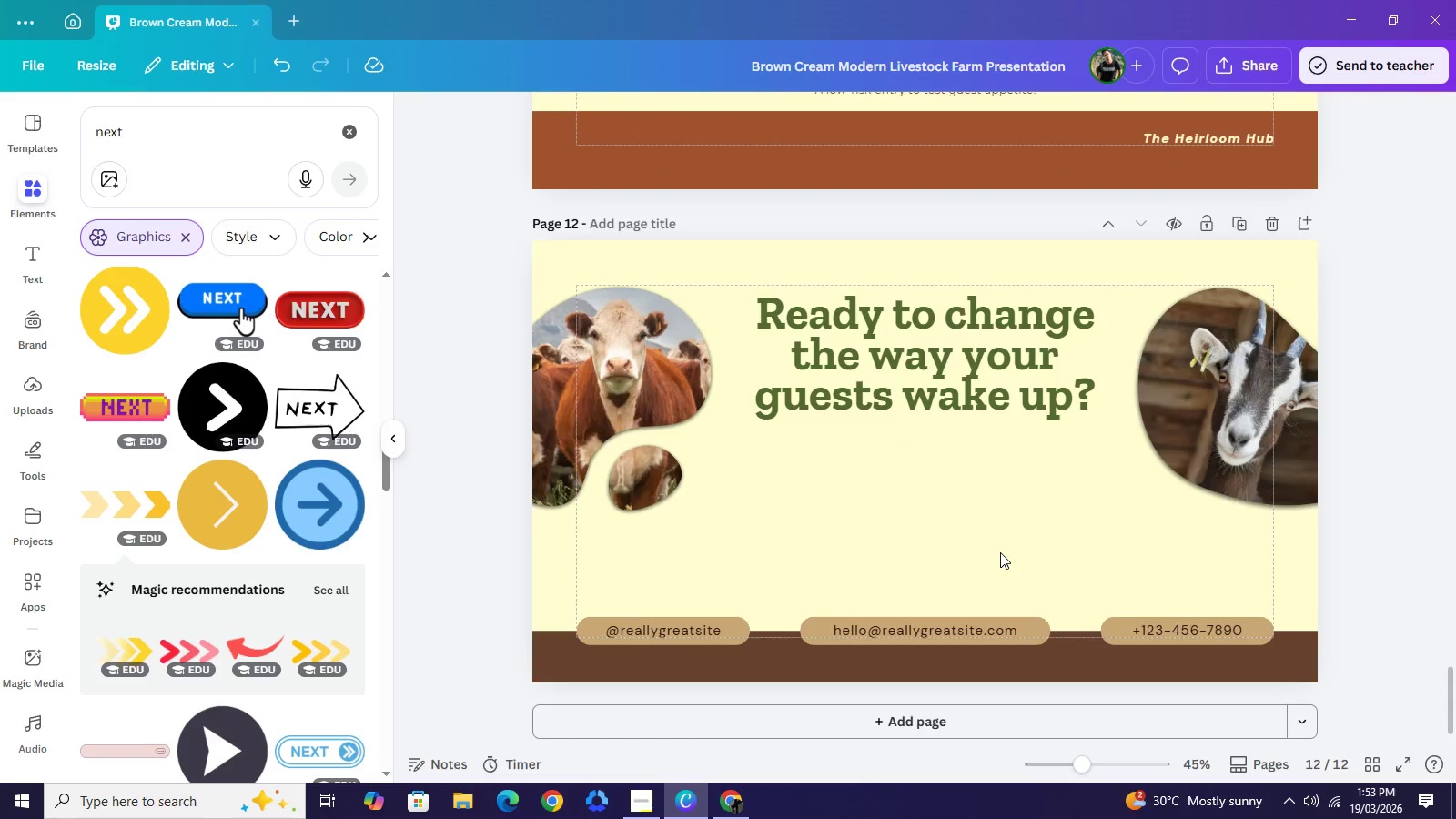 
key(Backspace)
 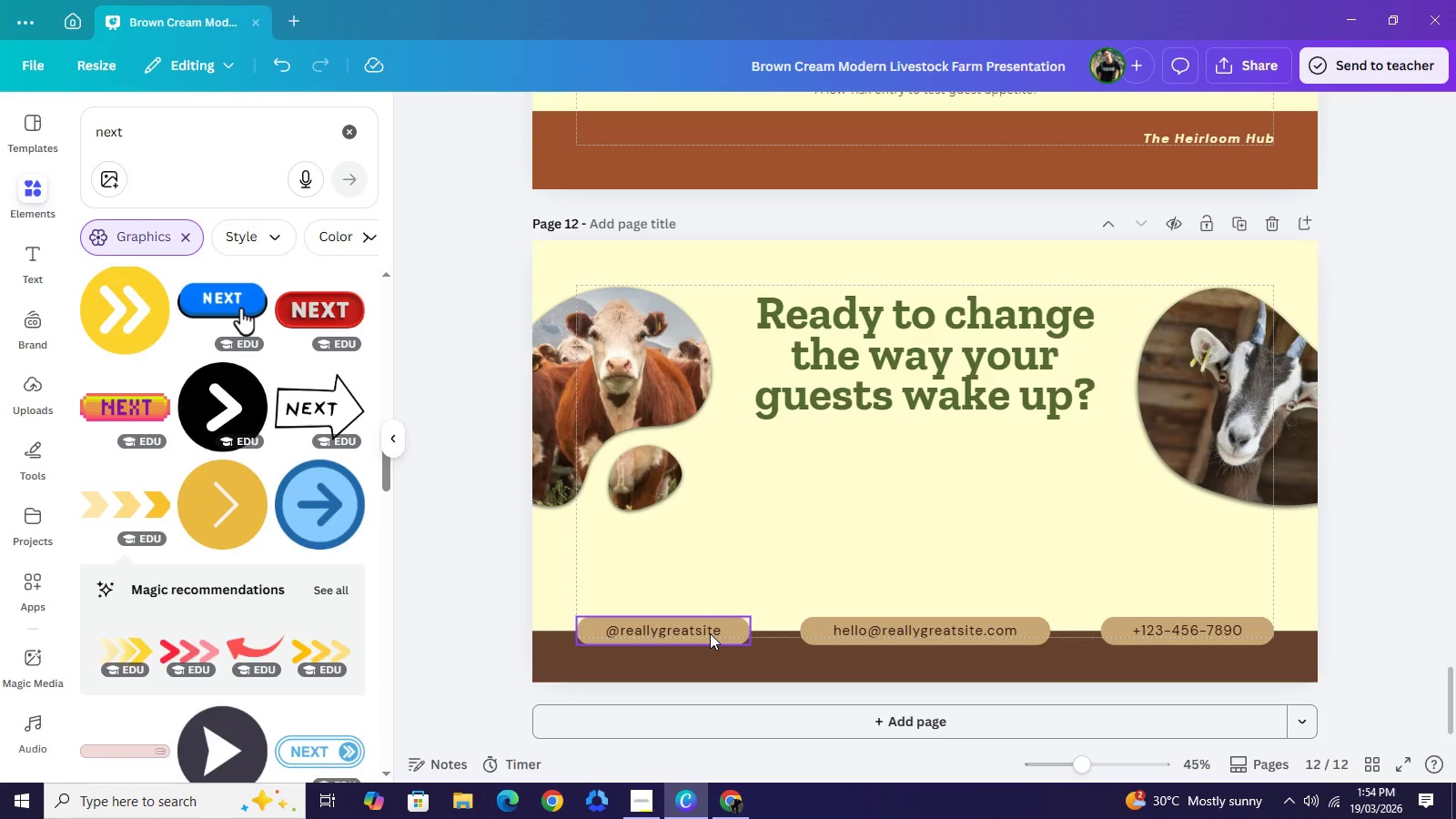 
wait(19.41)
 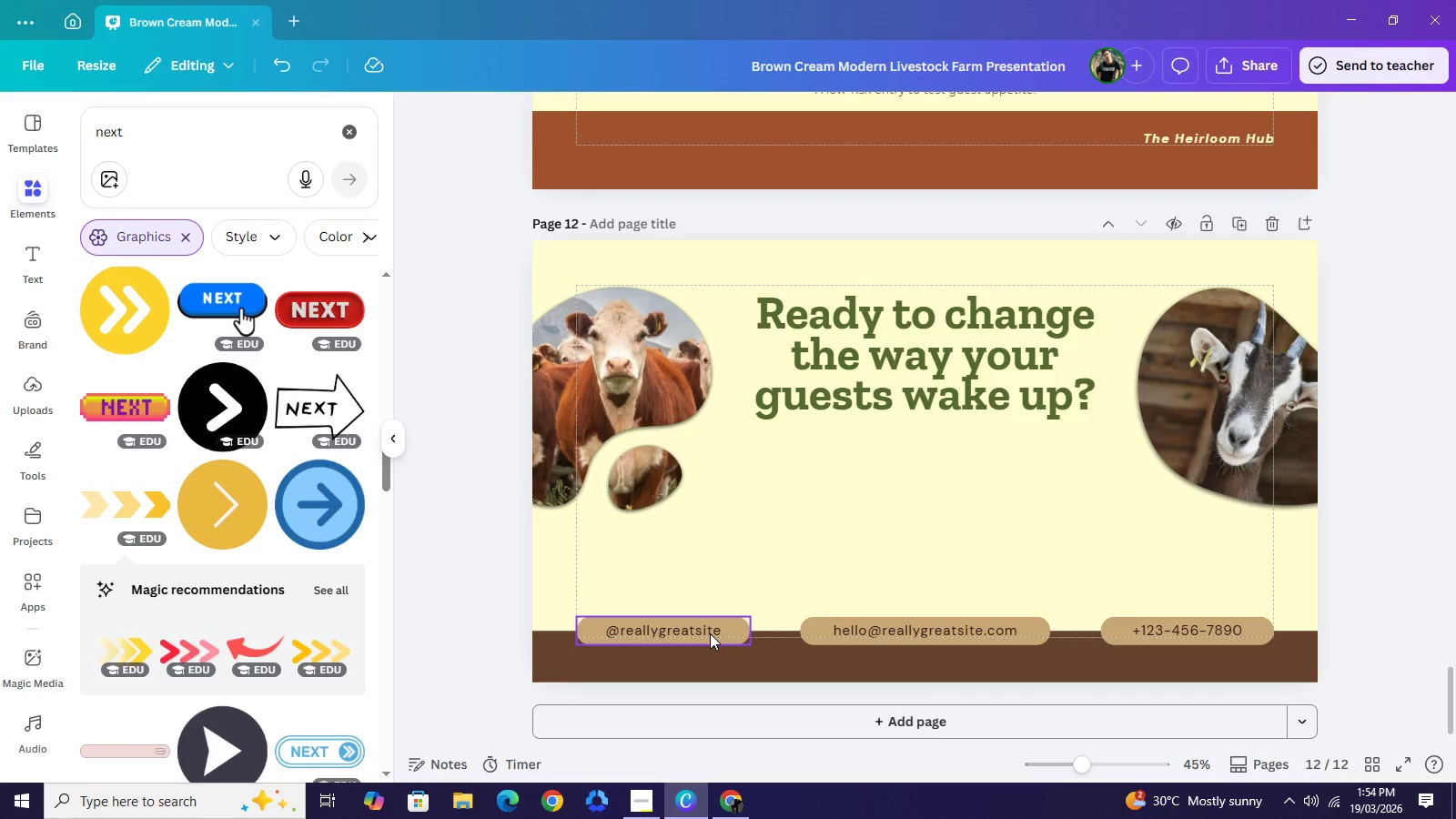 
left_click([978, 635])
 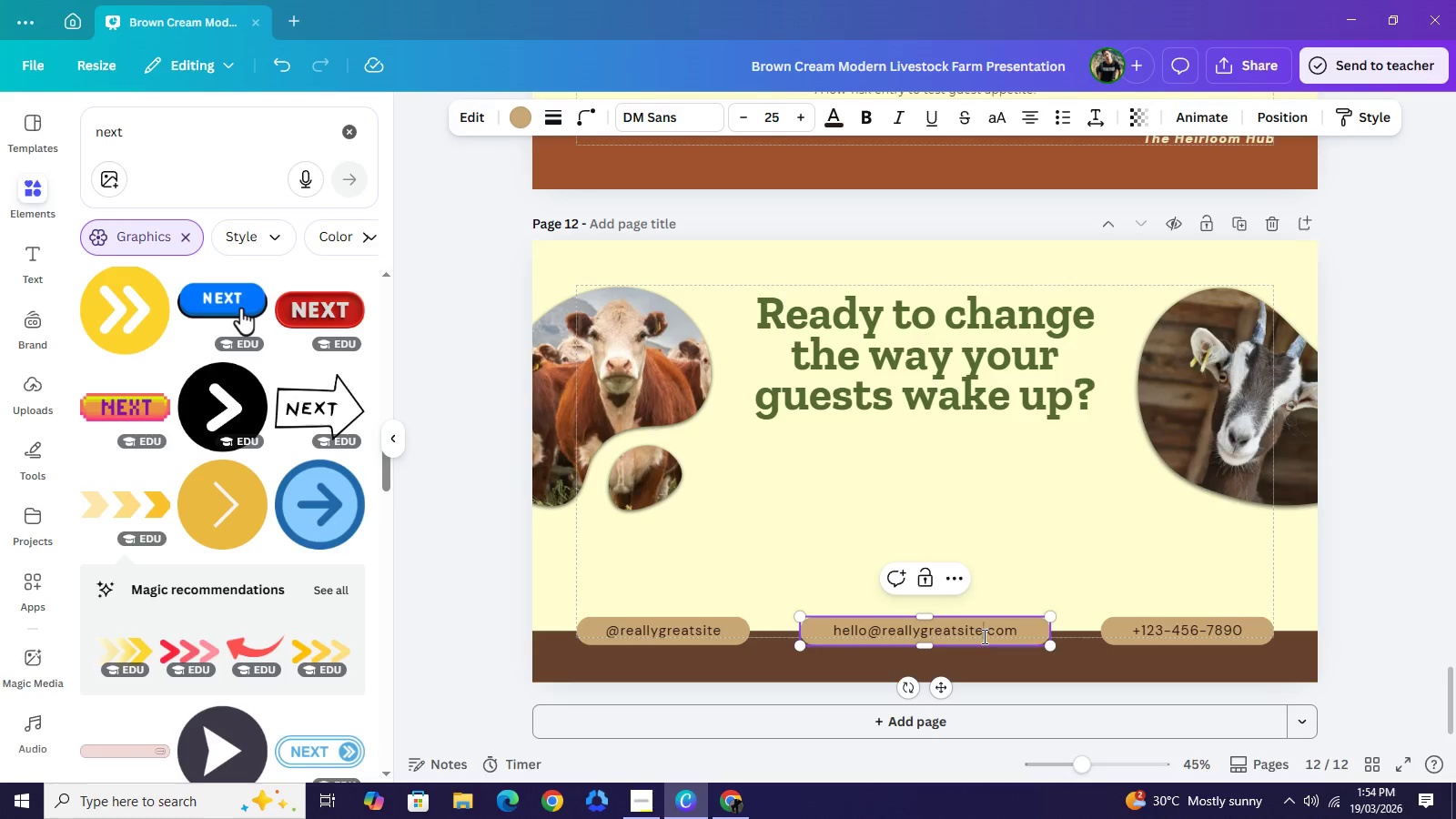 
left_click_drag(start_coordinate=[982, 636], to_coordinate=[835, 635])
 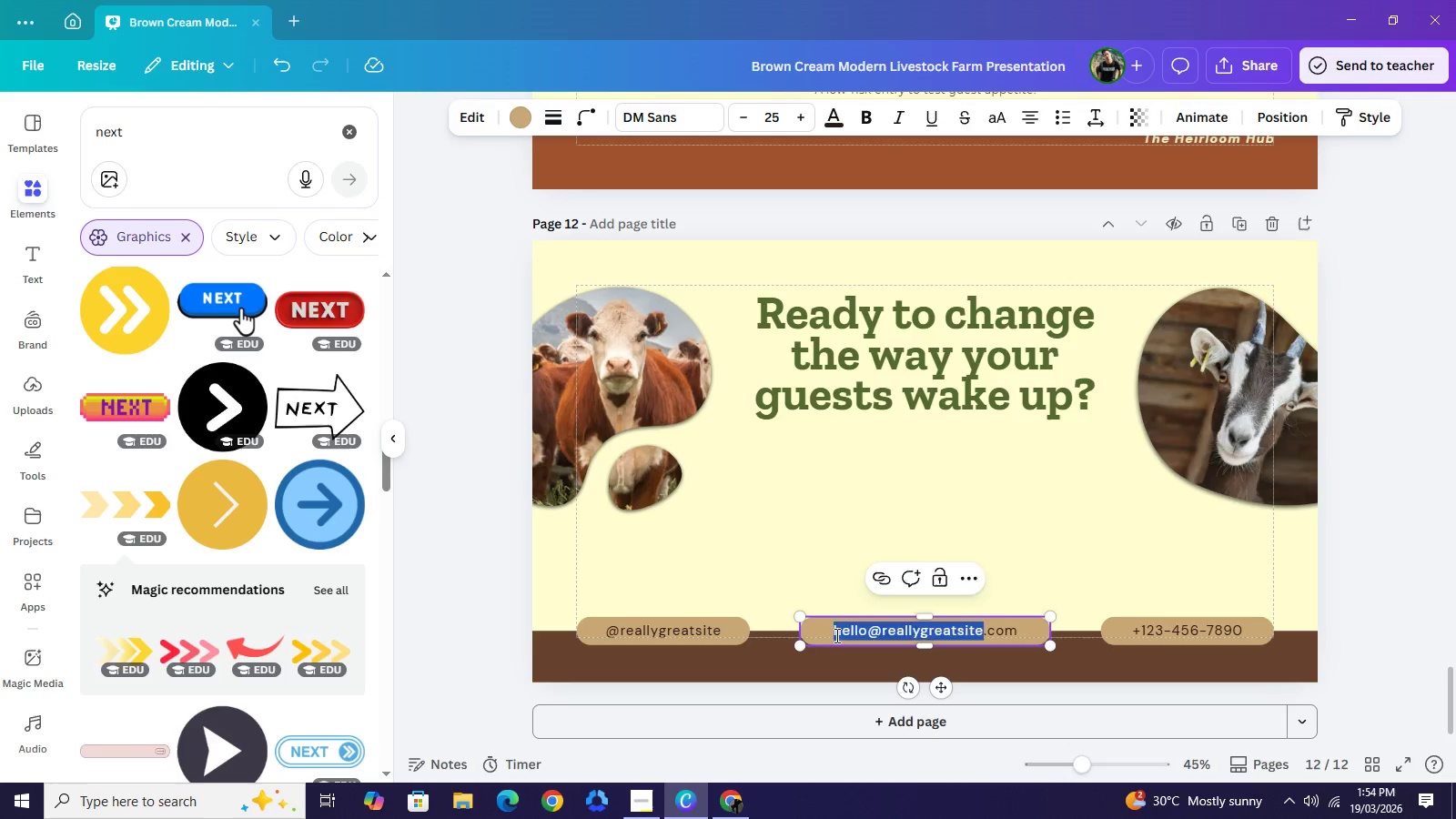 
type(www.heirloomhub)
 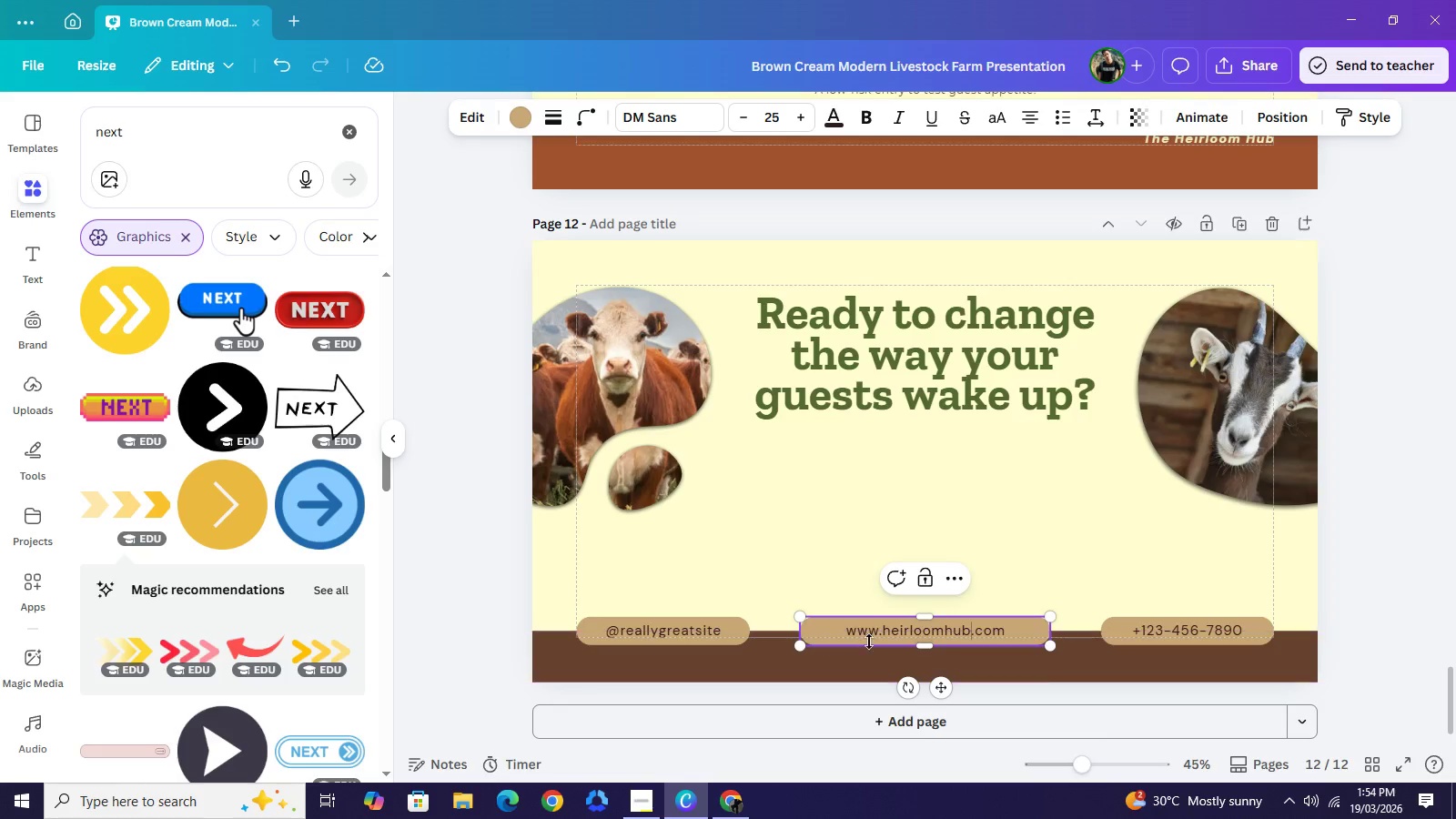 
wait(6.83)
 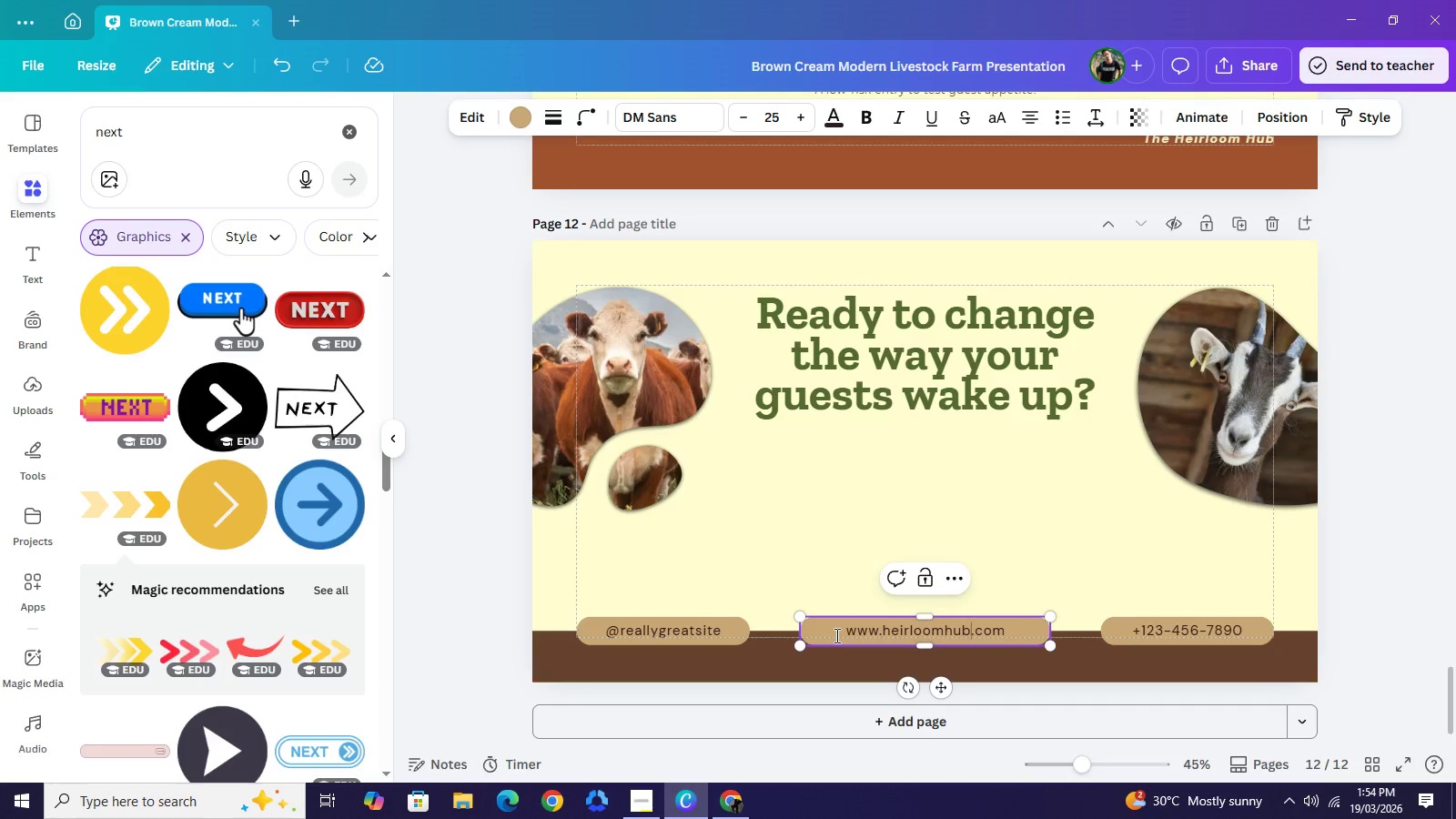 
left_click_drag(start_coordinate=[882, 627], to_coordinate=[1006, 633])
 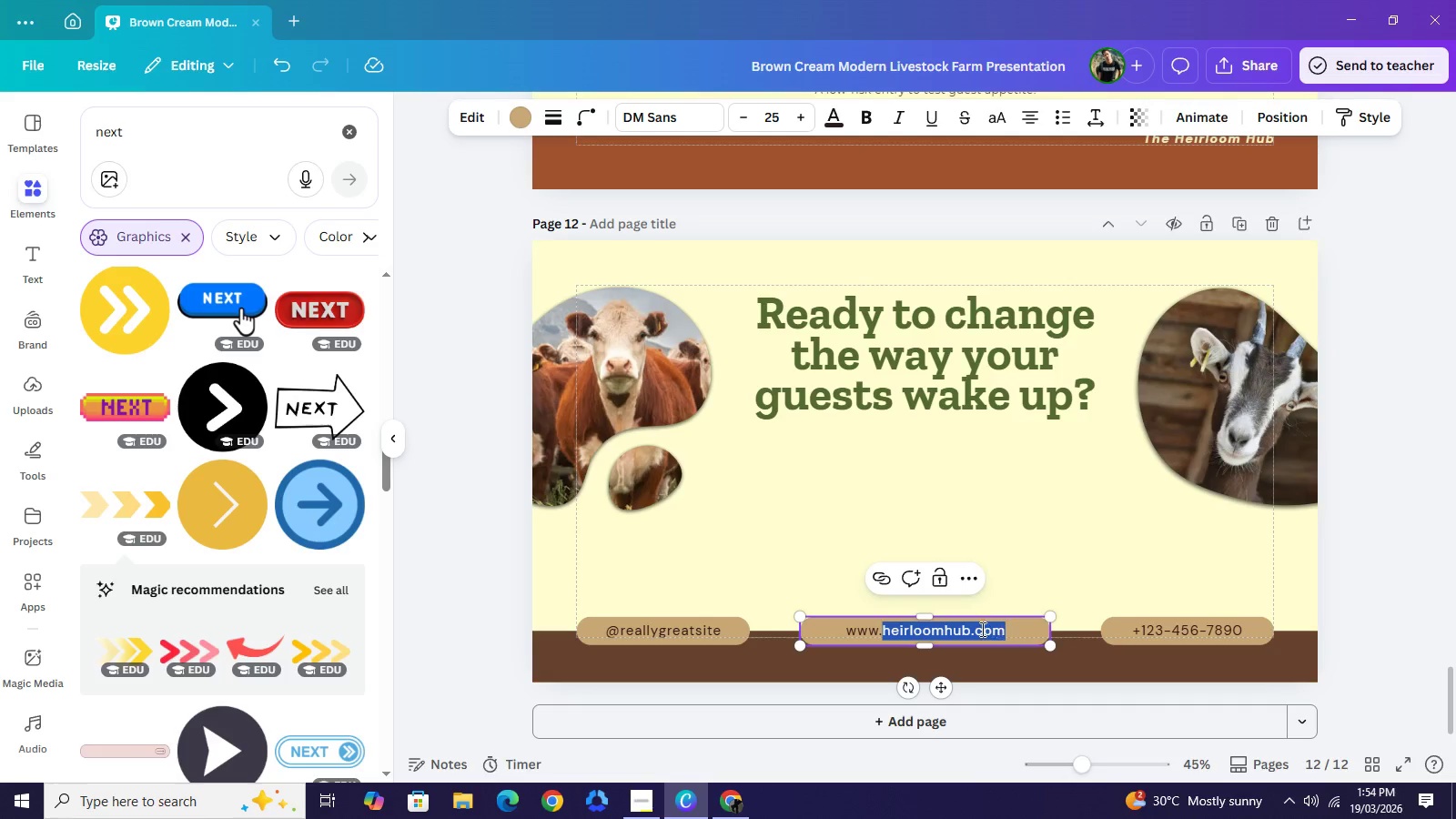 
key(Control+C)
 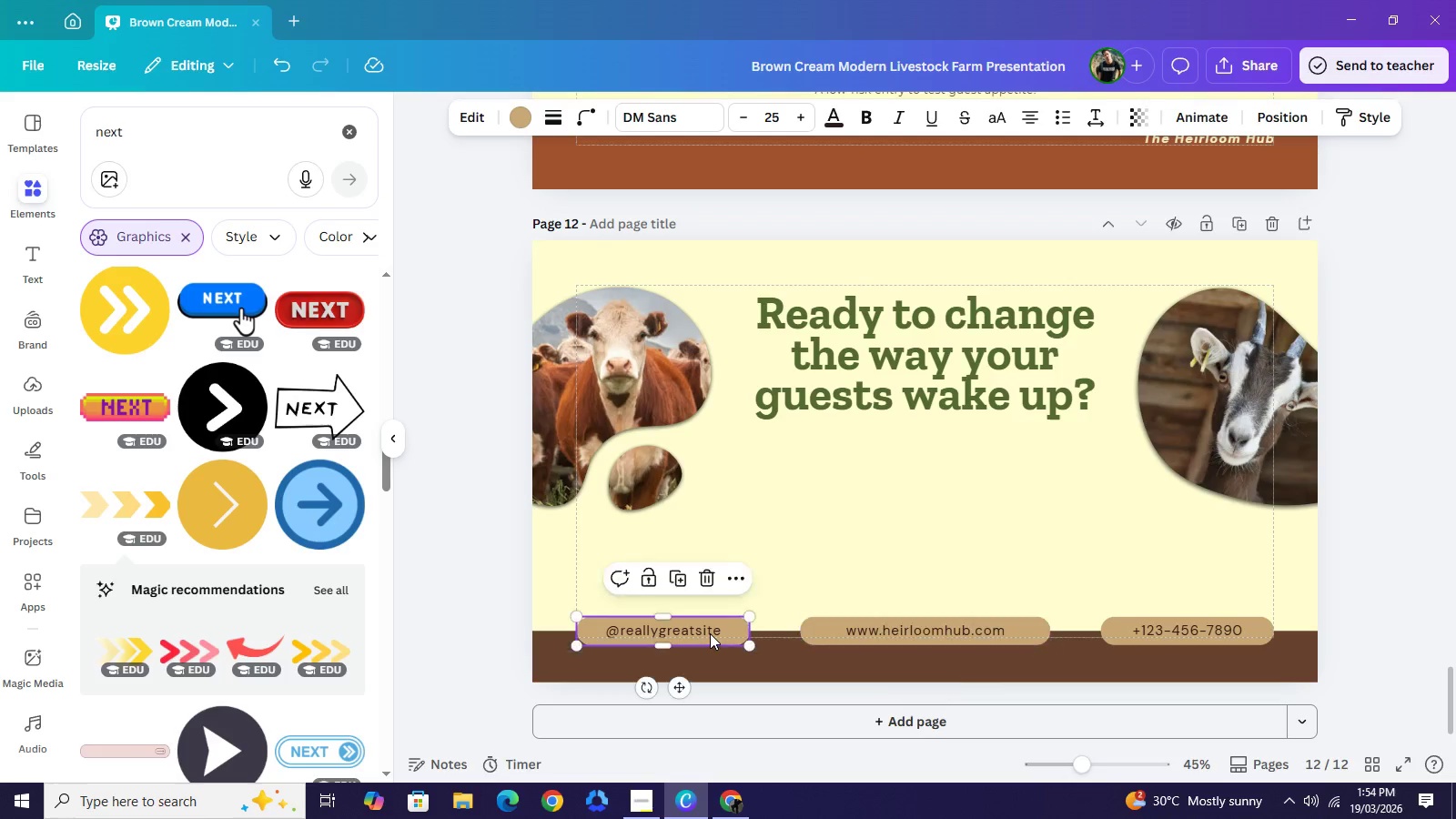 
double_click([710, 633])
 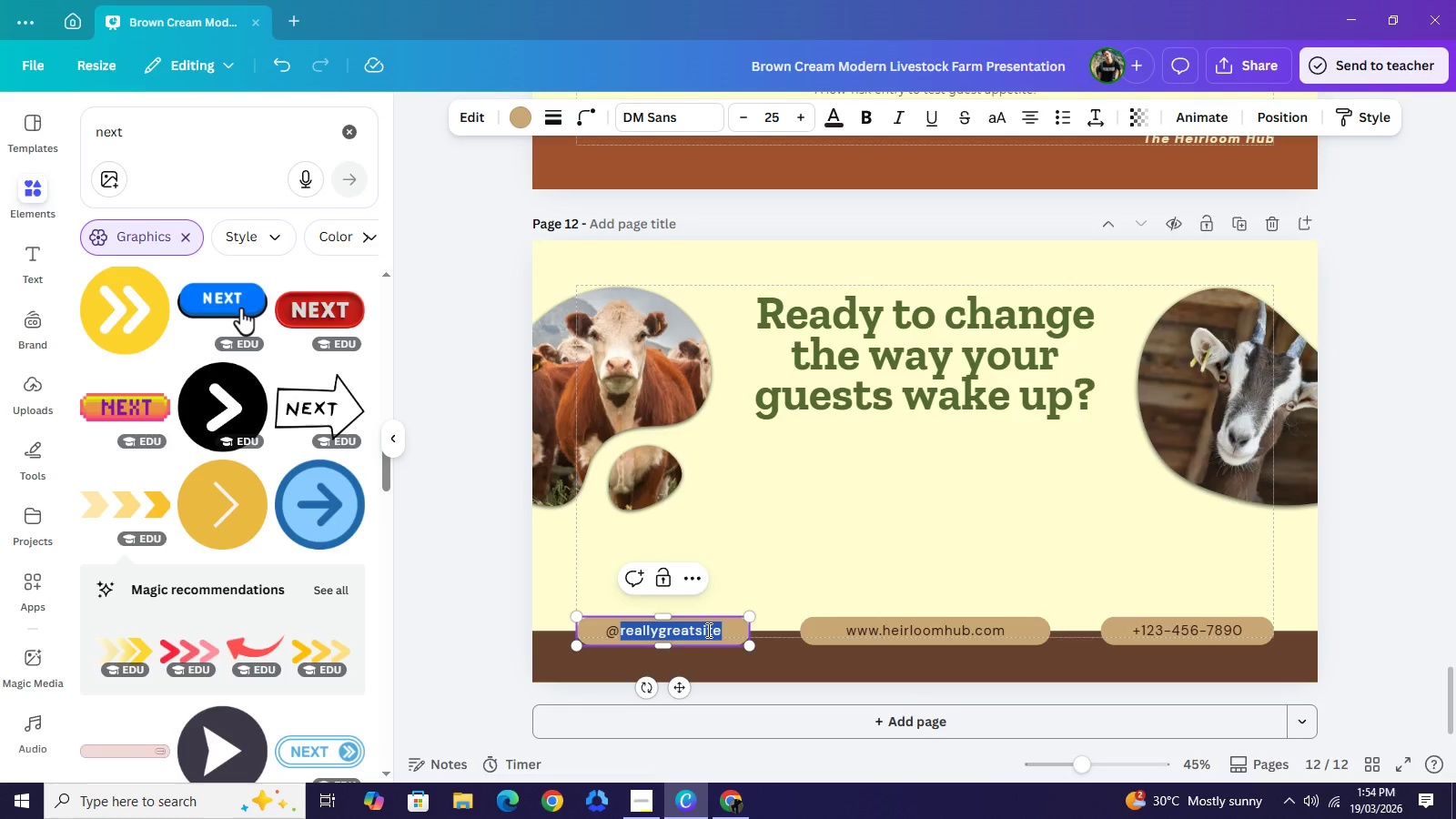 
double_click([707, 630])
 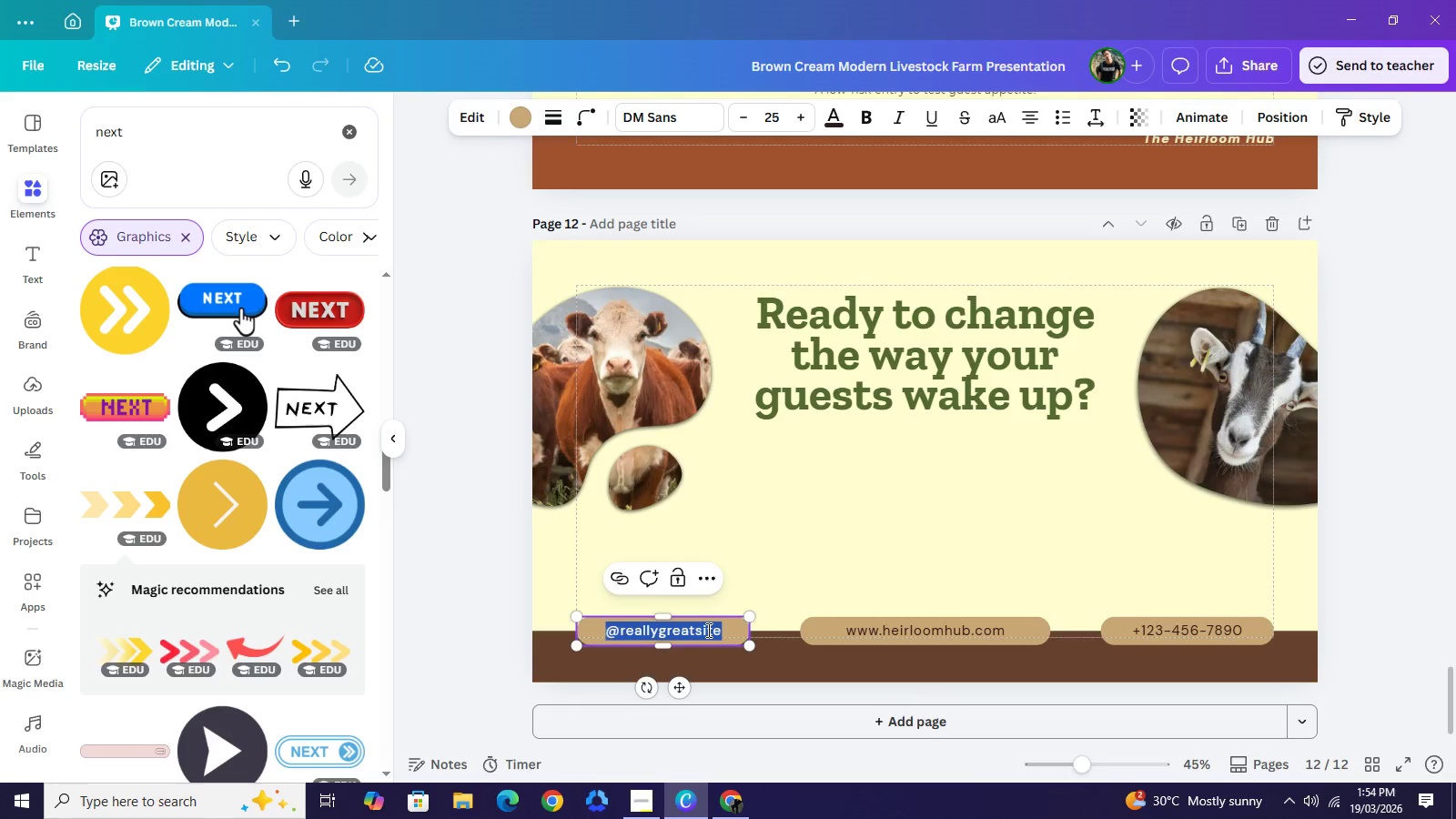 
key(Control+A)
 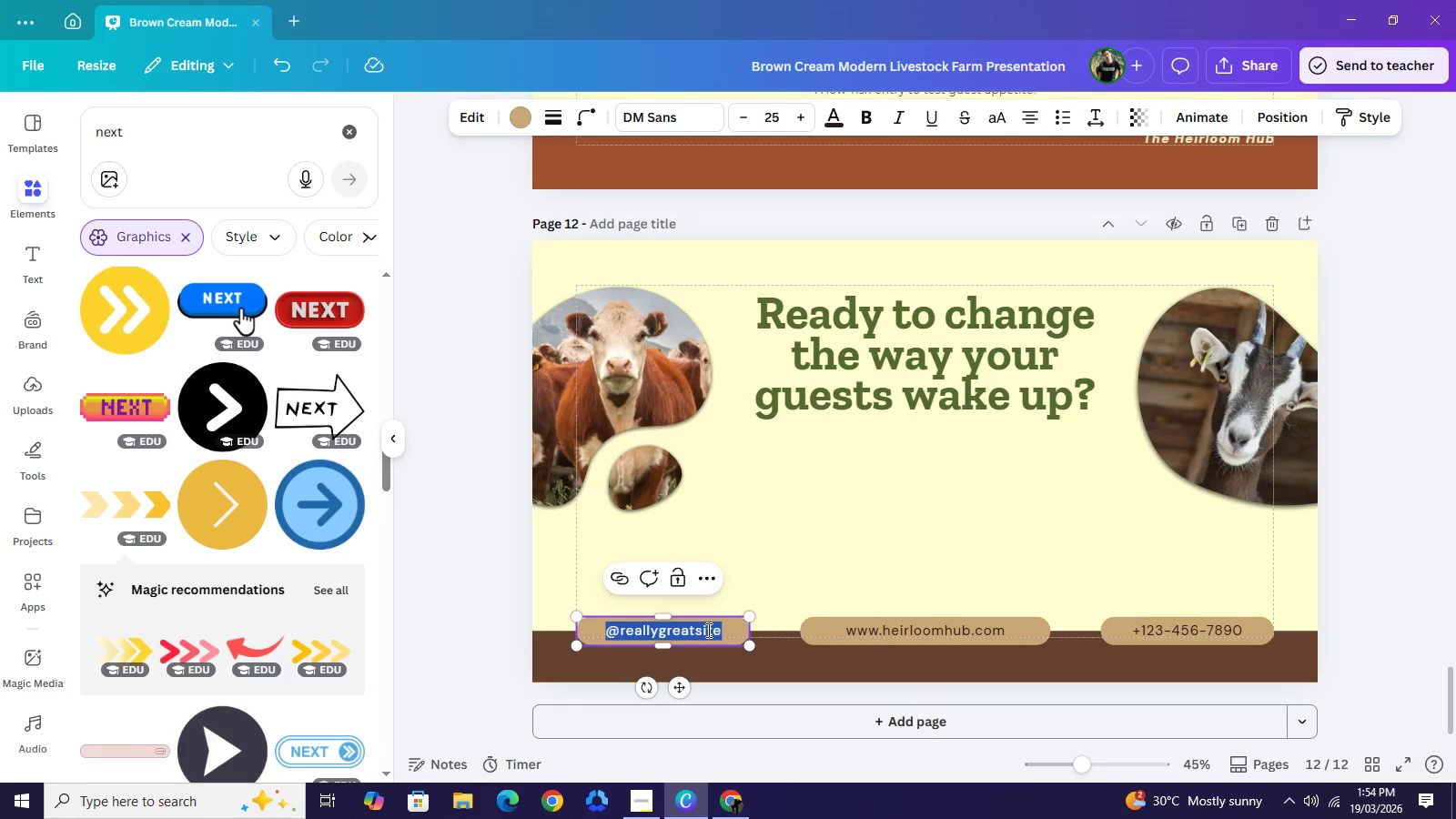 
key(Control+ControlLeft)
 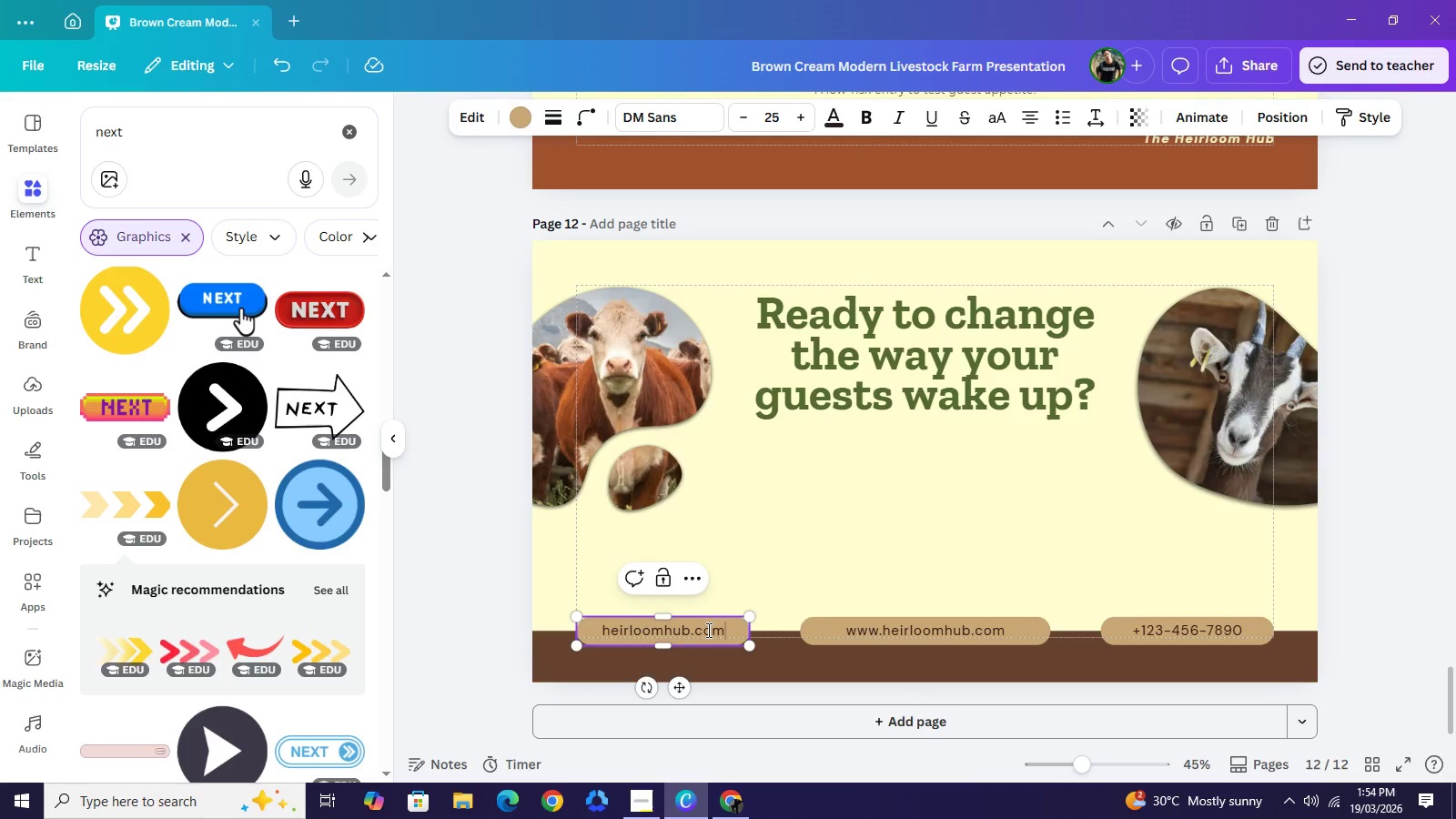 
key(Control+V)
 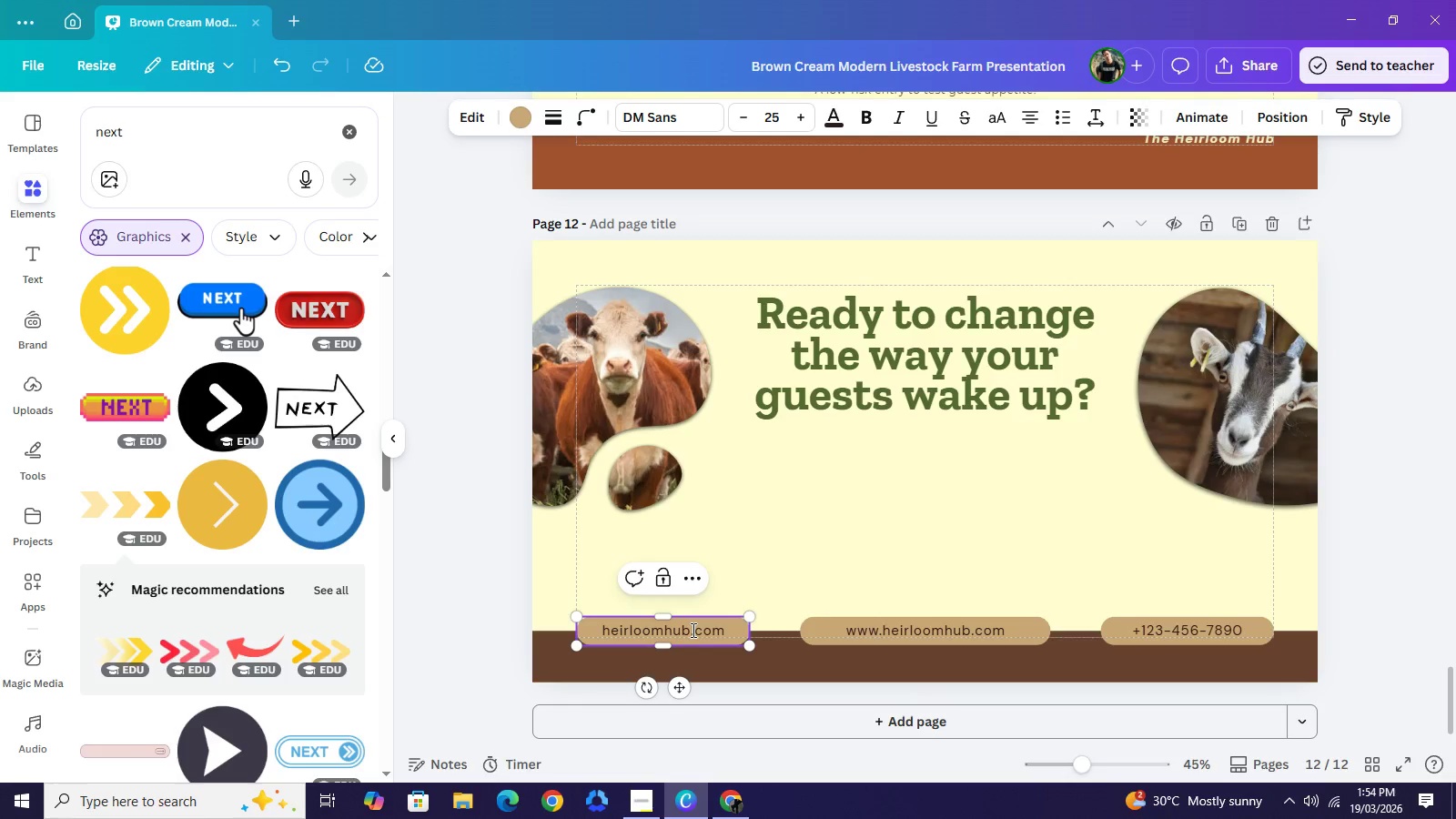 
left_click([692, 630])
 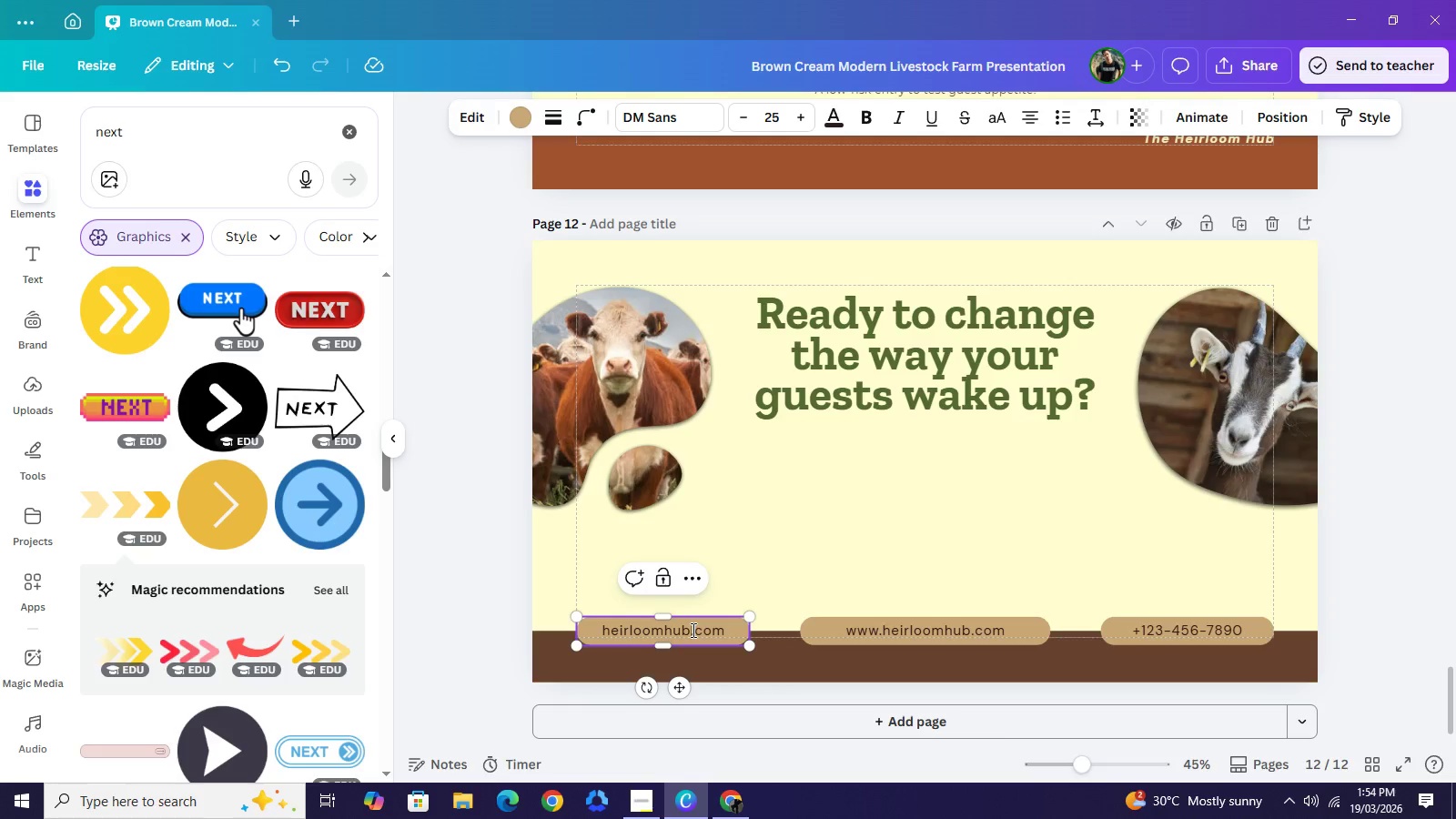 
type(@gmail)
 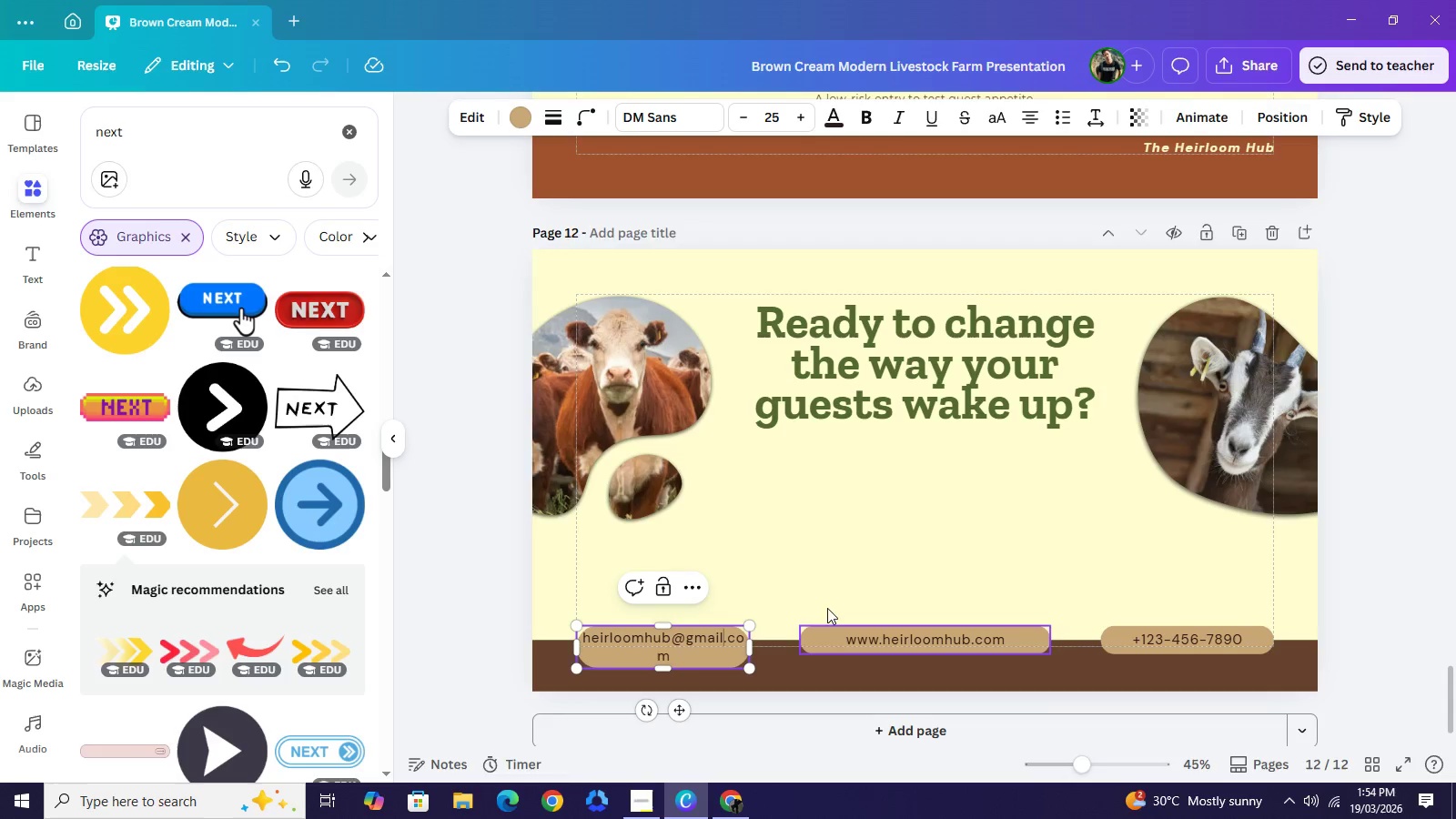 
left_click([828, 552])
 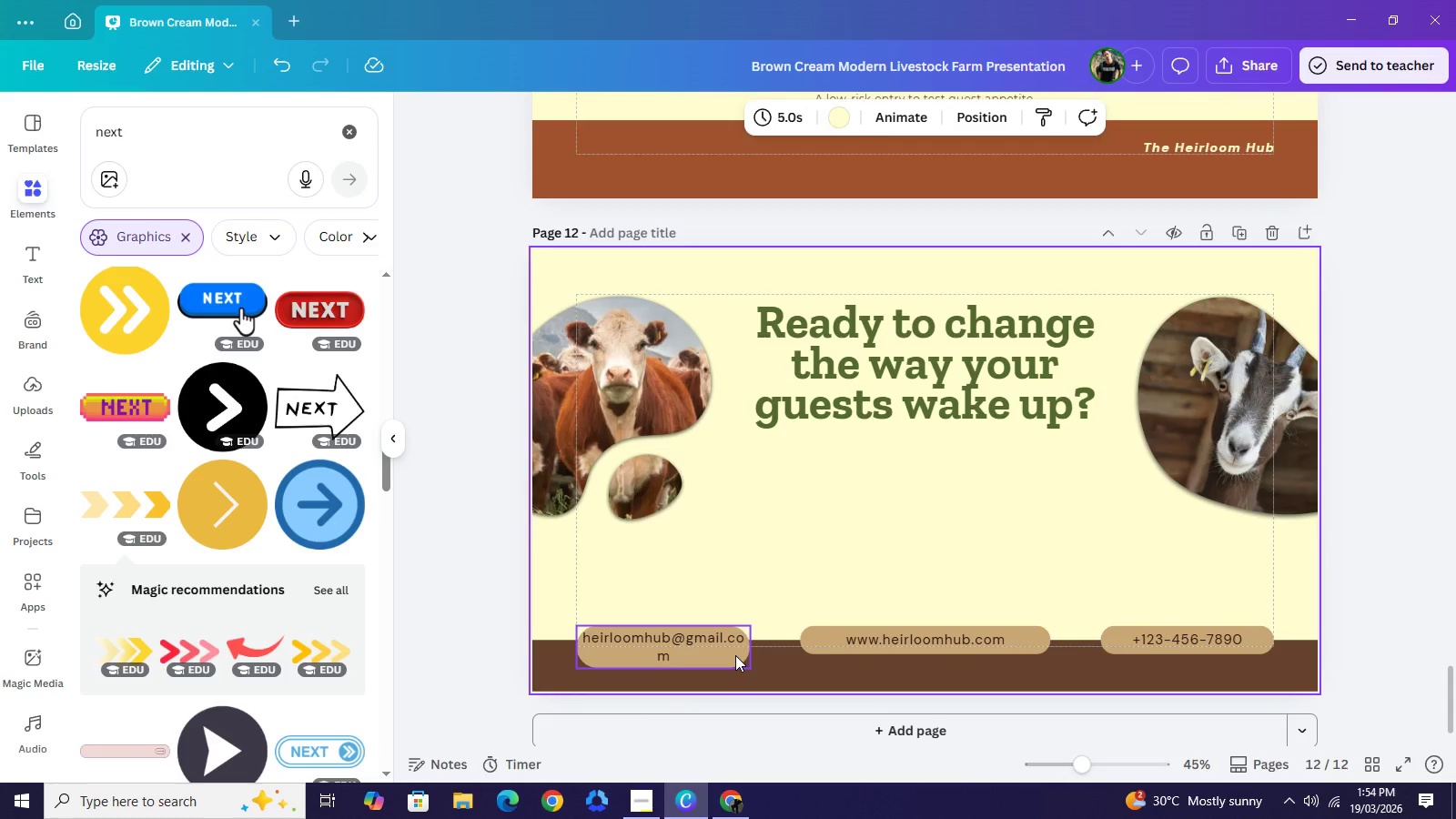 
left_click([735, 655])
 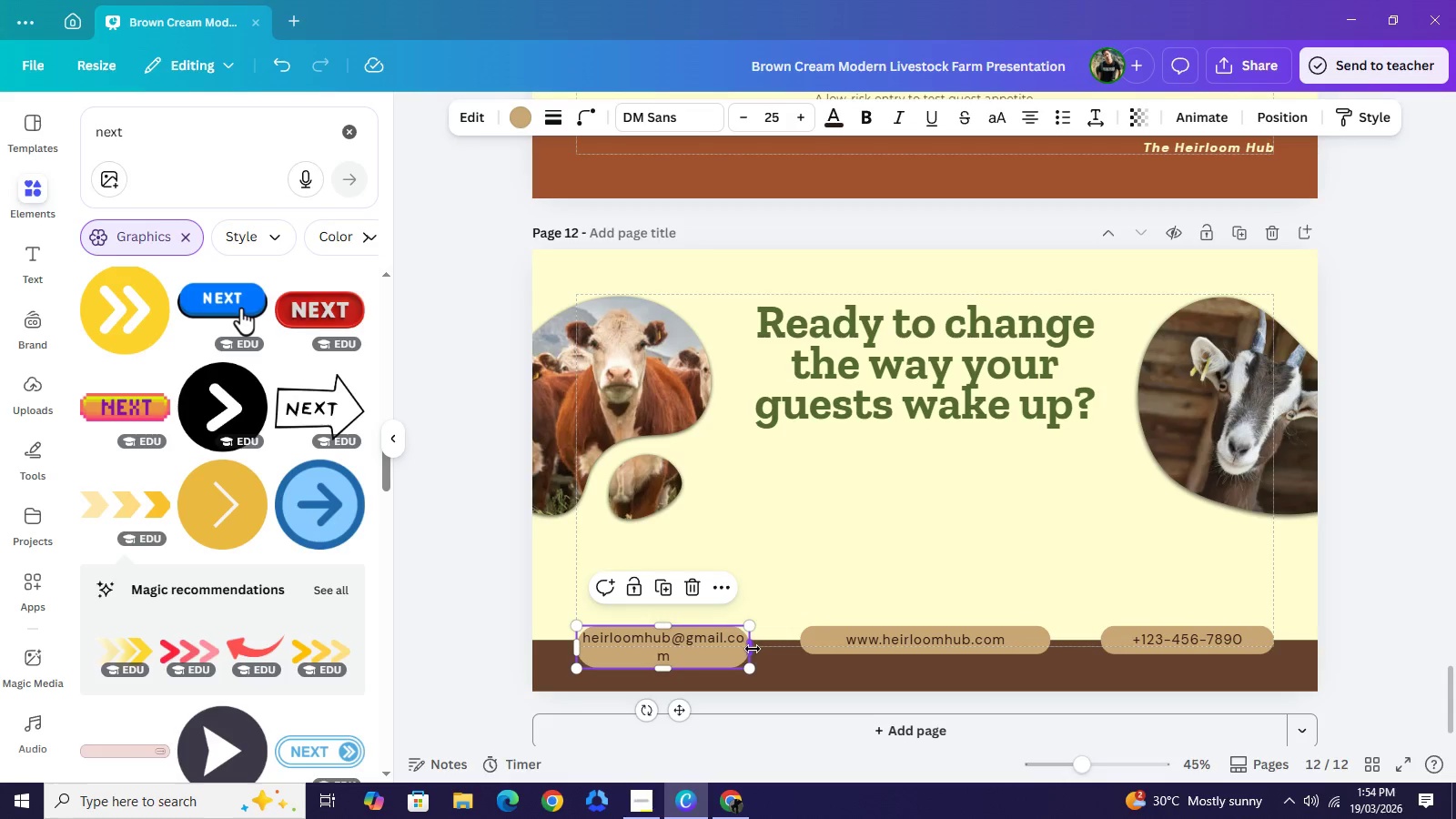 
left_click_drag(start_coordinate=[752, 649], to_coordinate=[768, 649])
 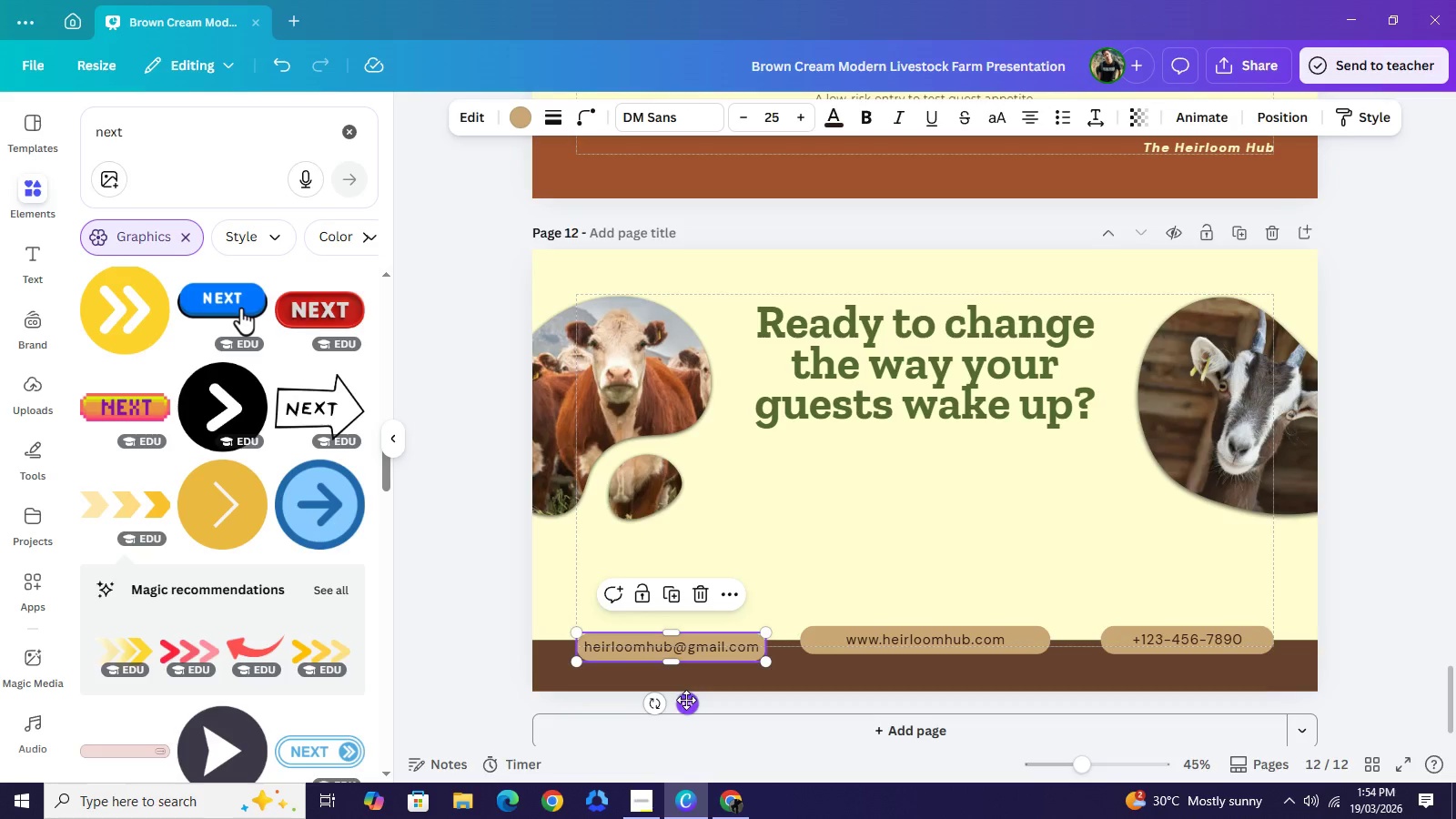 
left_click_drag(start_coordinate=[686, 700], to_coordinate=[686, 693])
 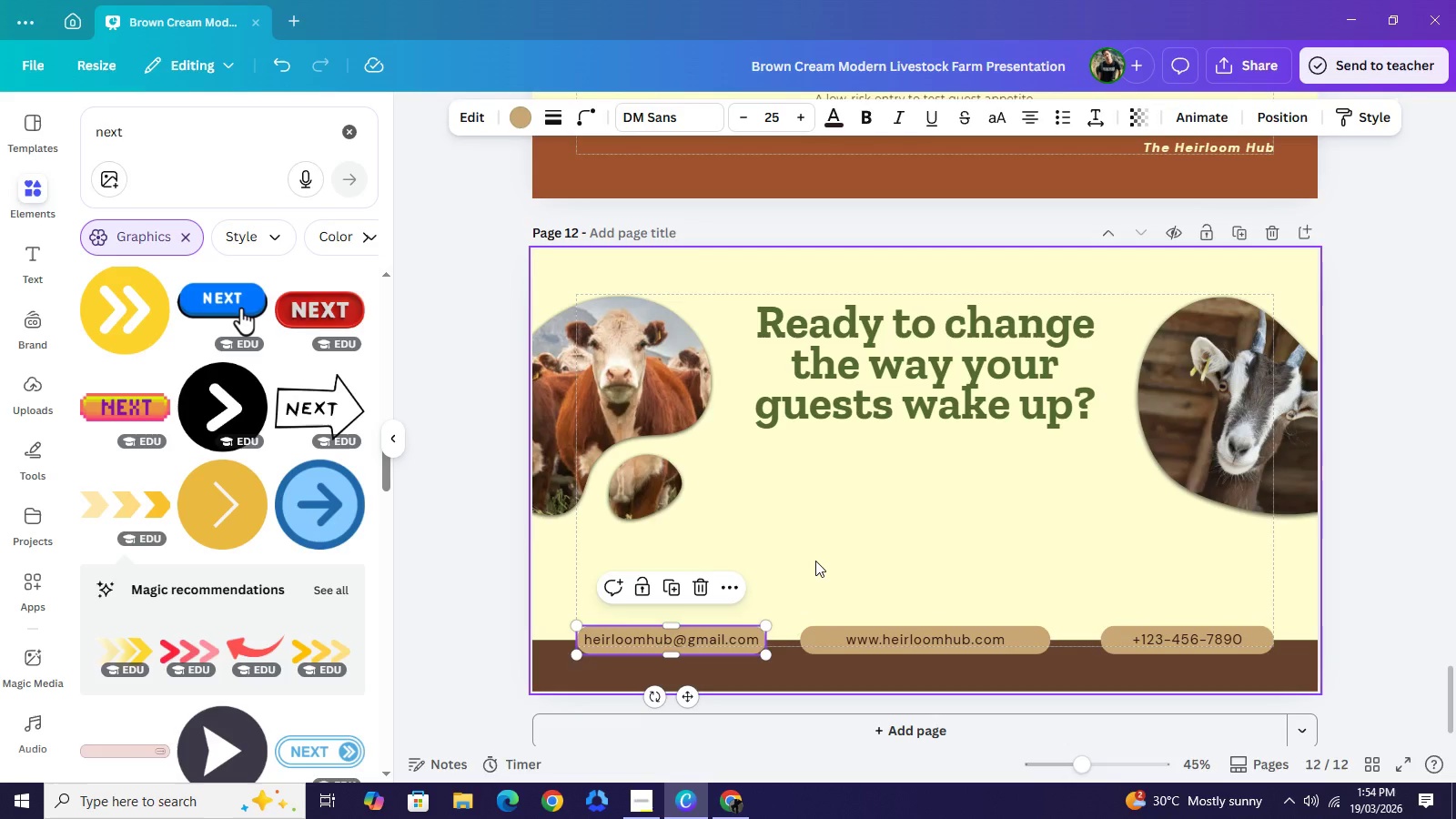 
left_click([815, 561])
 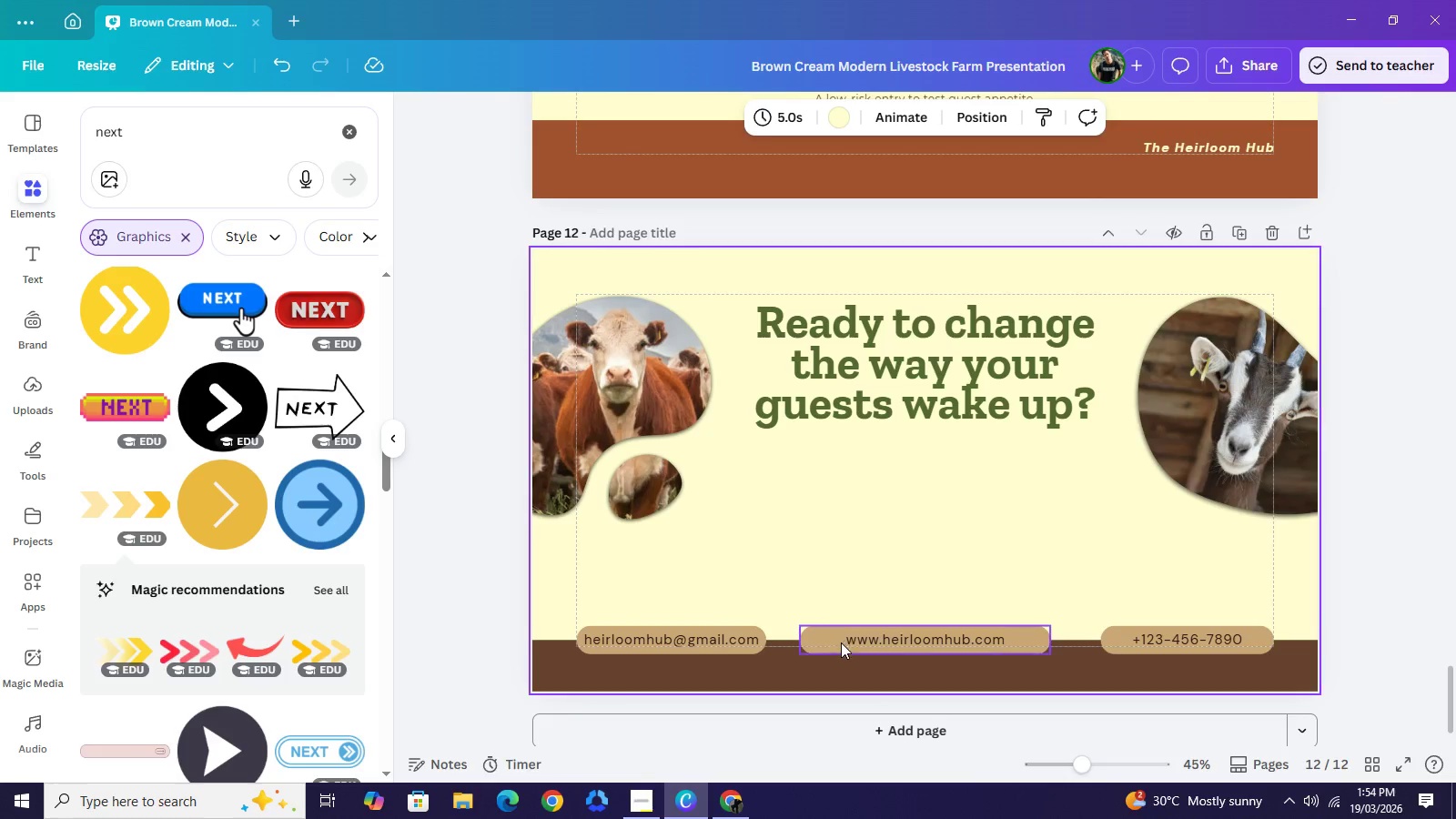 
left_click([809, 680])
 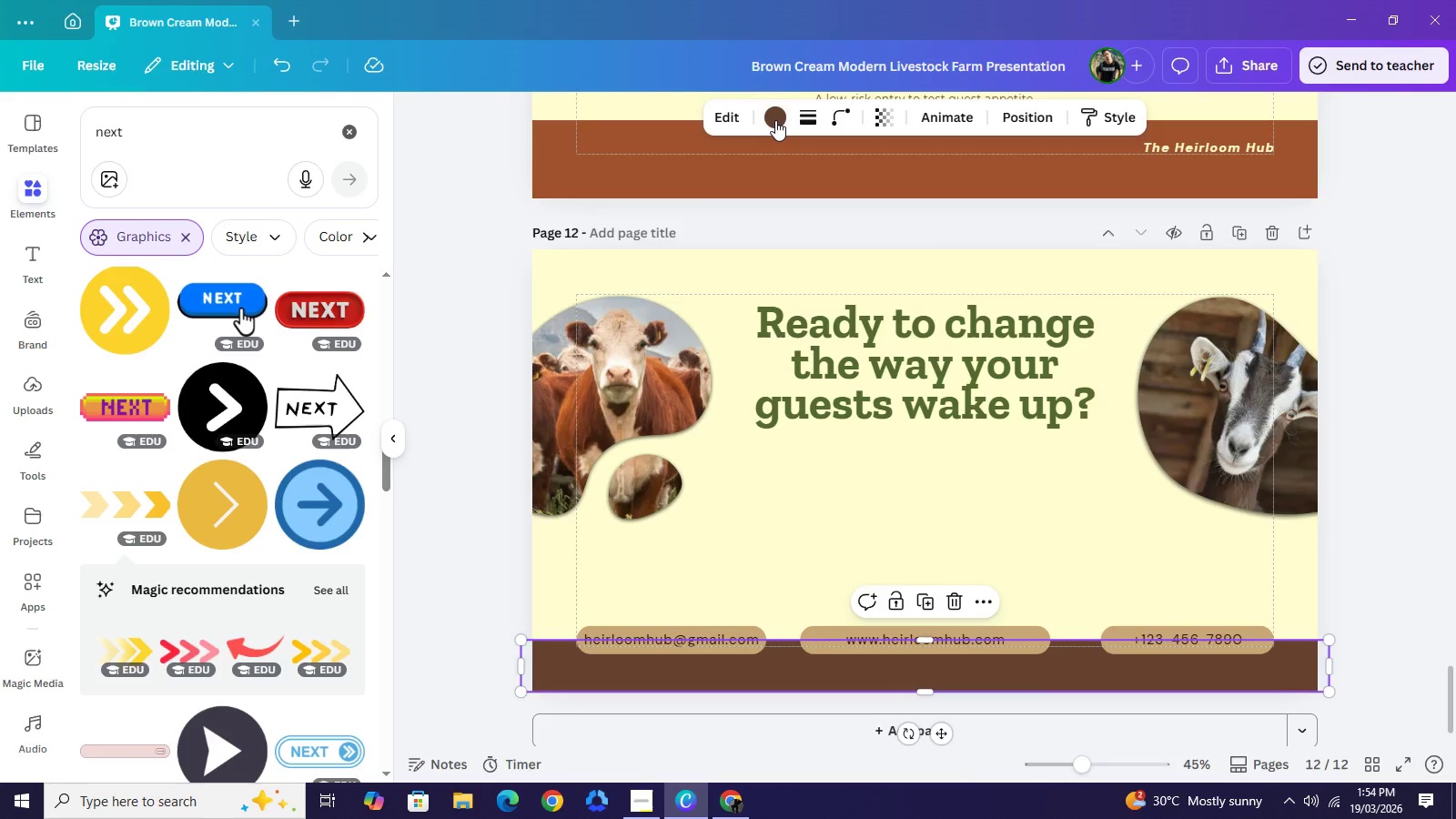 
left_click([775, 120])
 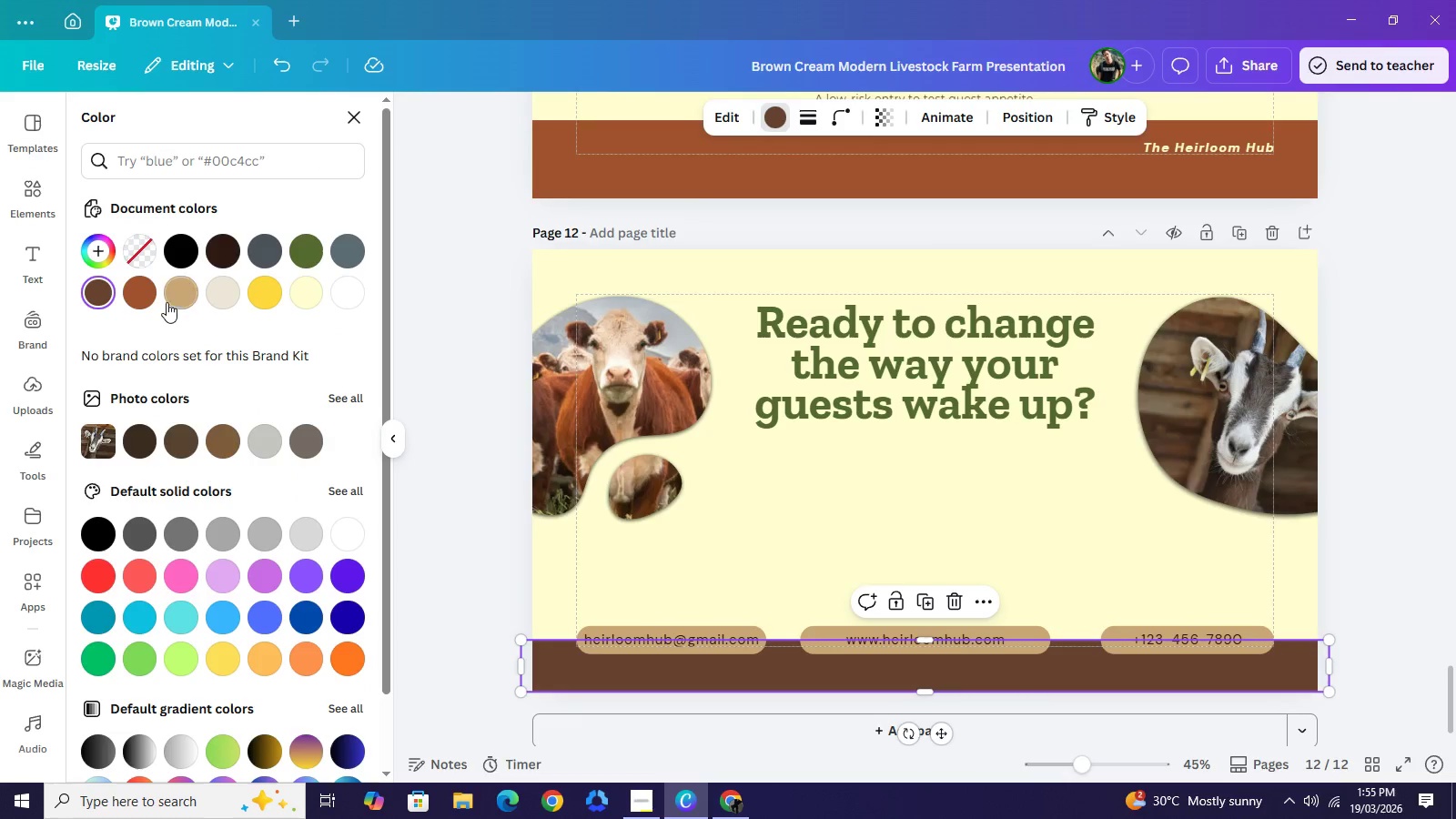 
left_click([140, 288])
 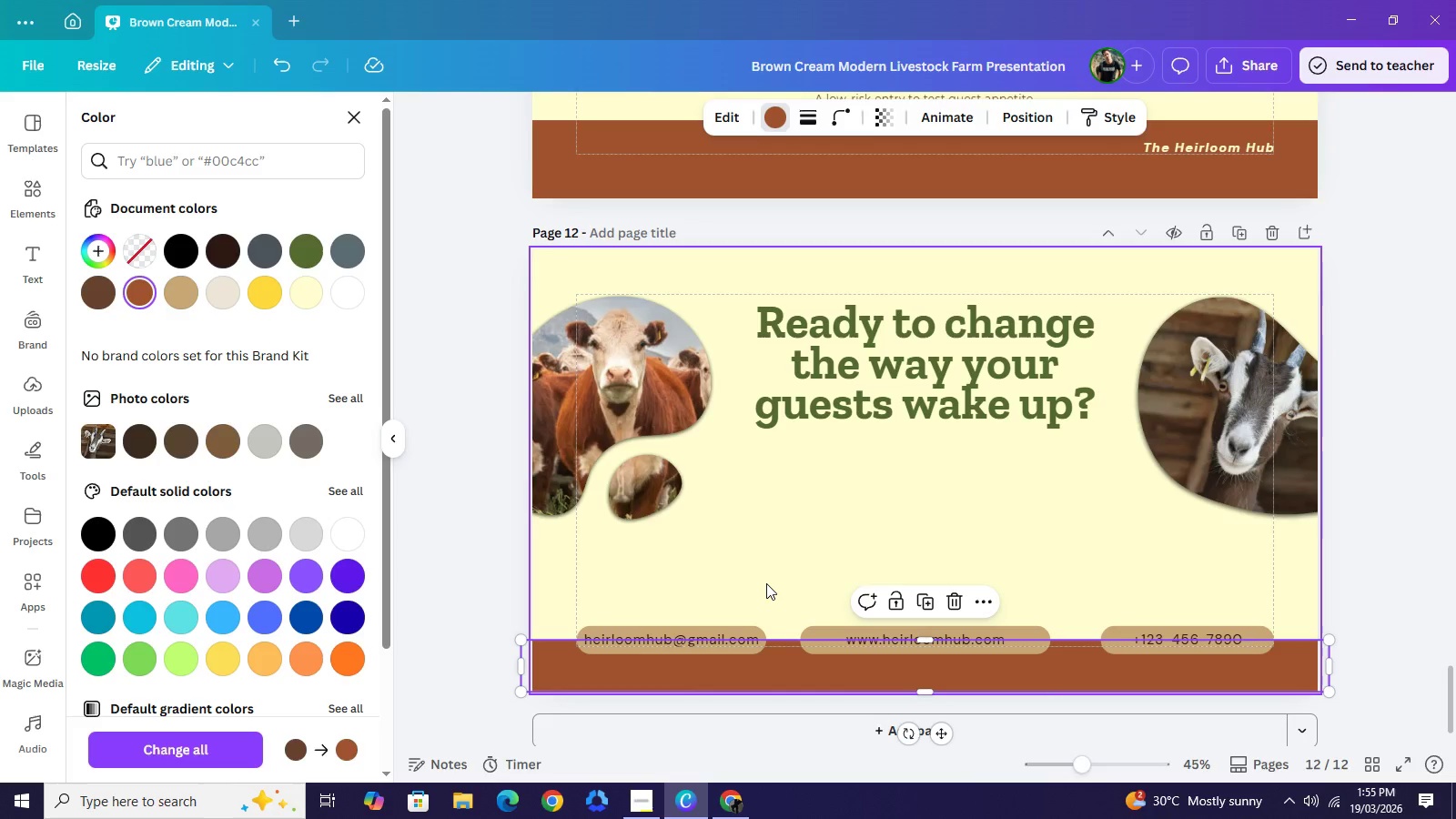 
double_click([766, 583])
 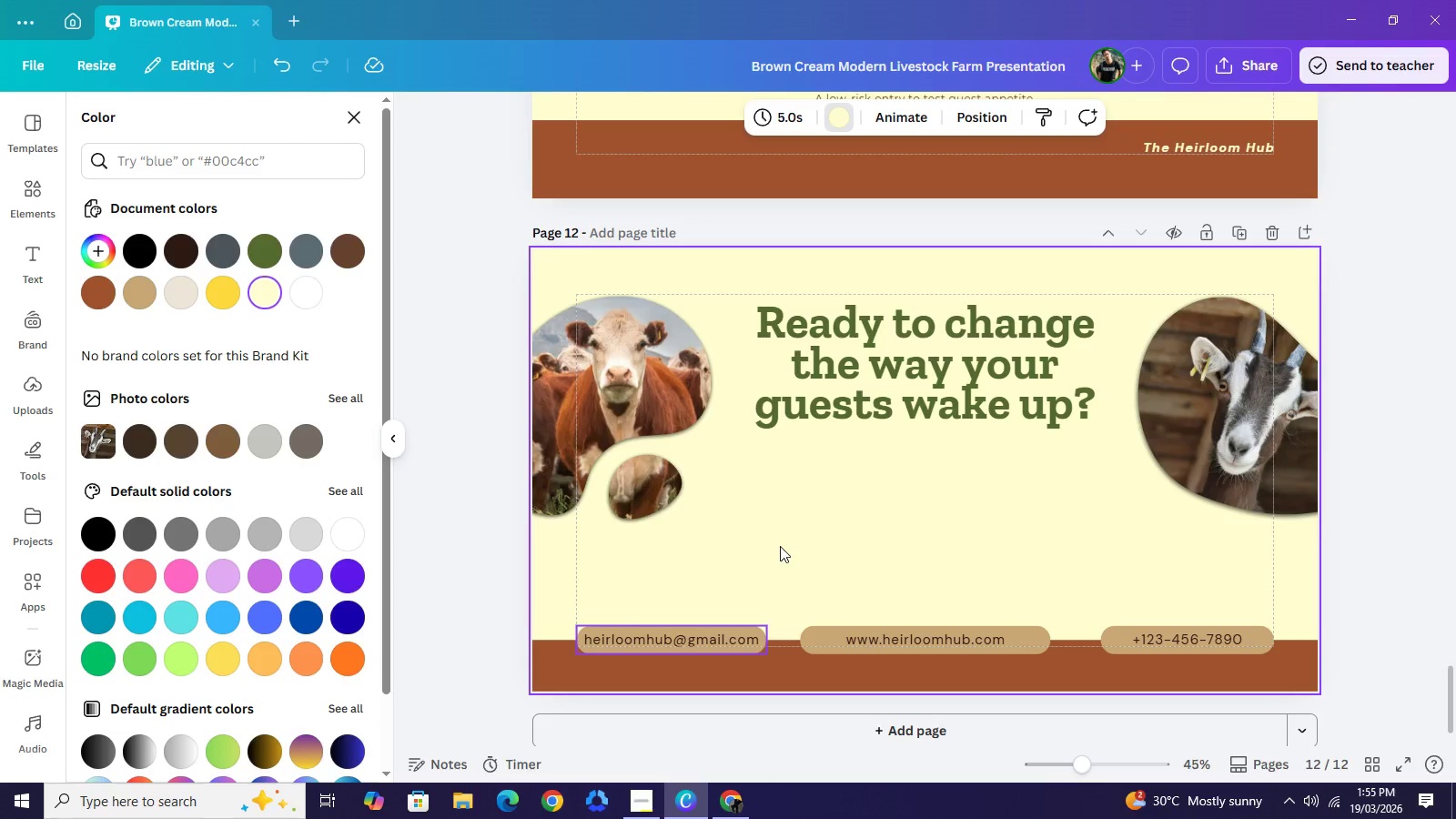 
left_click([780, 546])
 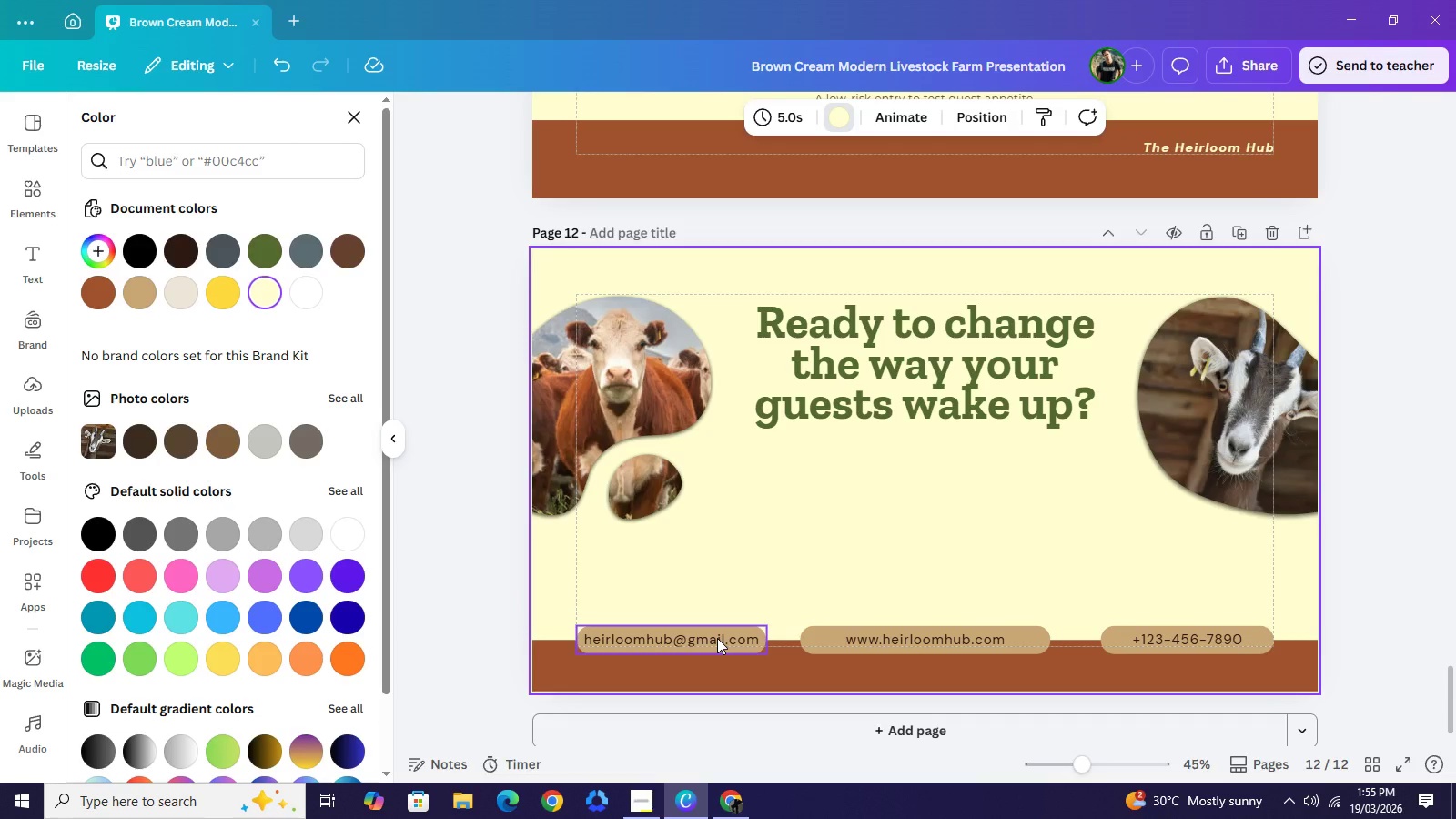 
left_click([717, 638])
 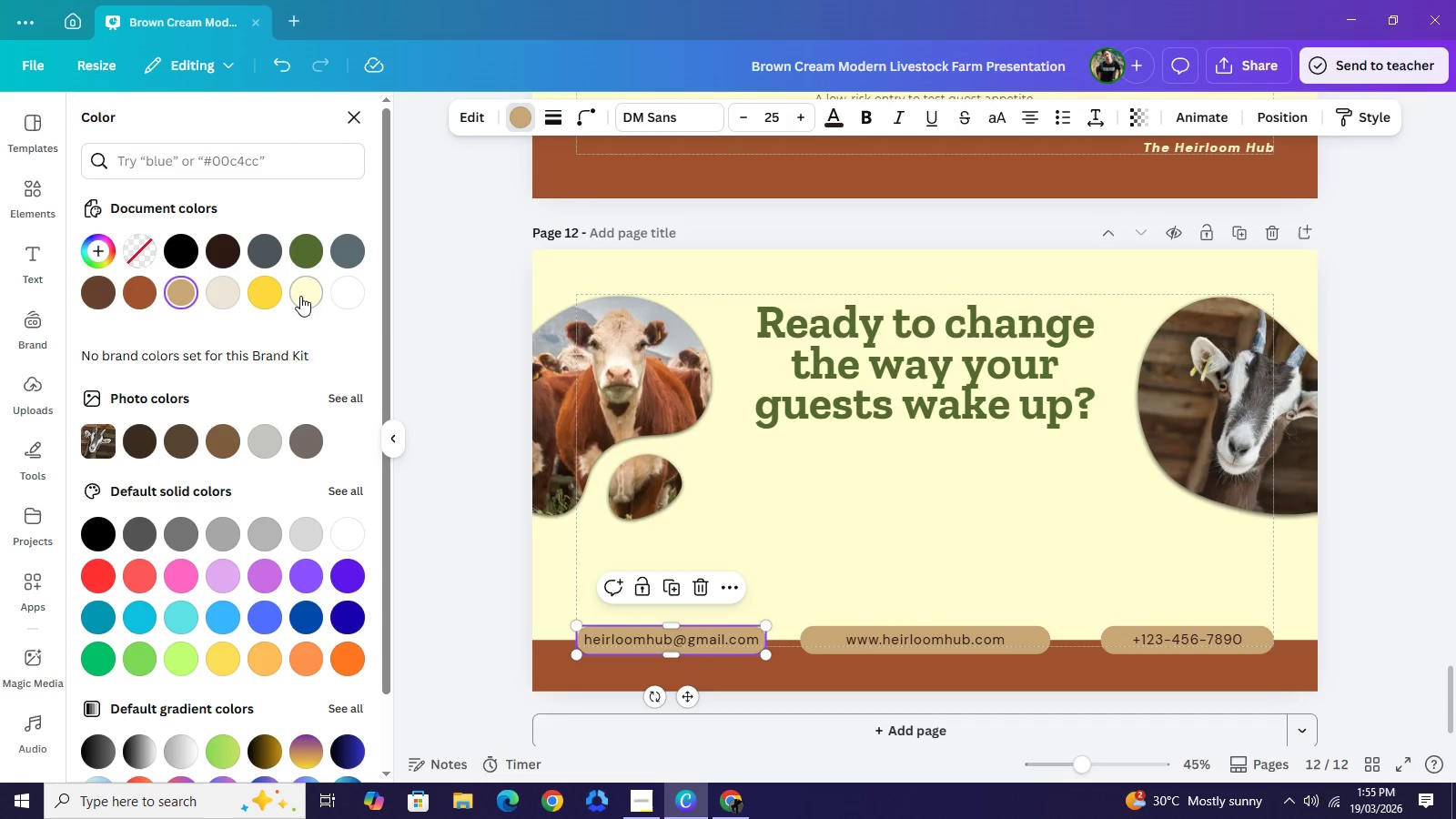 
left_click([300, 296])
 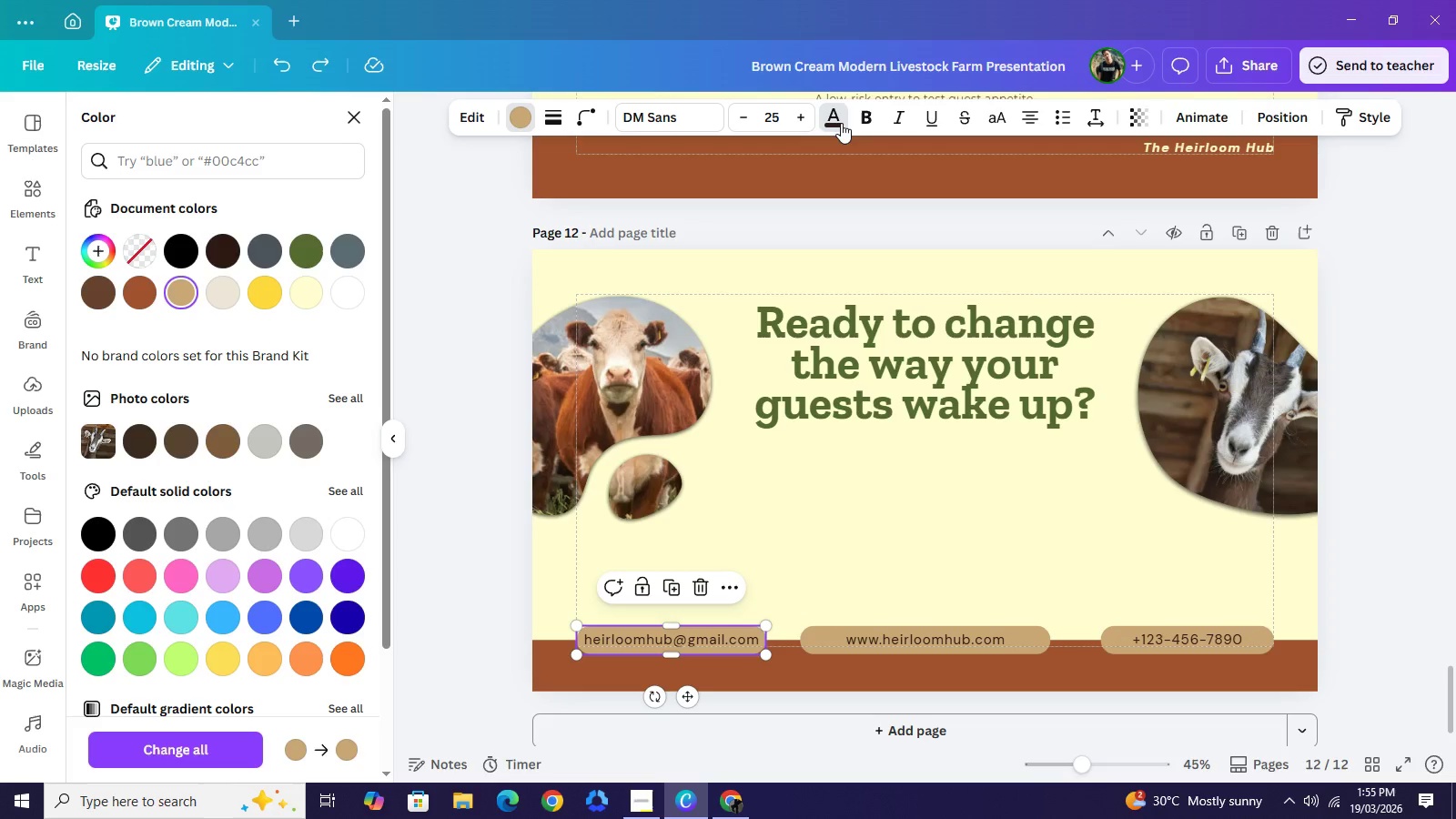 
wait(7.31)
 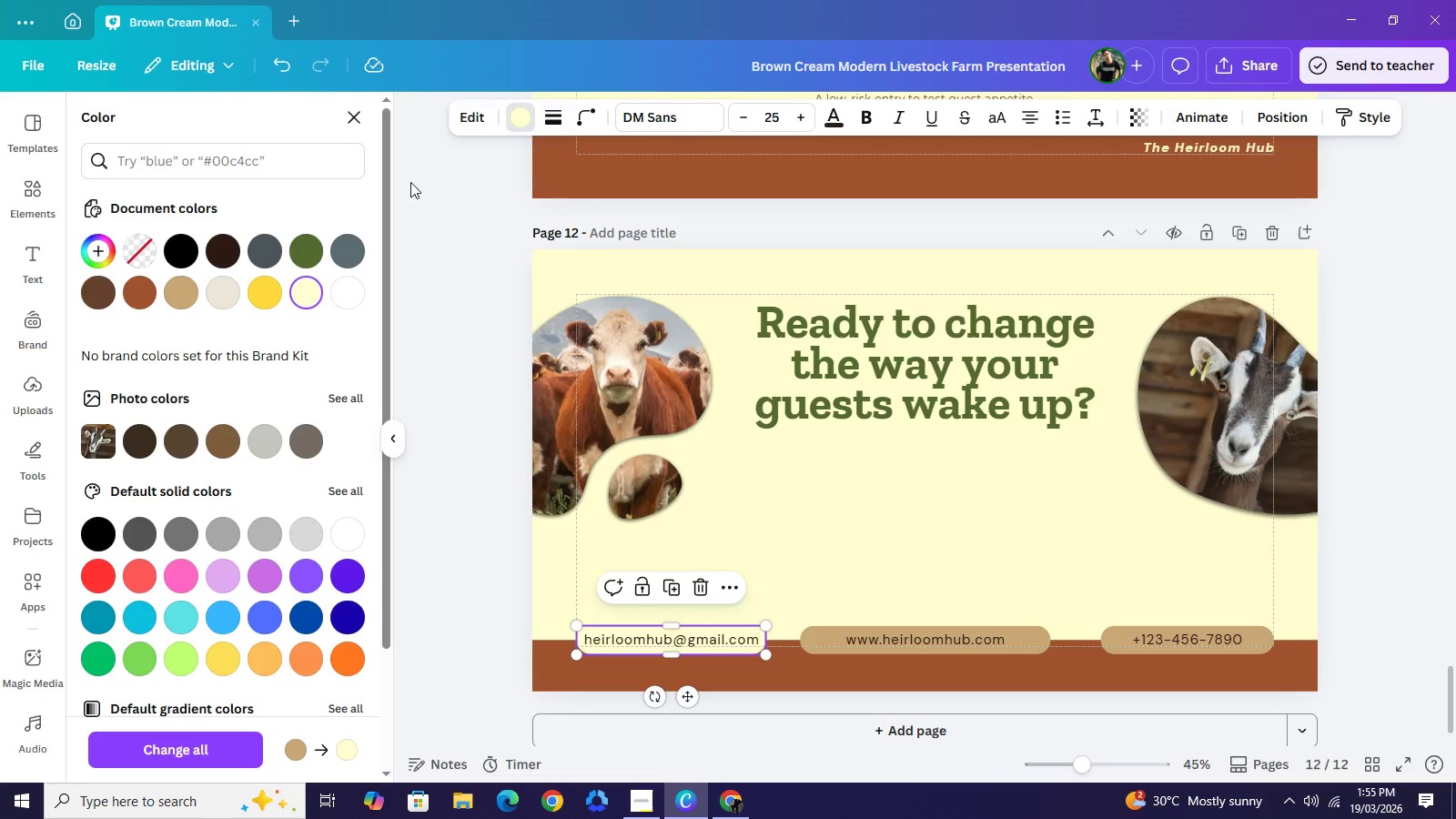 
left_click([308, 298])
 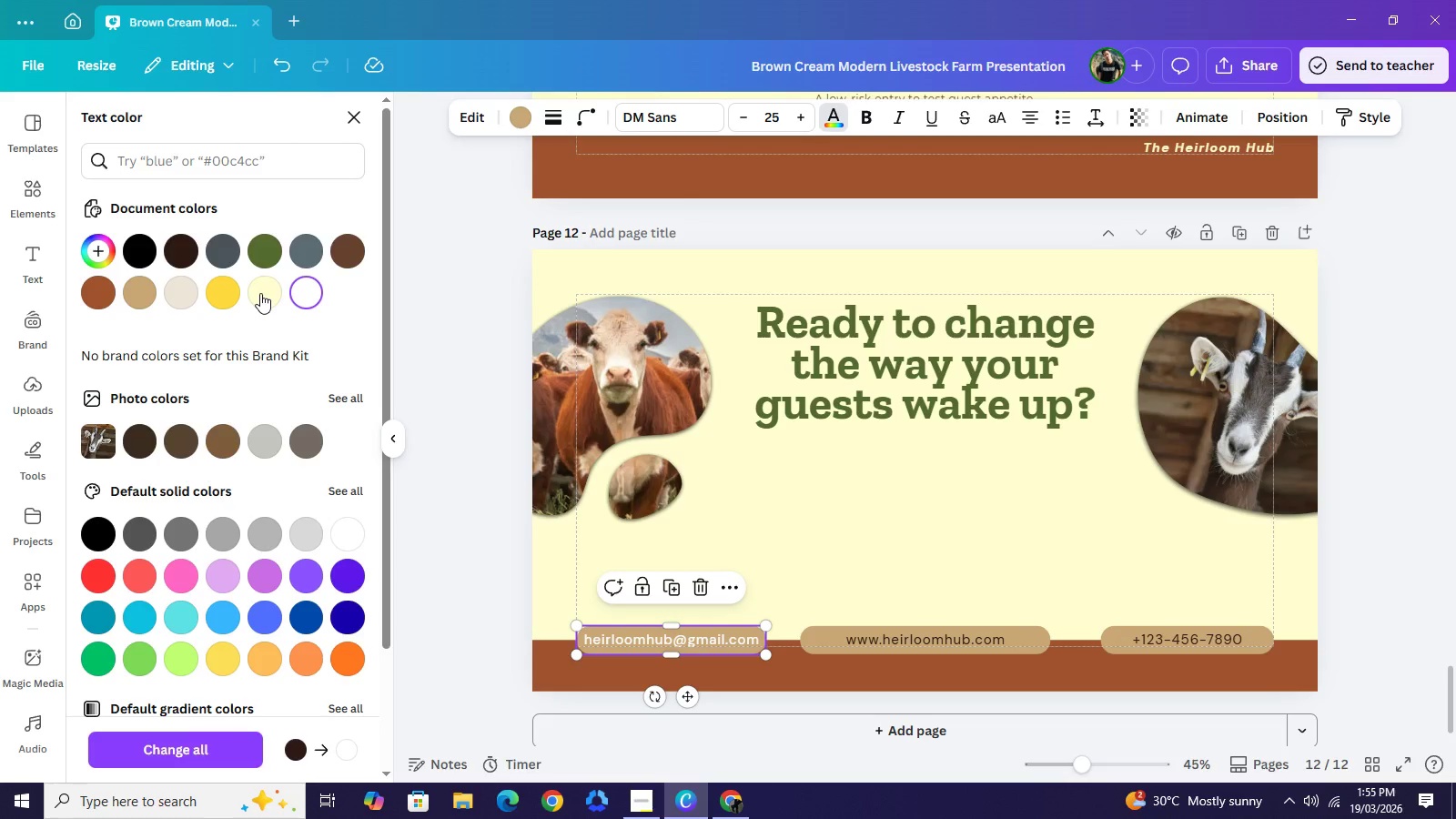 
left_click([260, 293])
 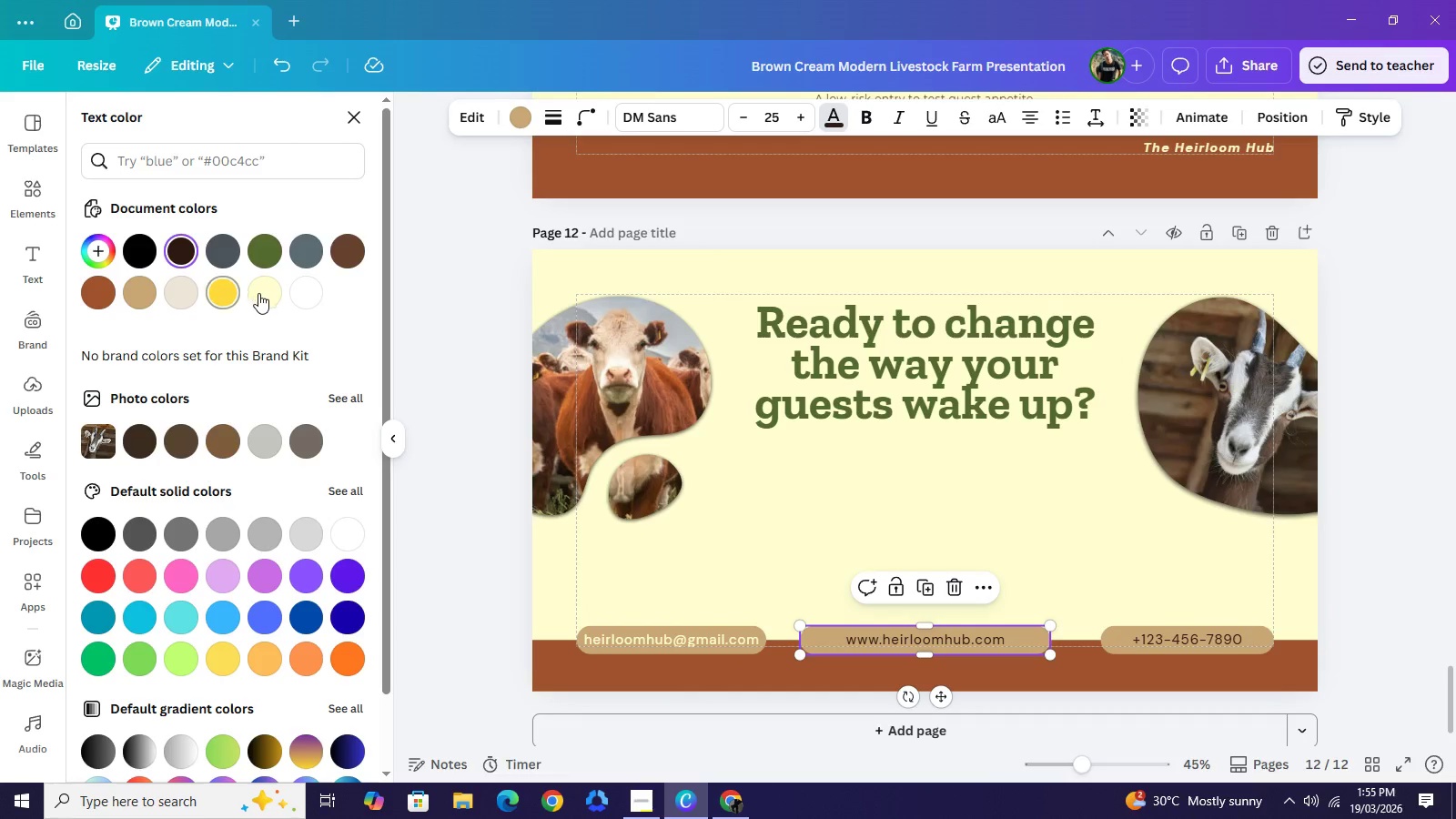 
wait(5.33)
 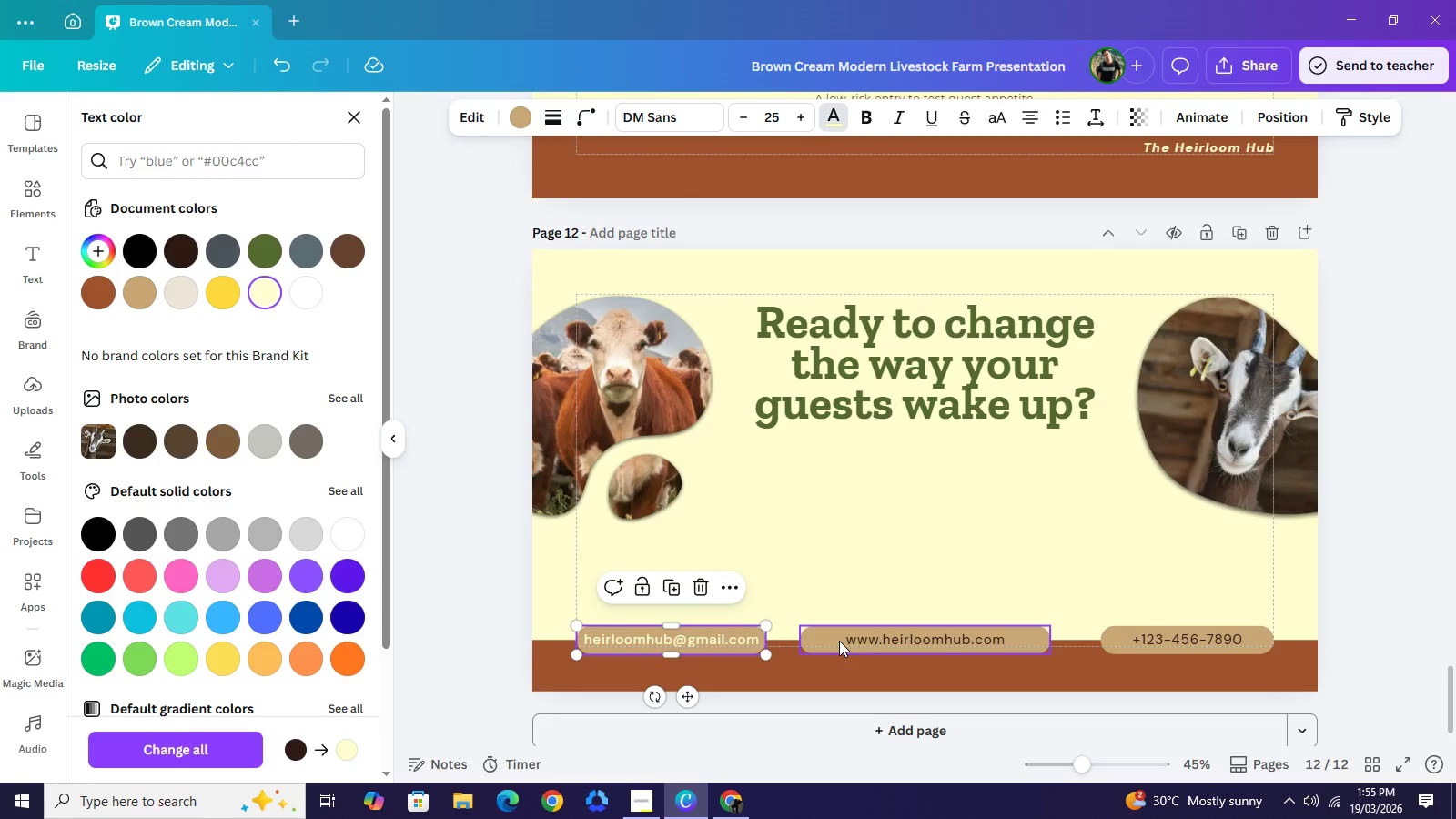 
left_click([270, 289])
 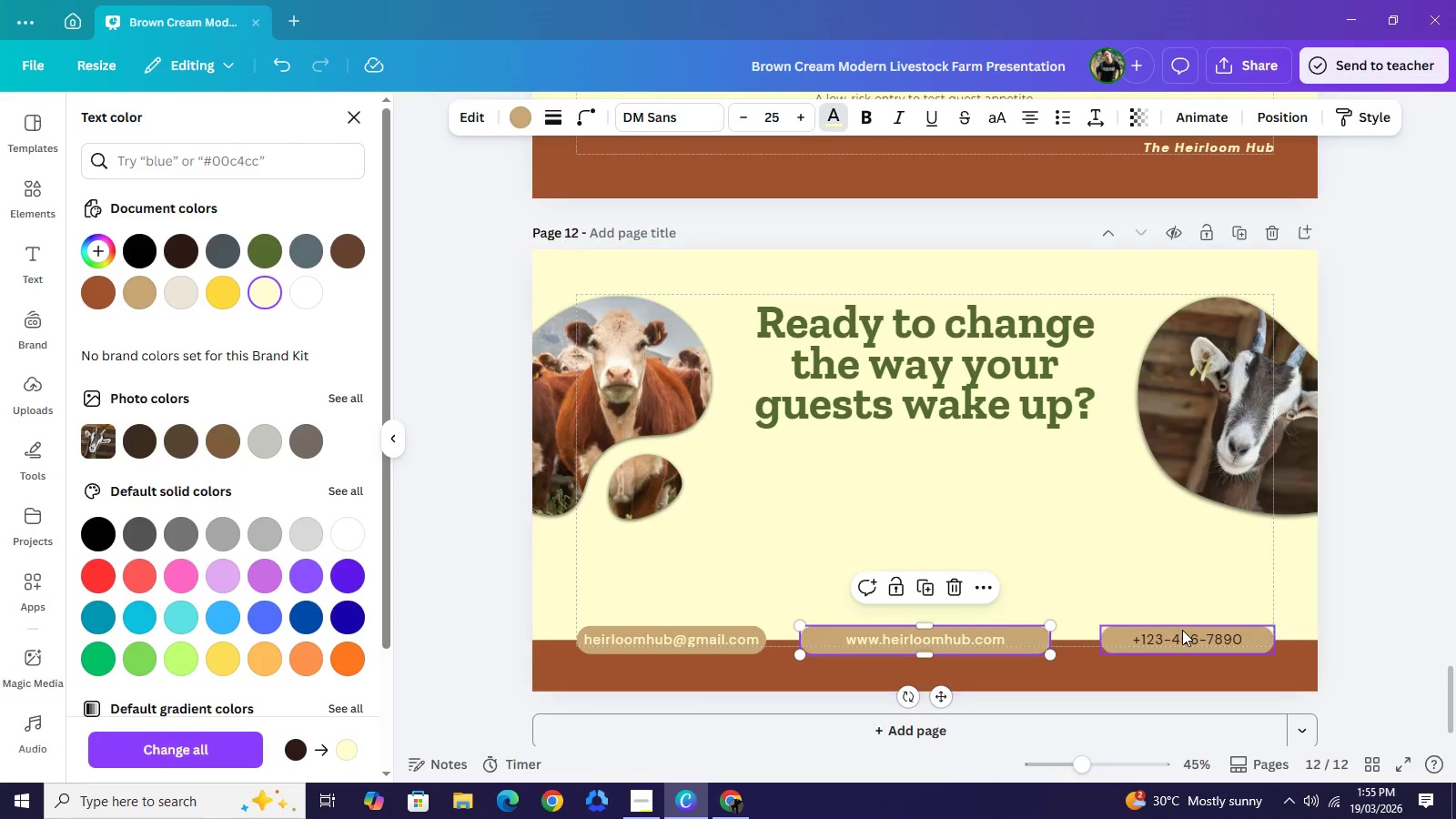 
left_click([1182, 632])
 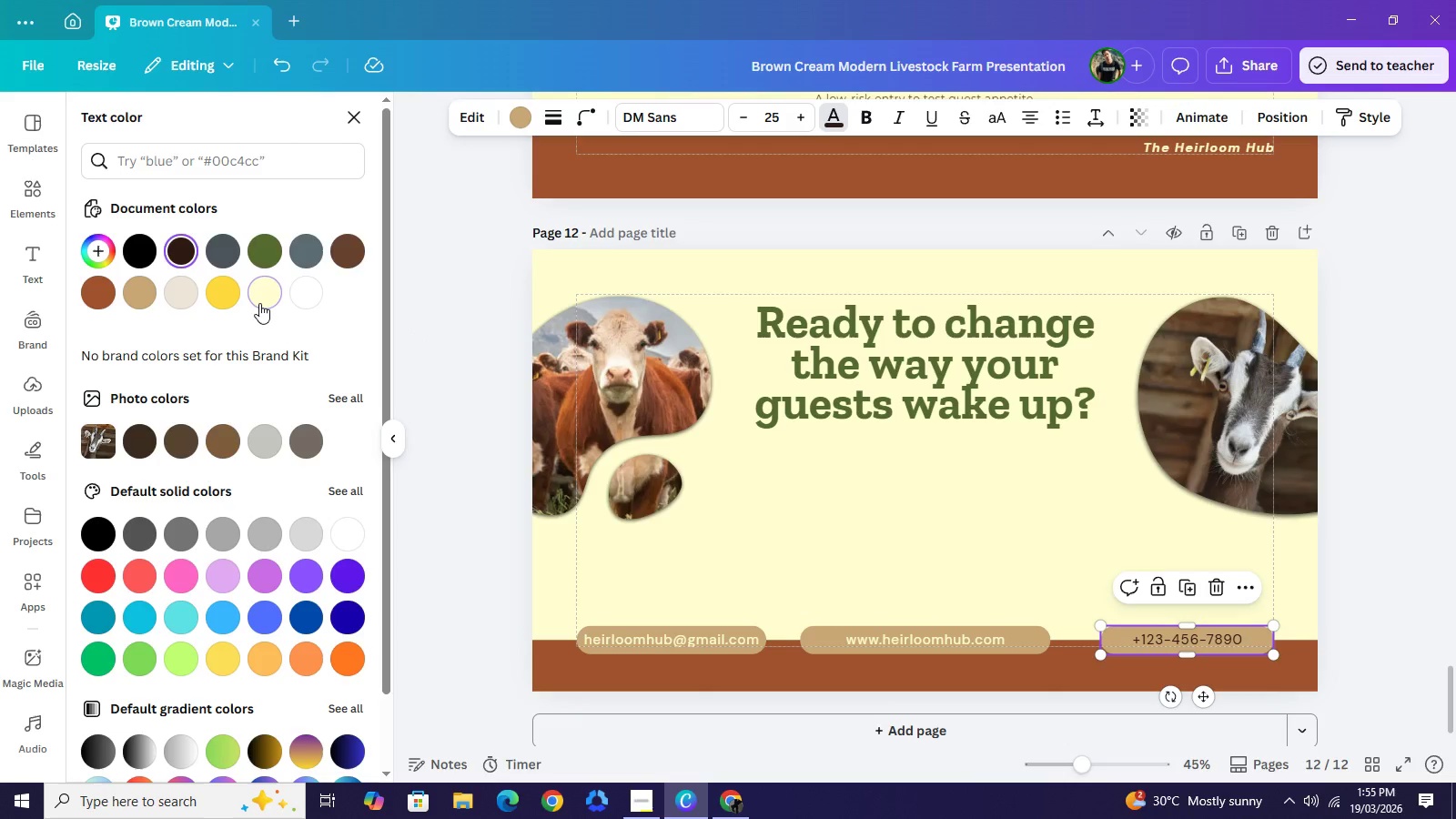 
left_click([259, 303])
 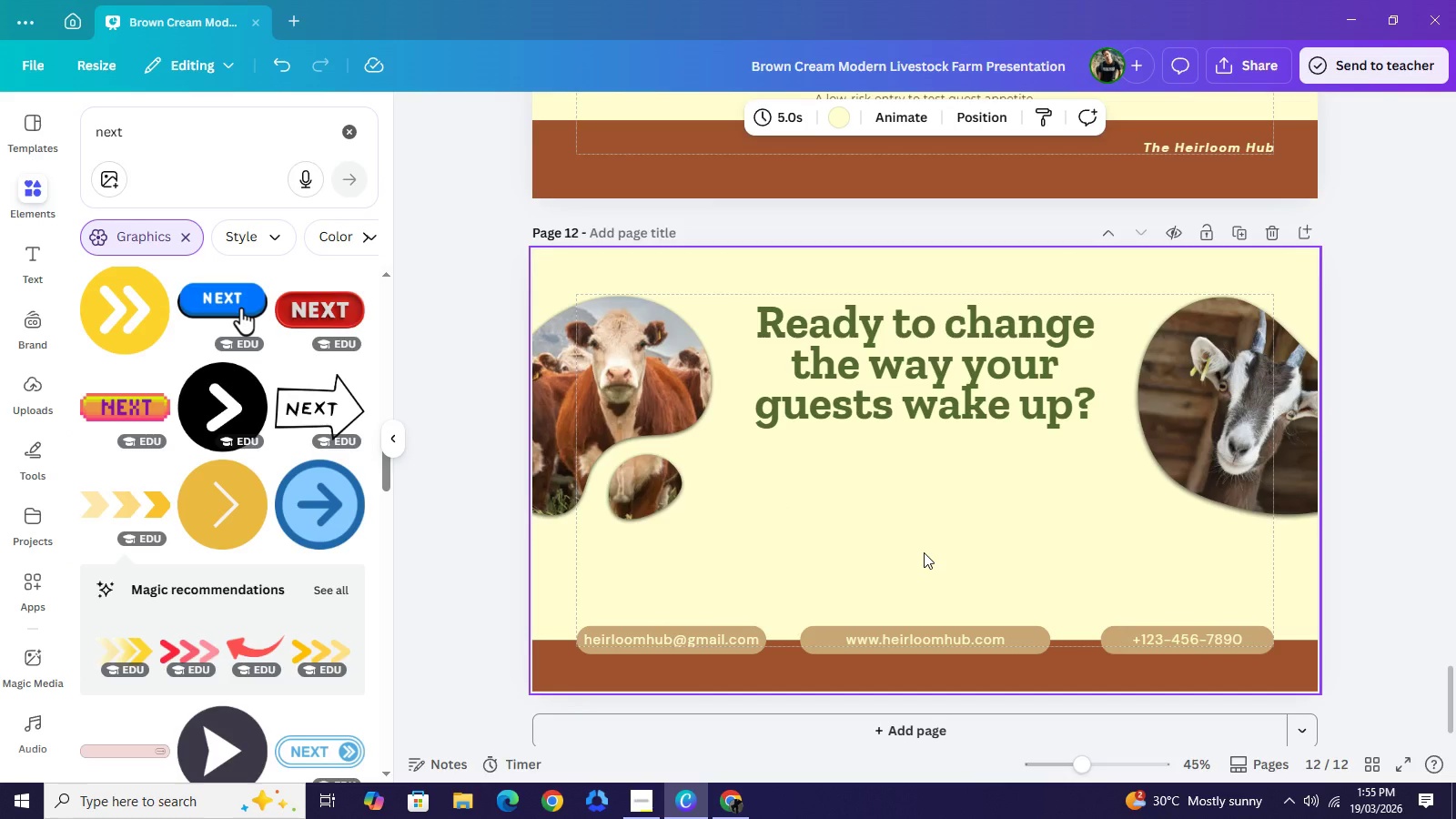 
wait(14.27)
 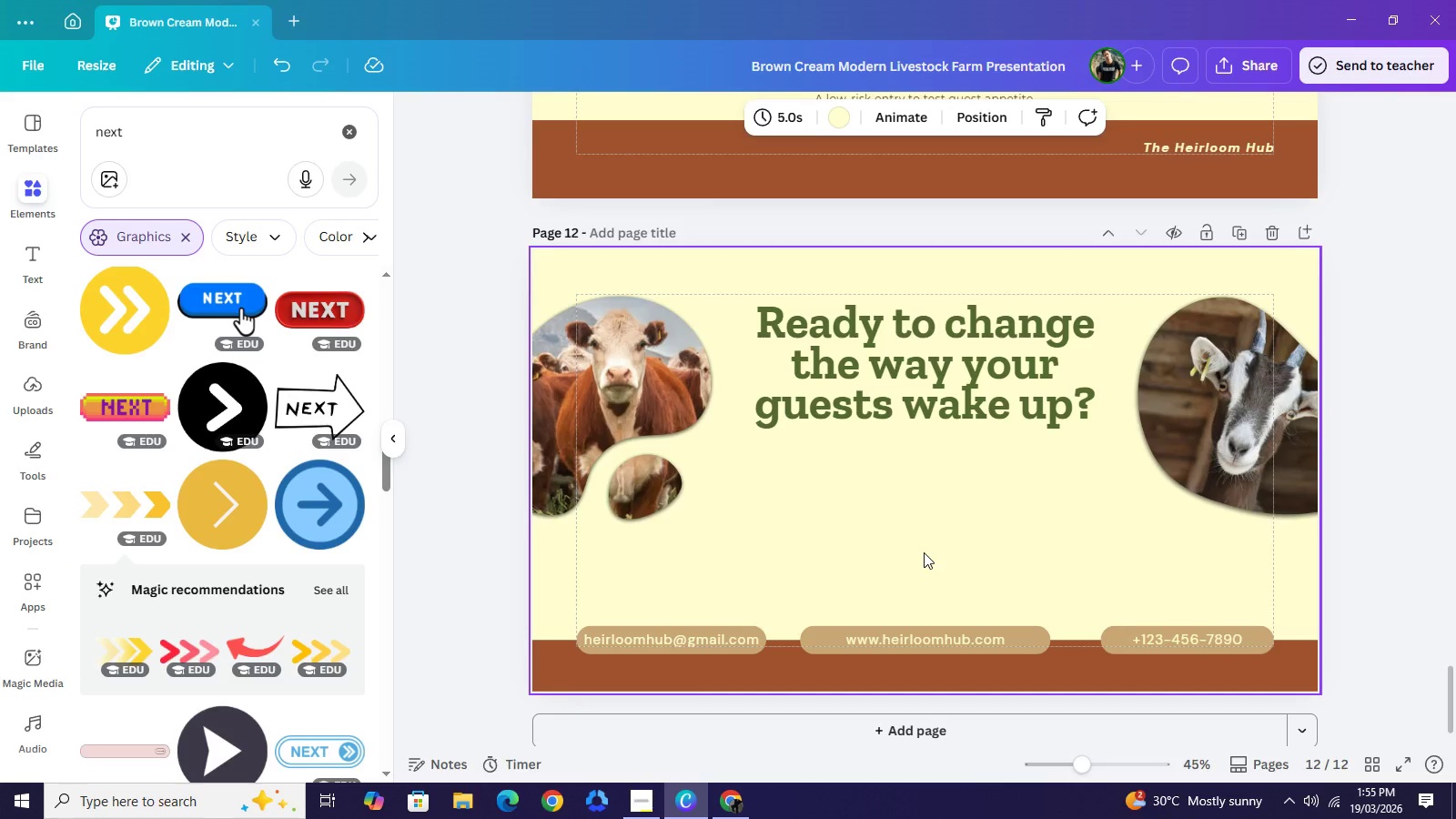 
scroll: coordinate [924, 552], scroll_direction: up, amount: 1.0
 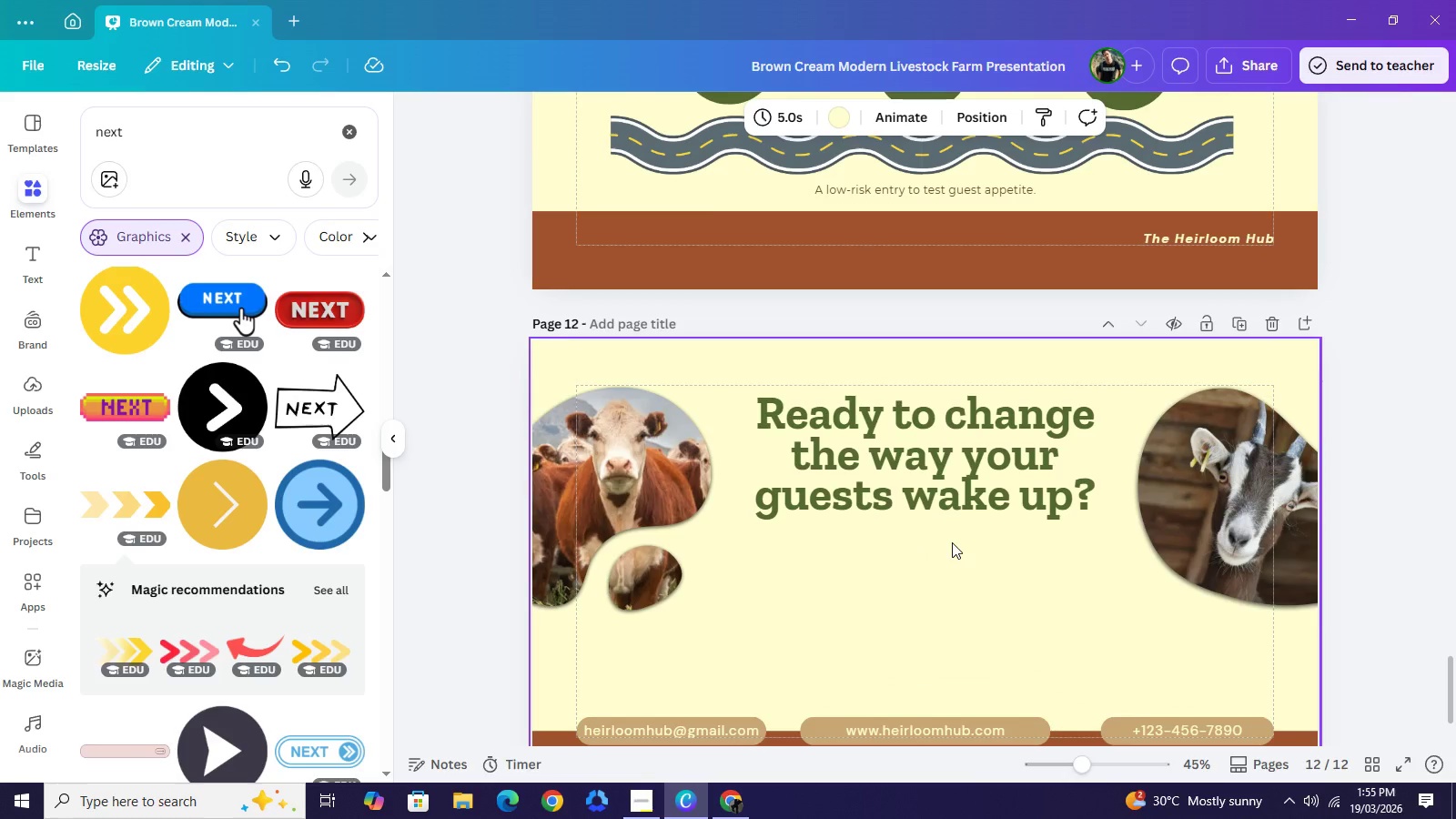 
wait(9.49)
 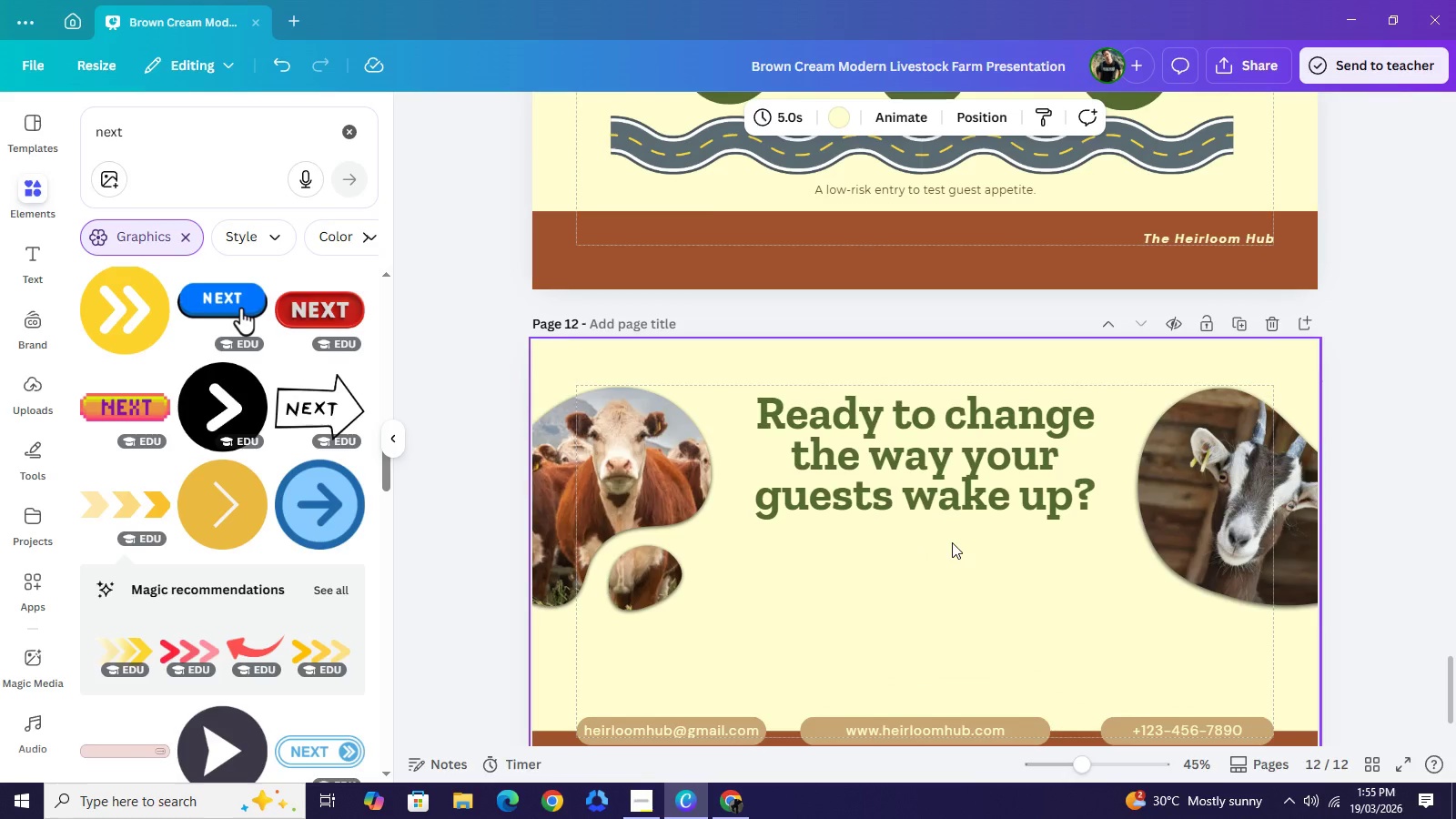 
left_click_drag(start_coordinate=[1454, 683], to_coordinate=[1449, 113])
 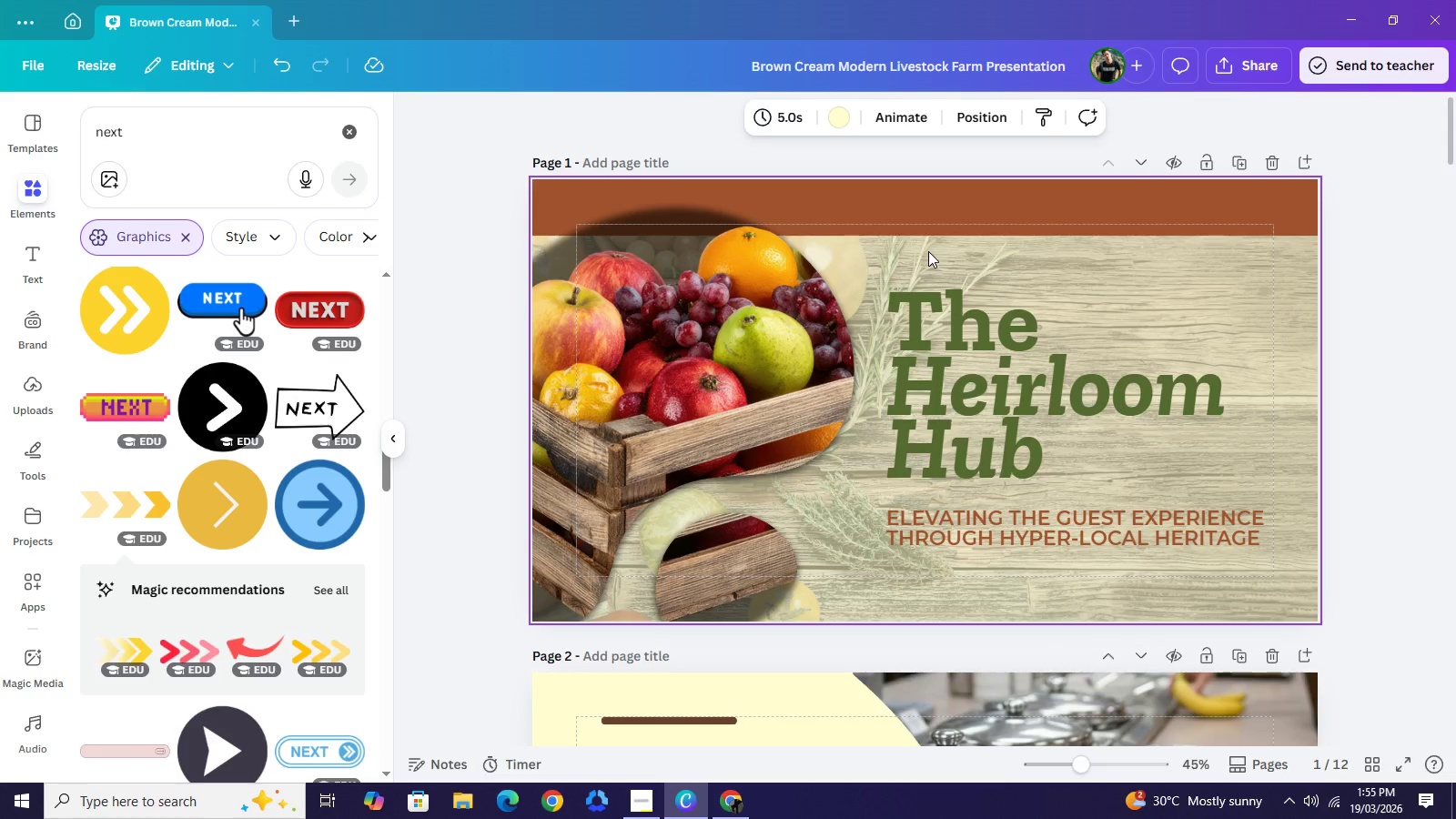 
left_click_drag(start_coordinate=[928, 249], to_coordinate=[1035, 427])
 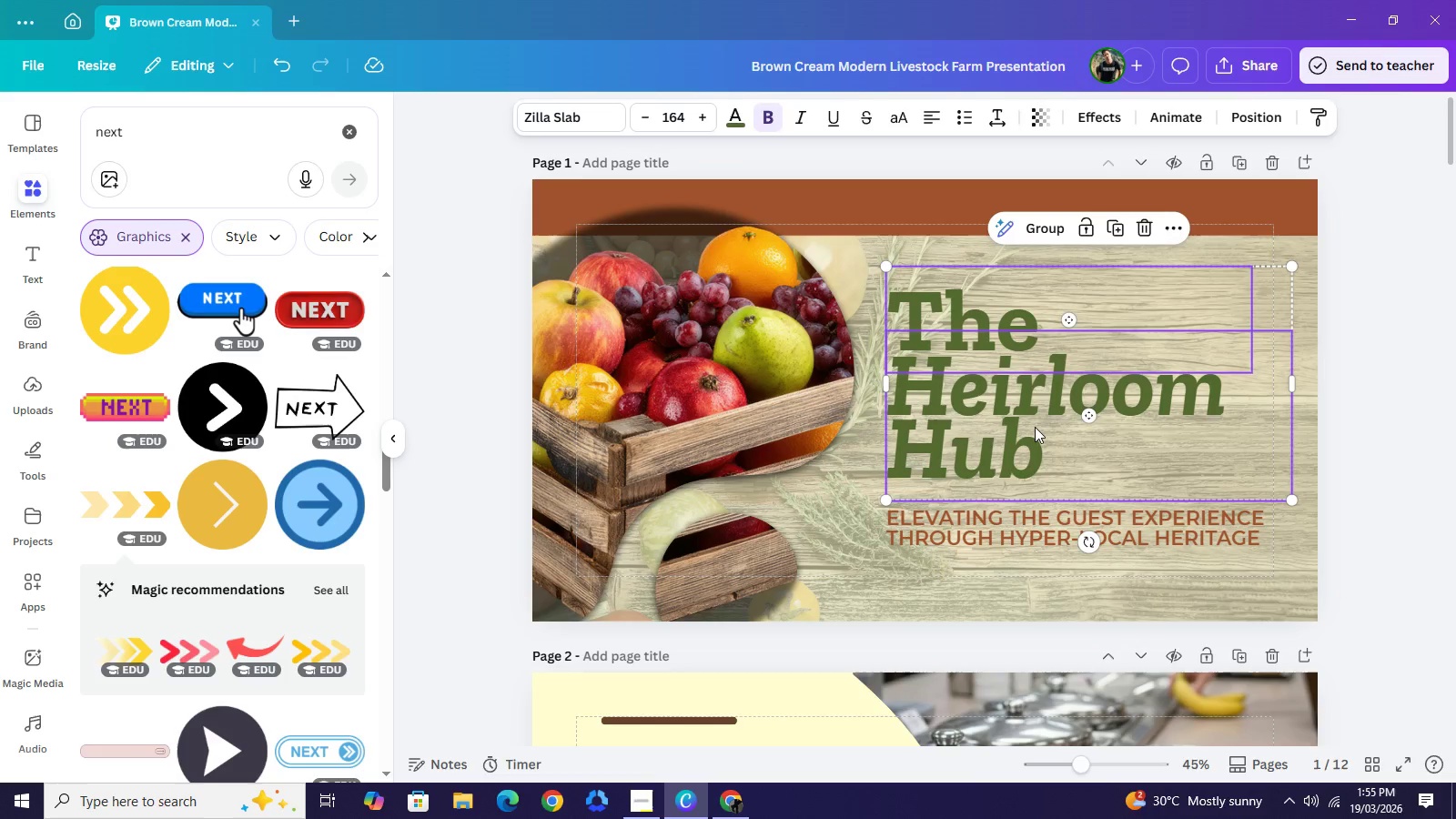 
key(Control+C)
 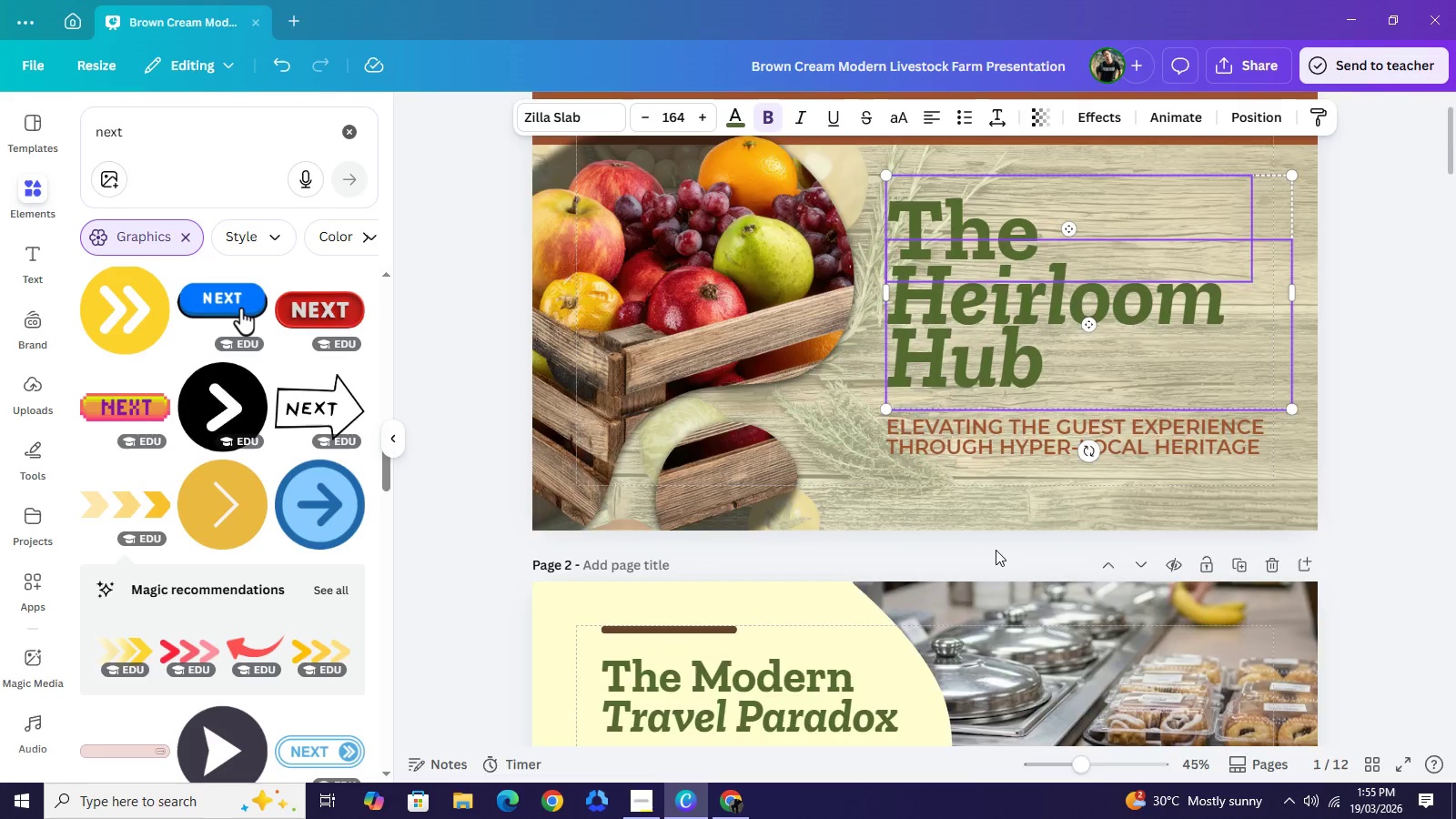 
scroll: coordinate [995, 550], scroll_direction: down, amount: 37.0
 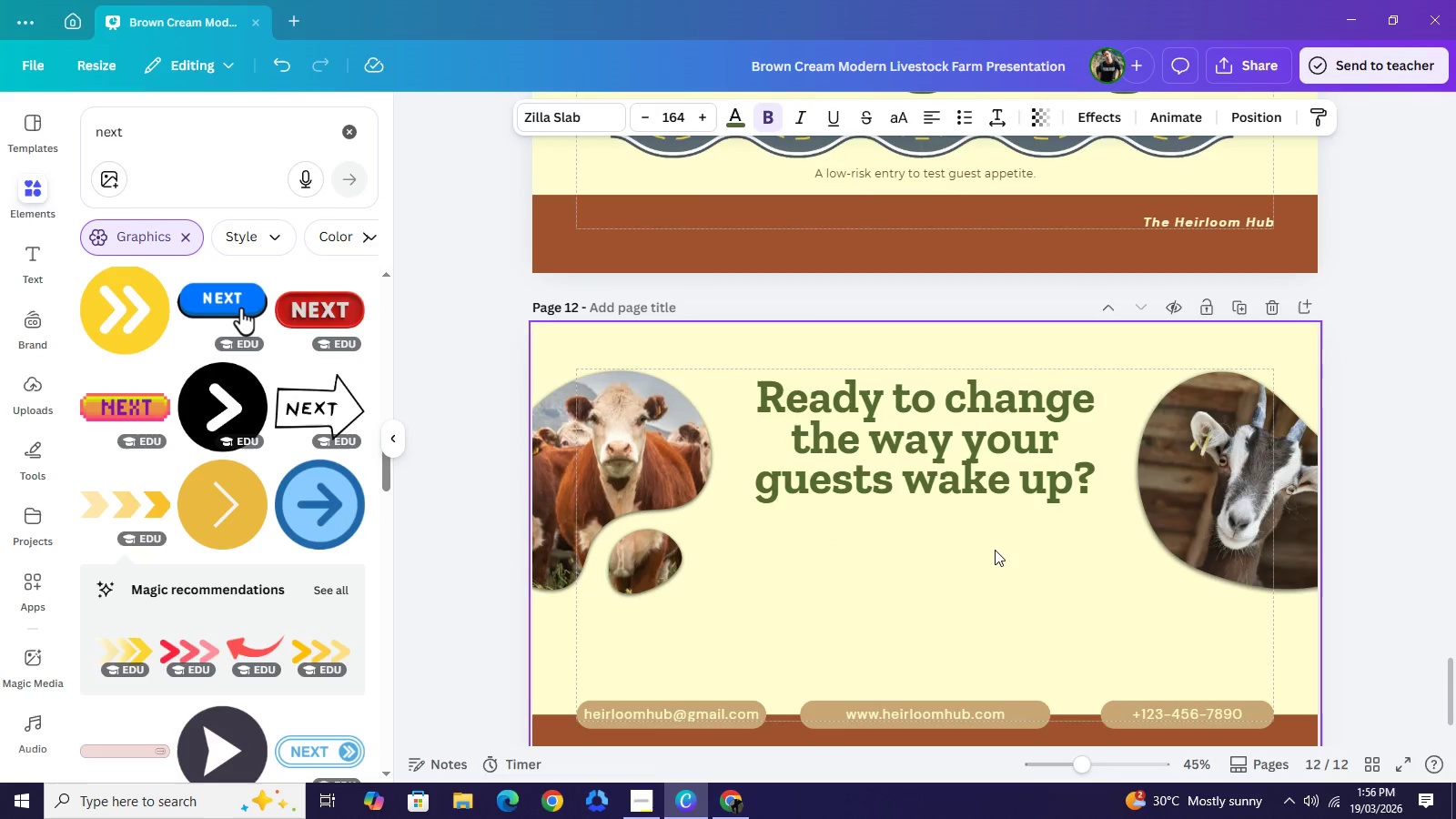 
key(Control+V)
 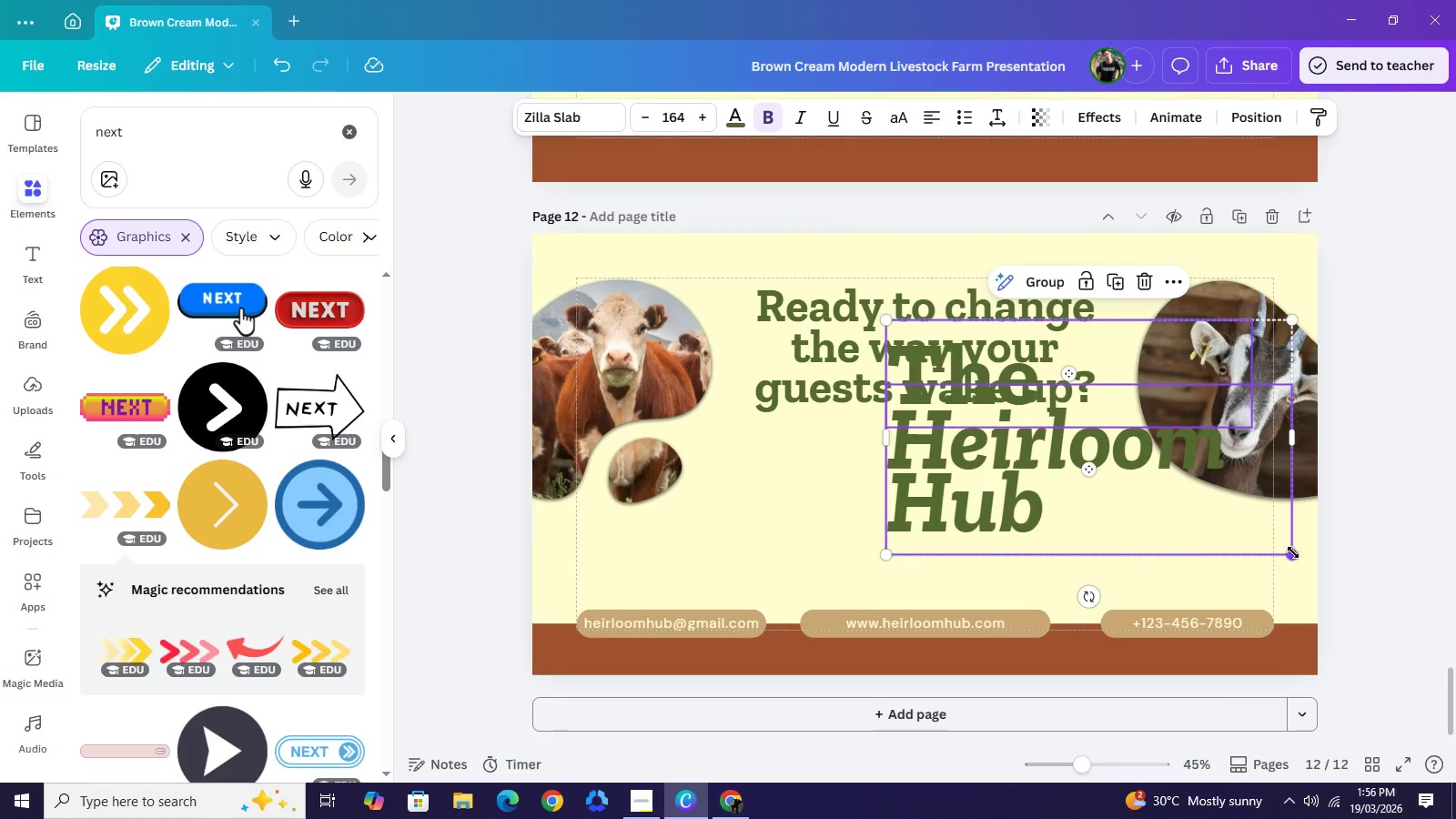 
left_click_drag(start_coordinate=[1293, 552], to_coordinate=[1186, 512])
 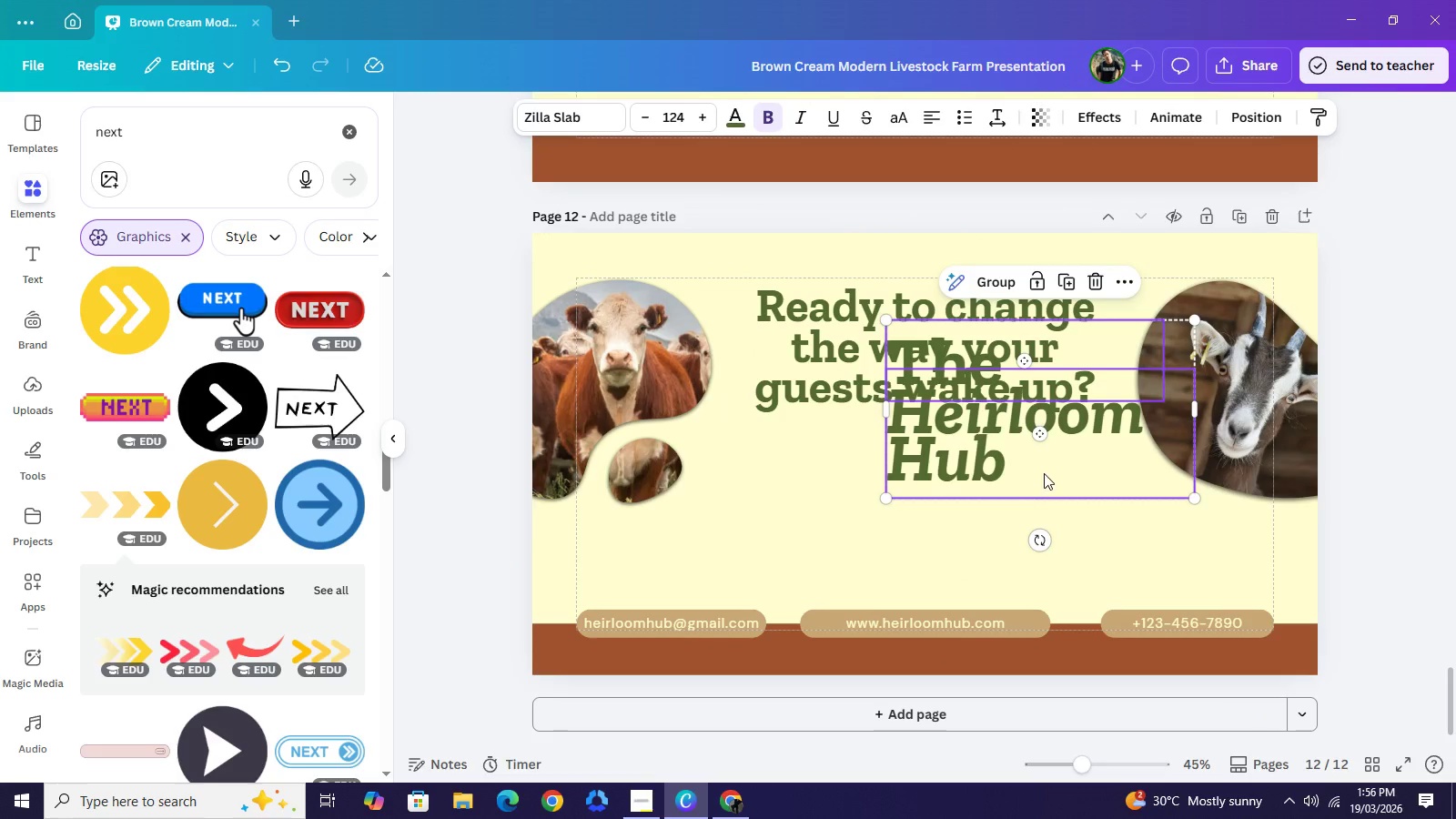 
left_click_drag(start_coordinate=[1060, 452], to_coordinate=[941, 544])
 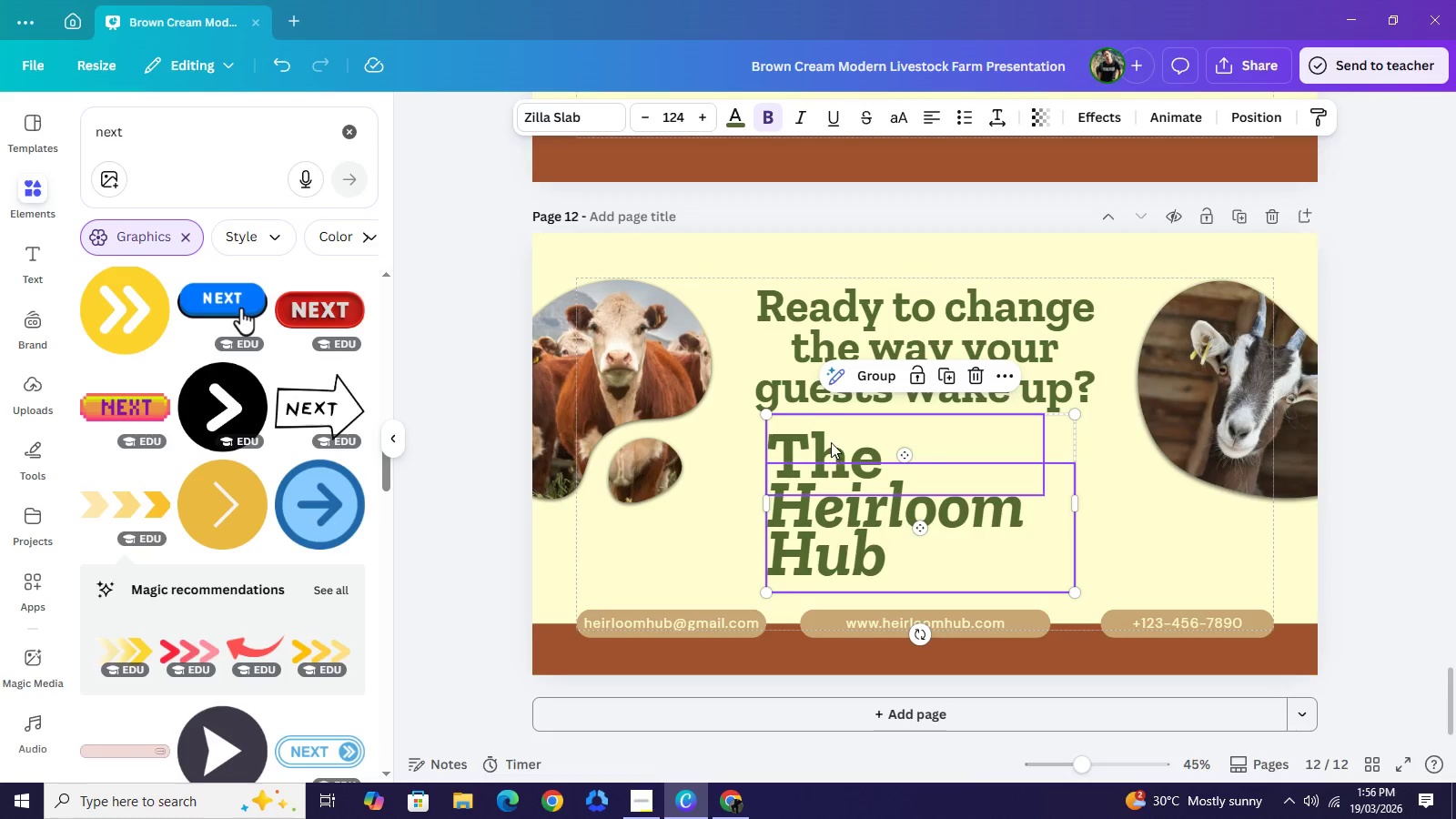 
left_click([865, 434])
 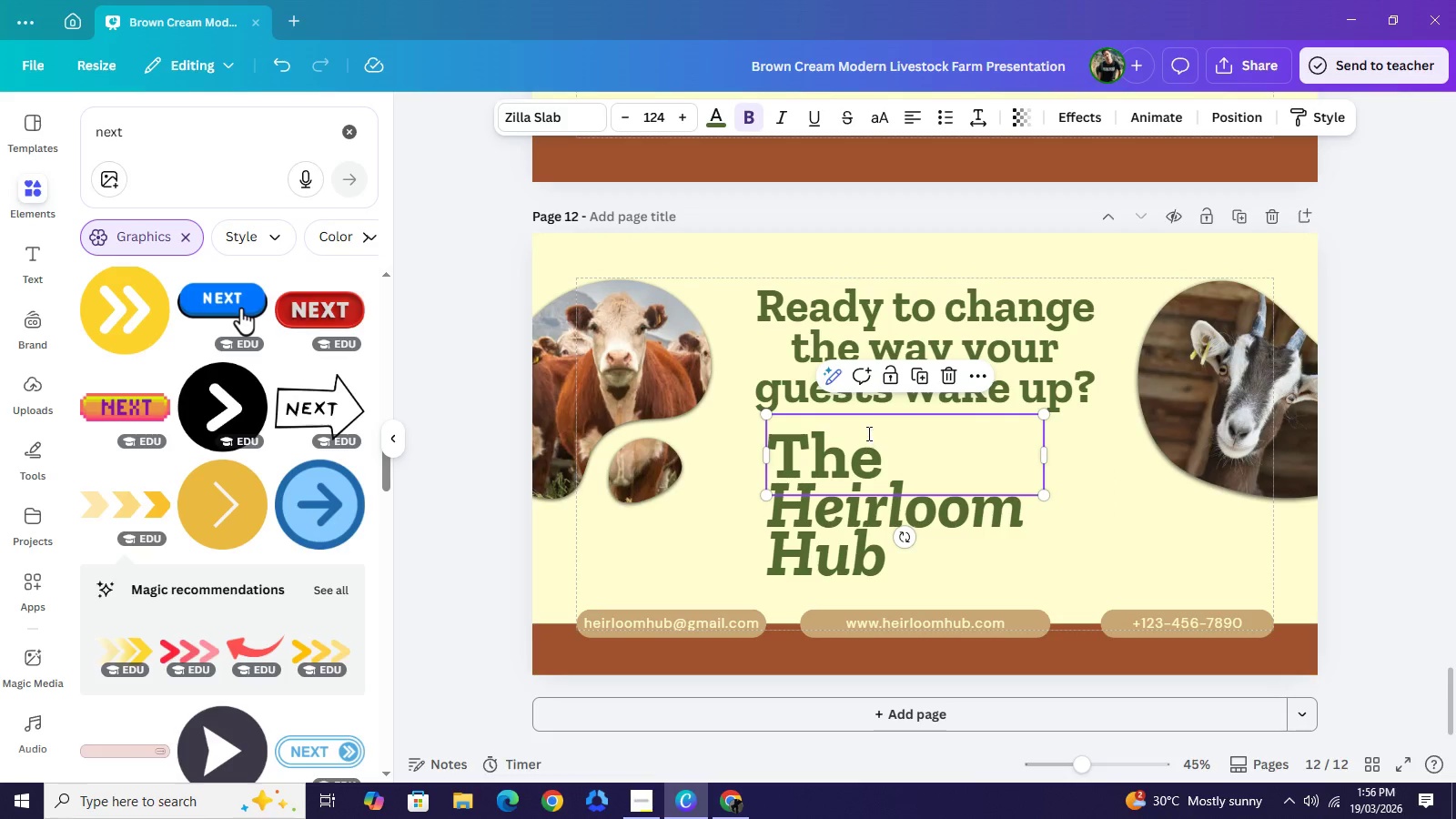 
left_click([867, 433])
 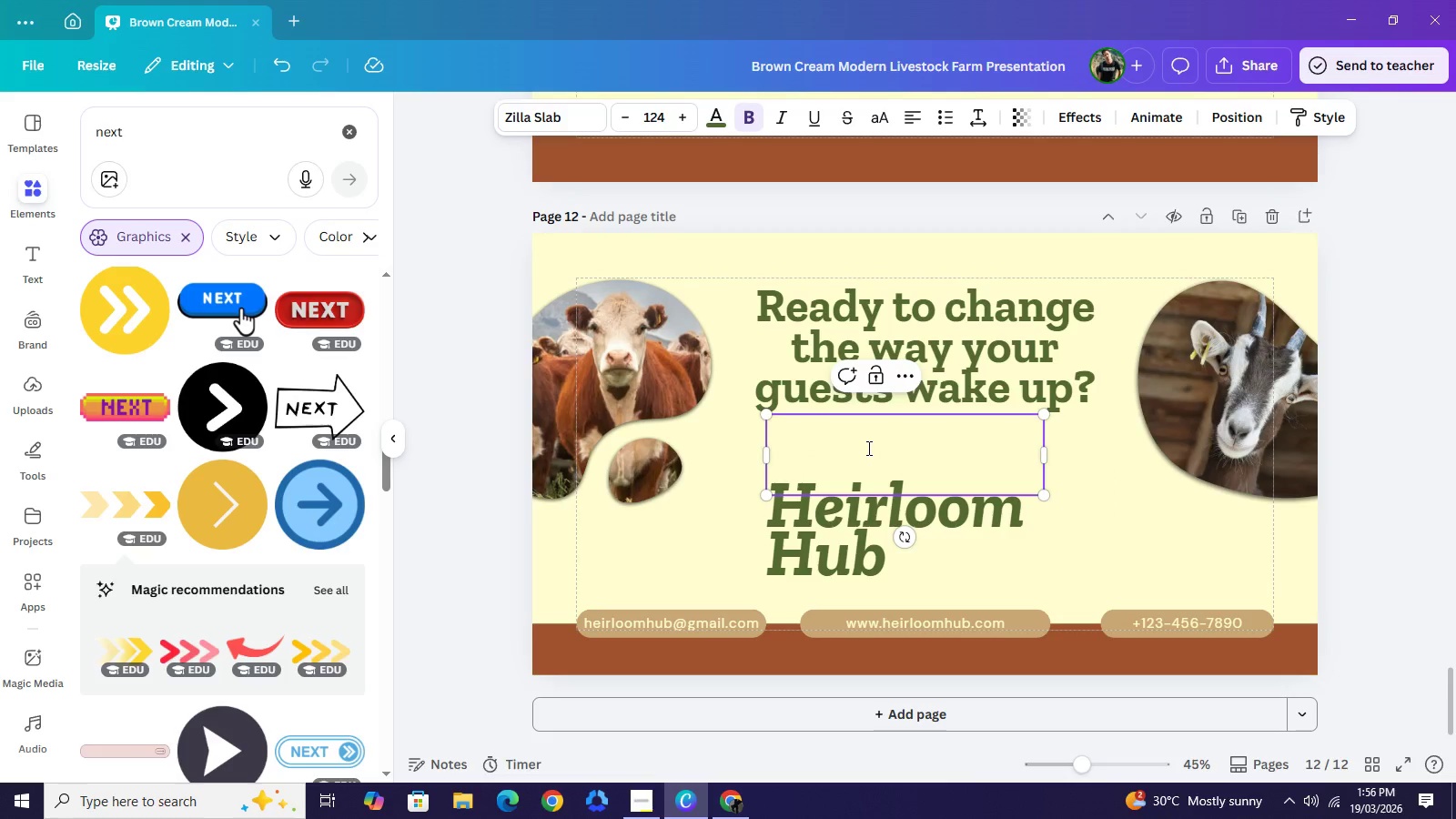 
key(Backspace)
 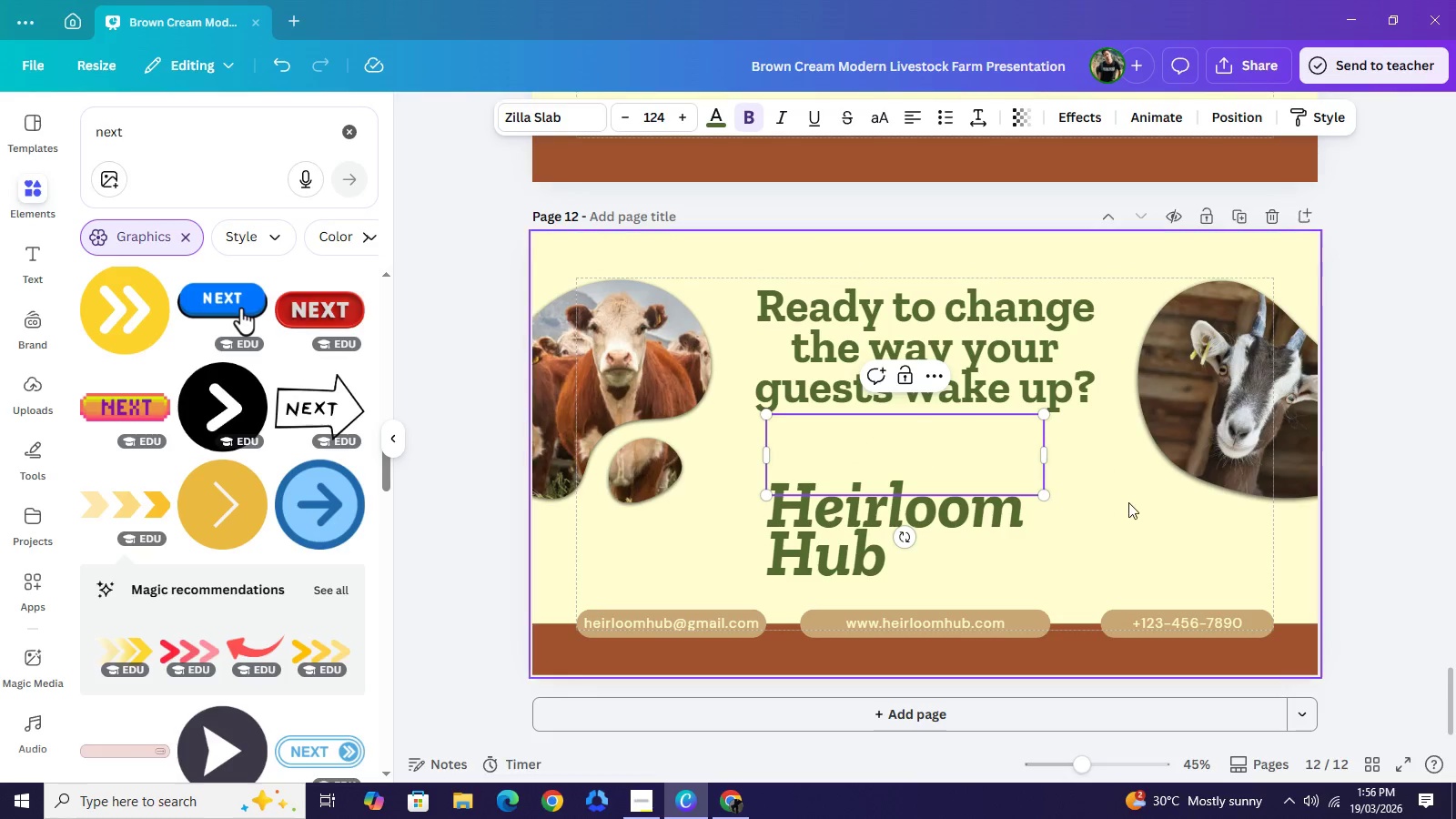 
left_click([1128, 503])
 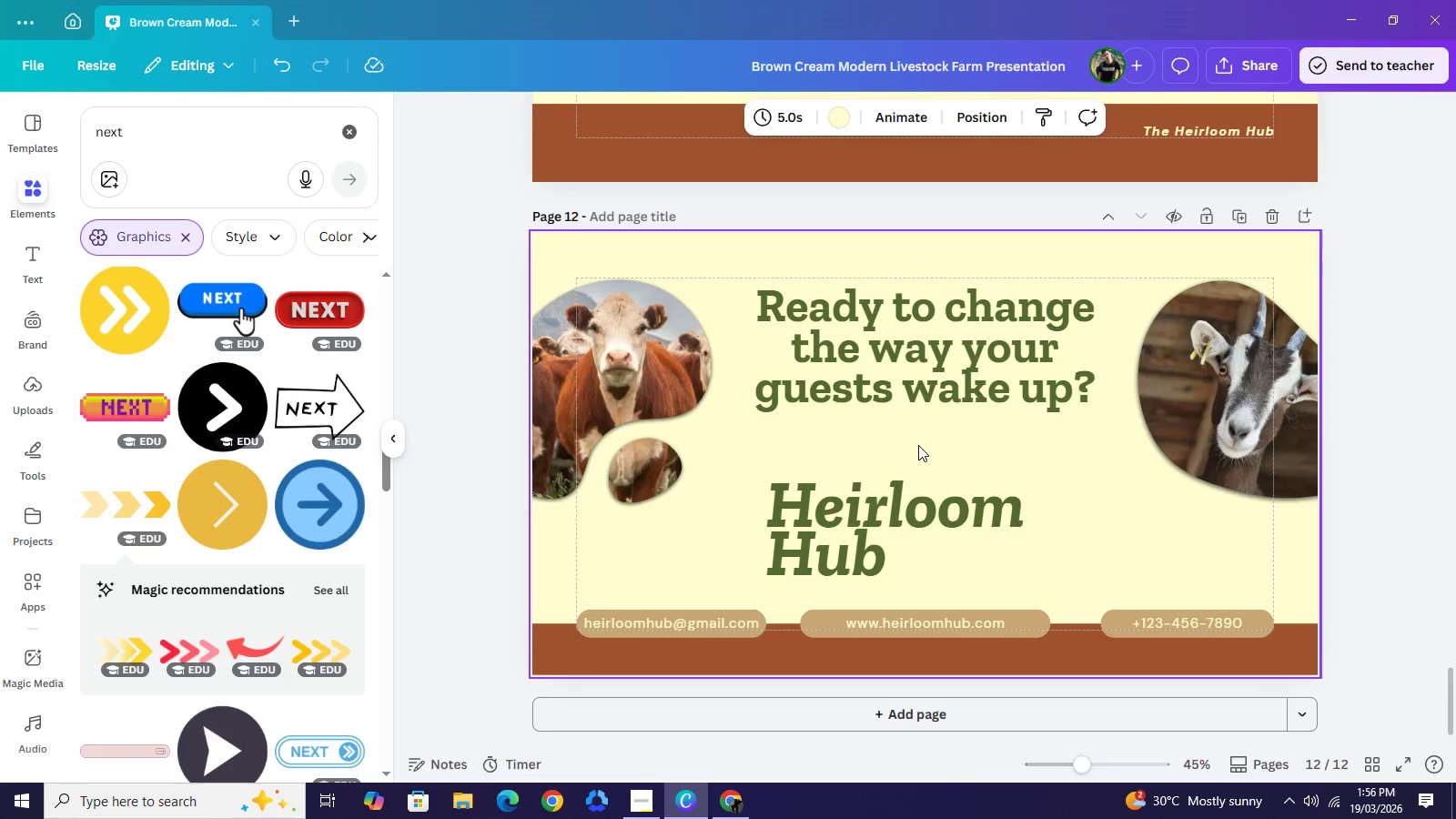 
left_click([918, 445])
 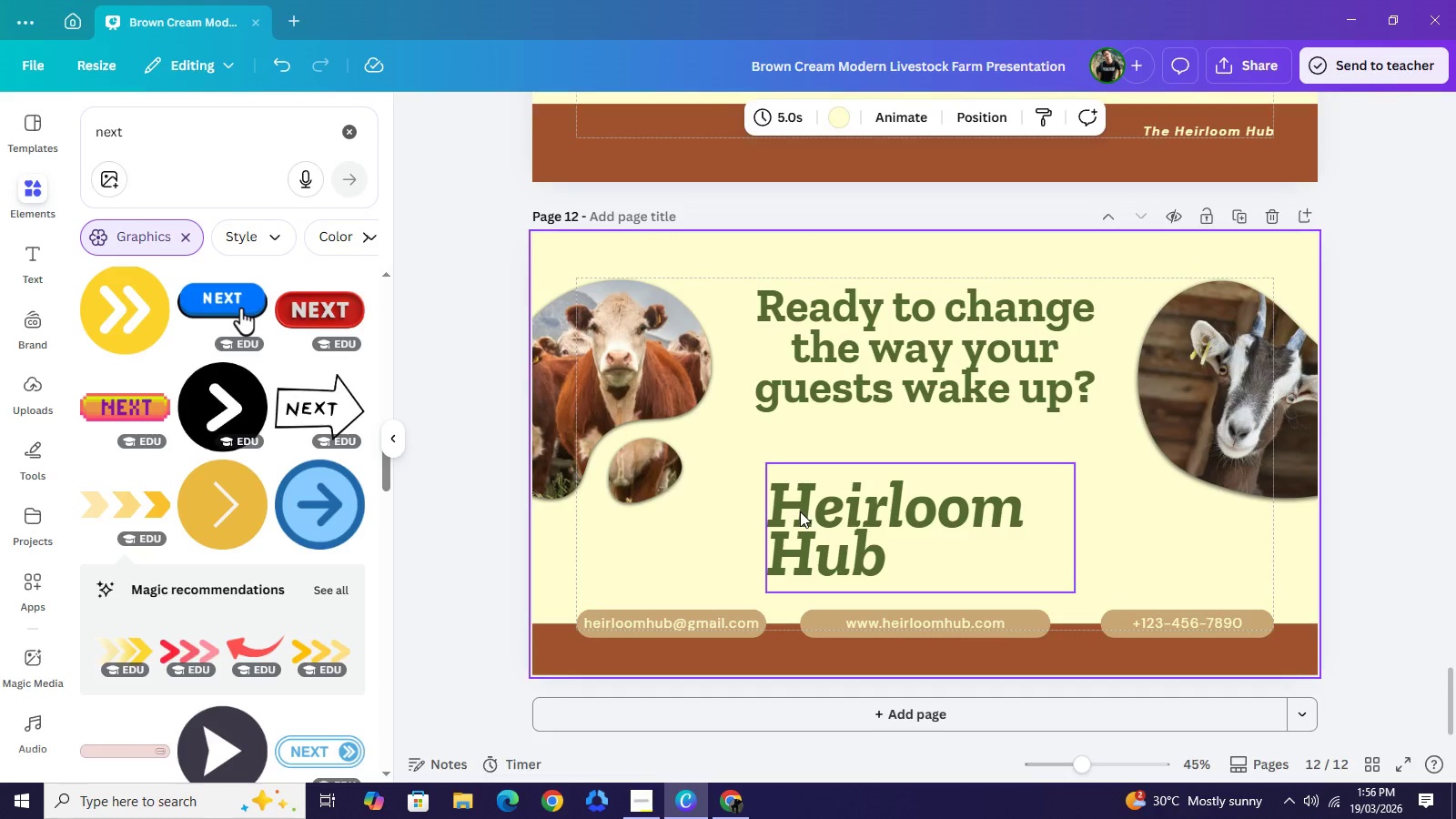 
left_click([800, 511])
 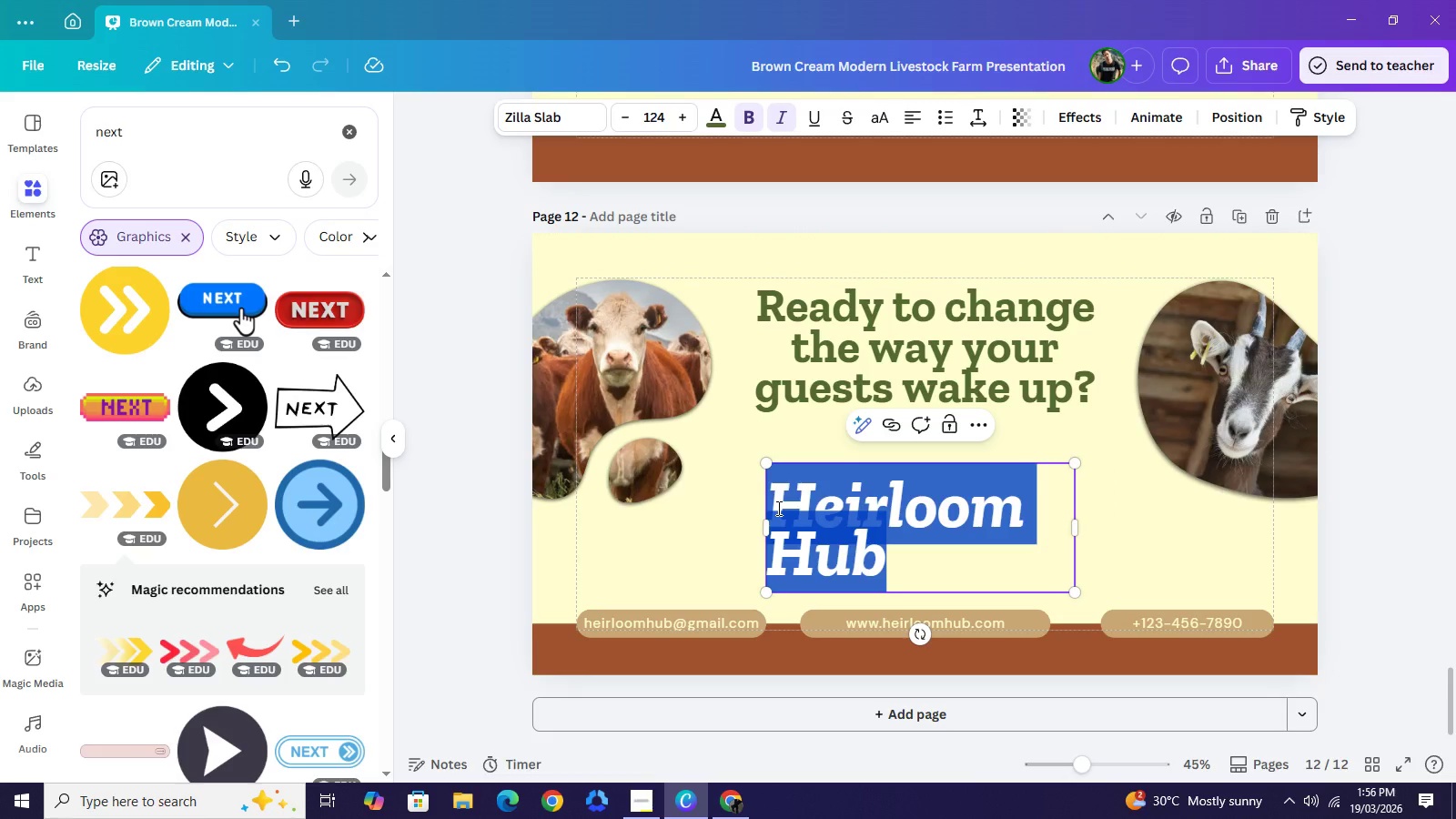 
left_click([777, 508])
 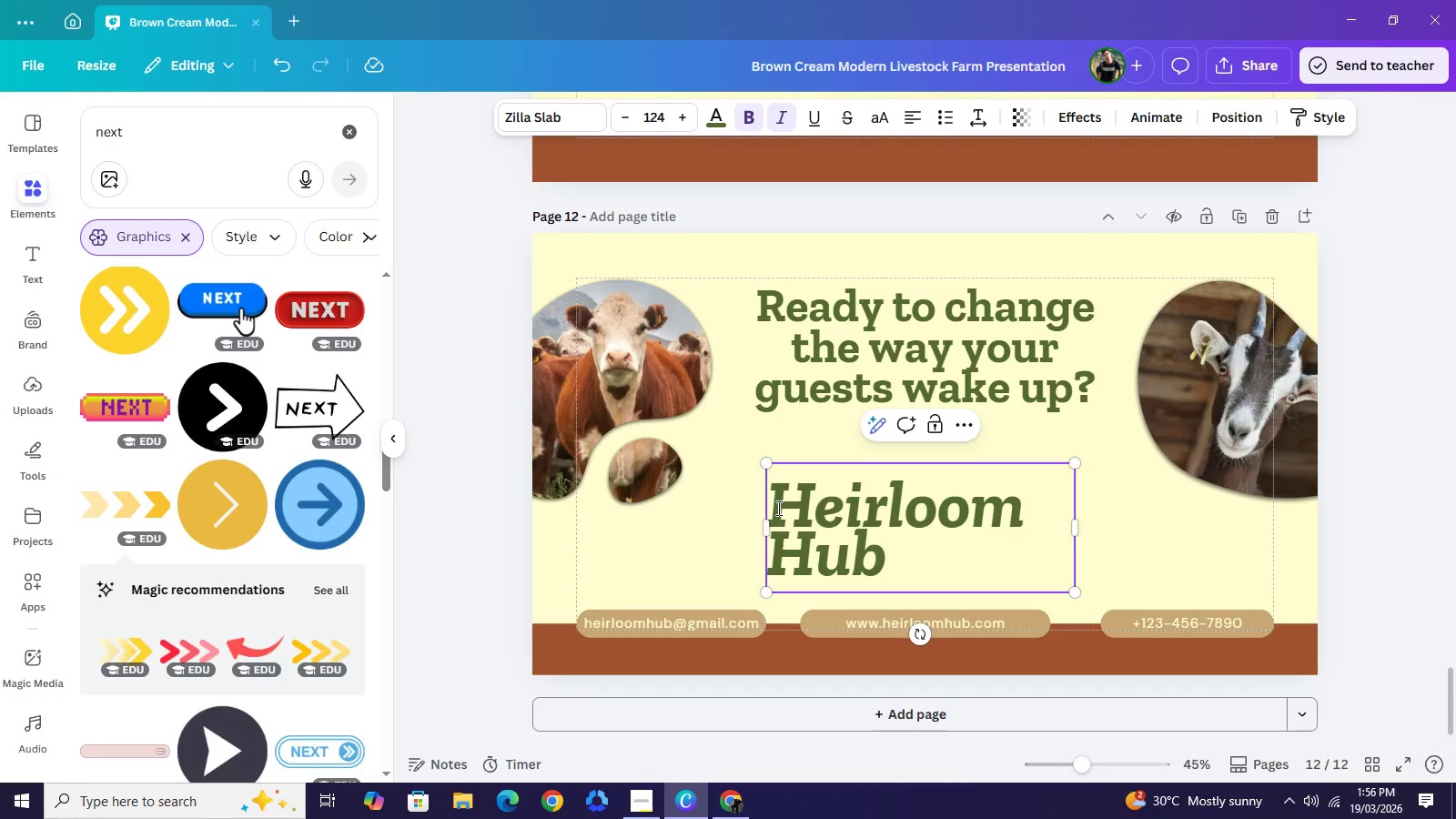 
type(The )
 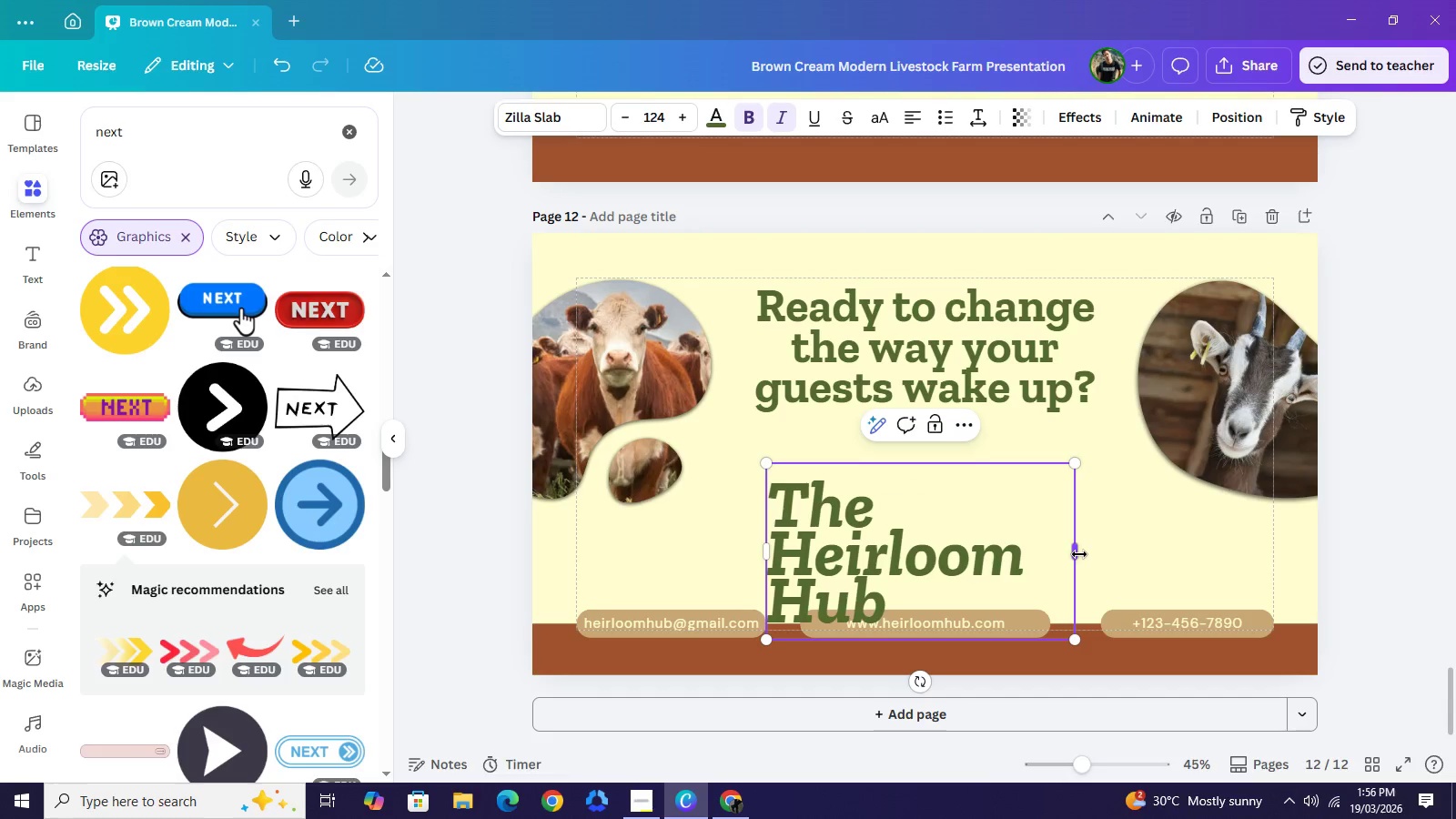 
left_click_drag(start_coordinate=[1079, 553], to_coordinate=[1385, 533])
 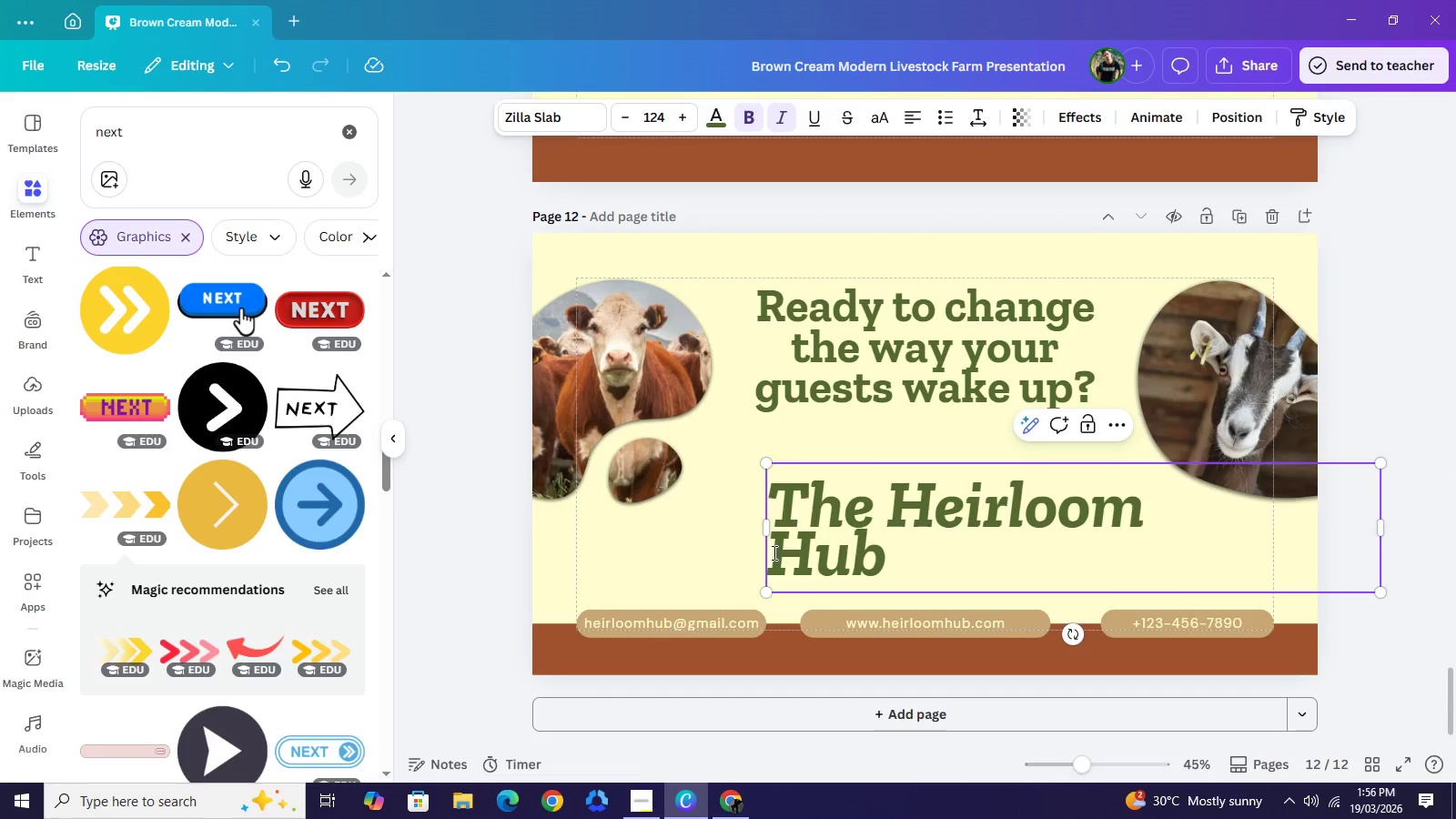 
left_click([773, 552])
 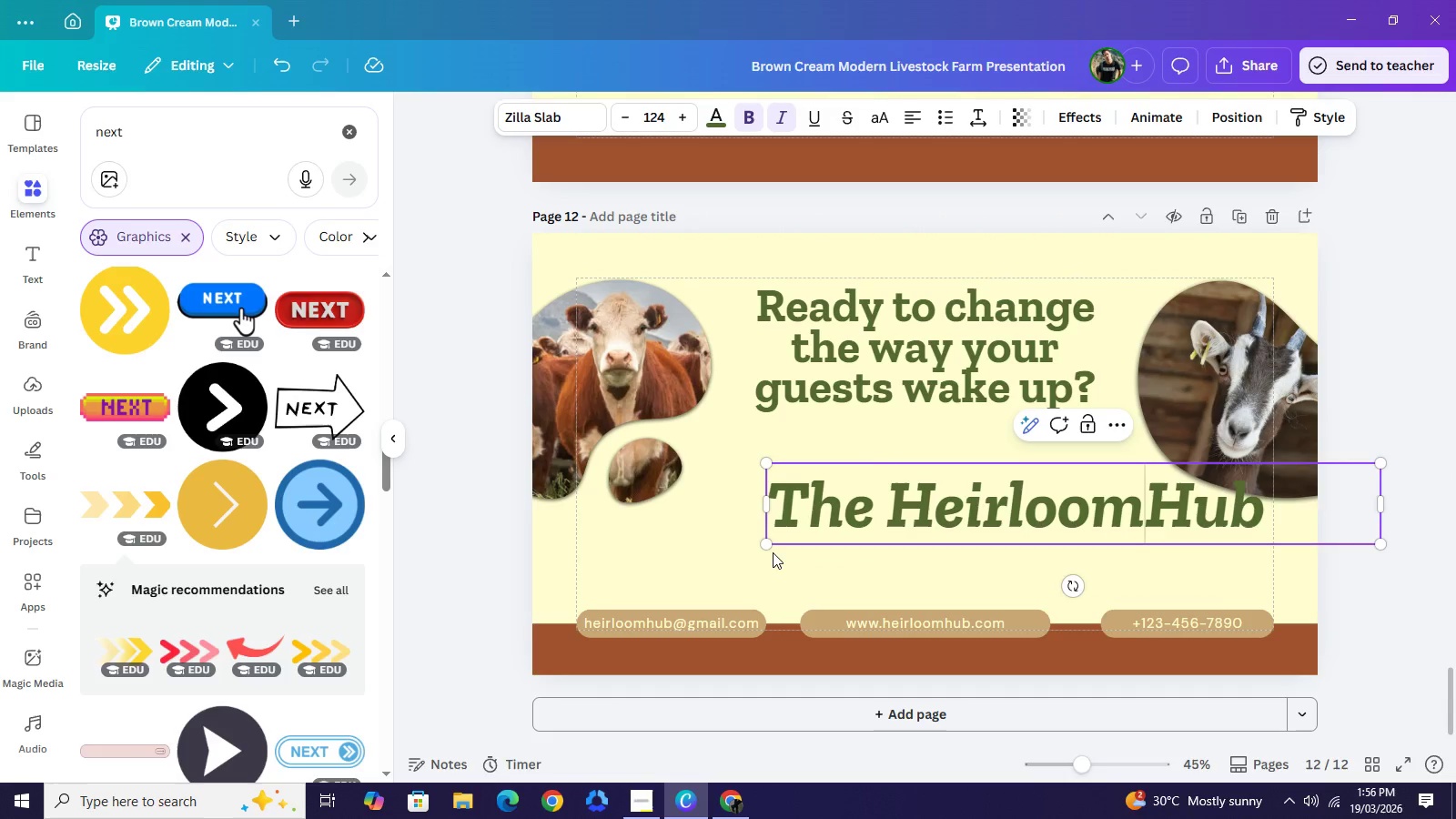 
key(Backspace)
 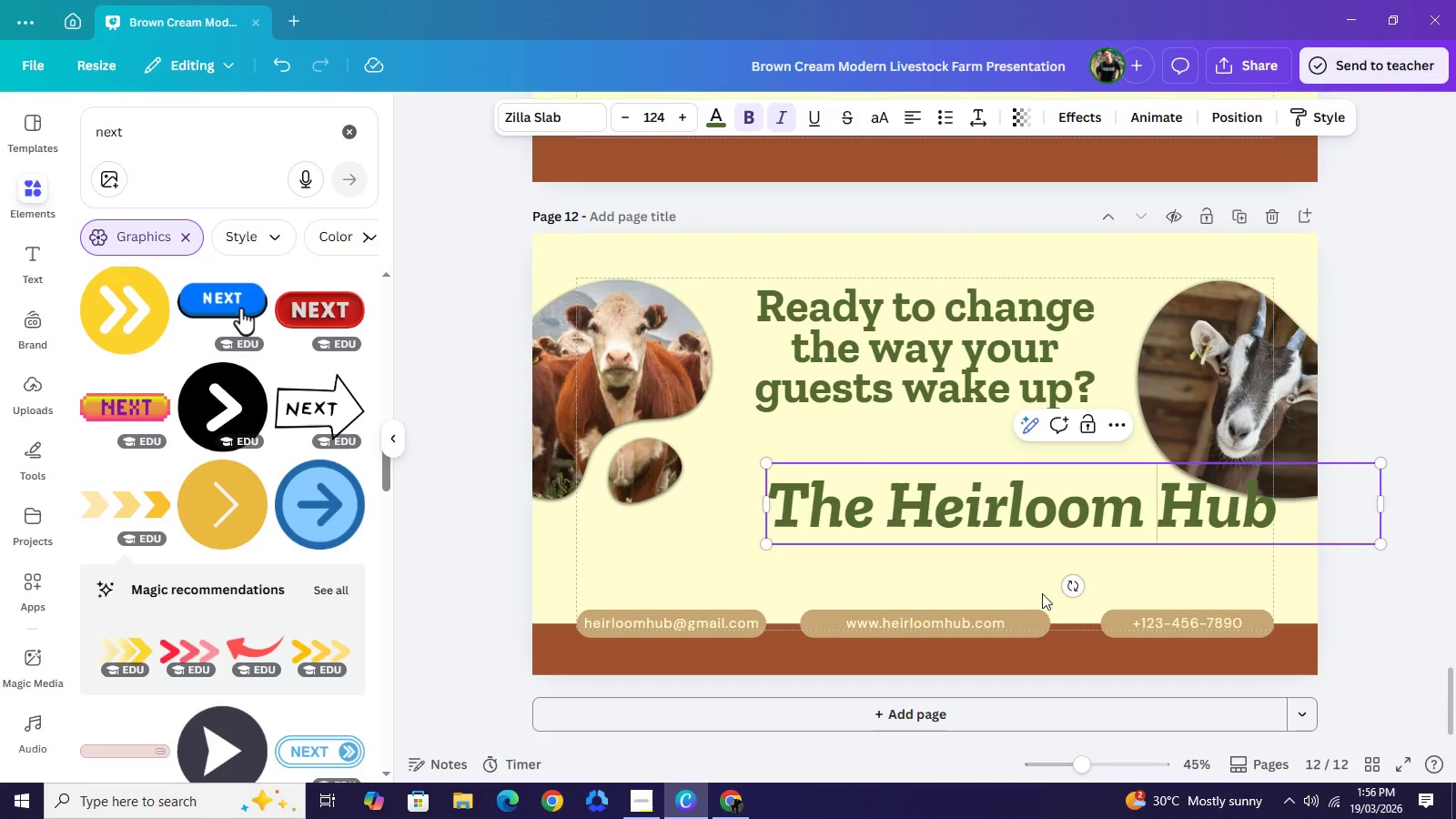 
key(Space)
 